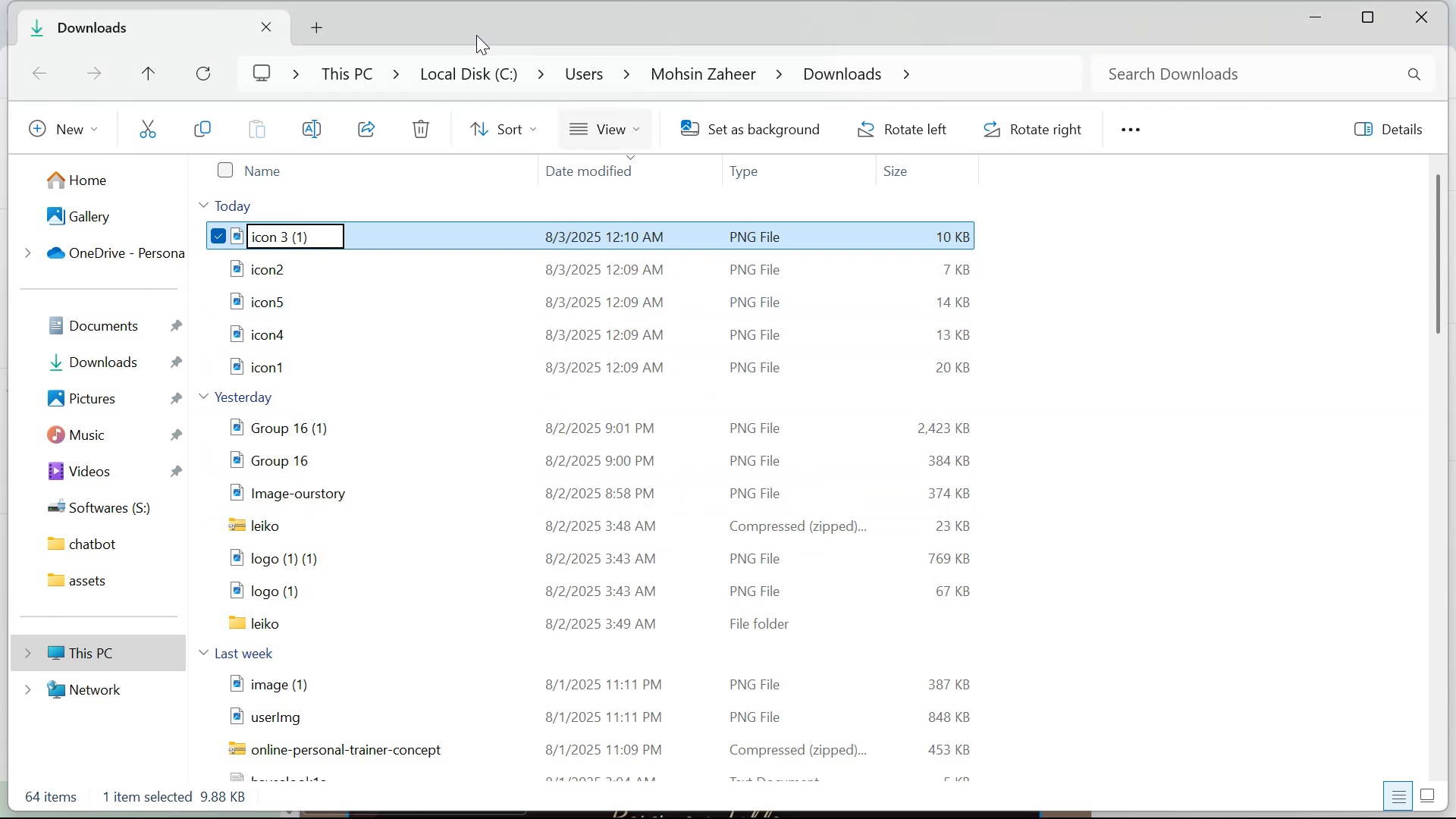 
key(Backspace)
 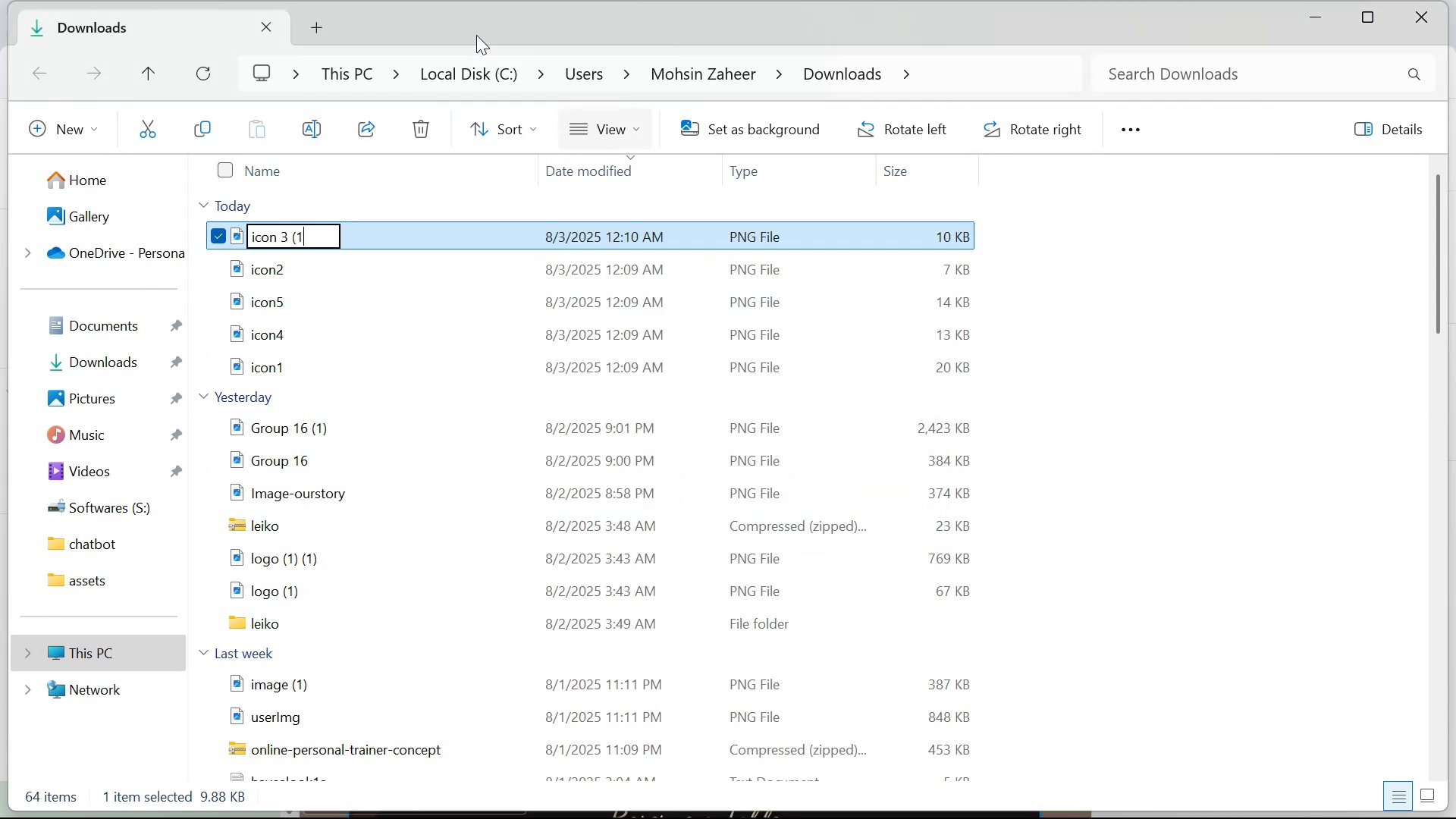 
key(Backspace)
 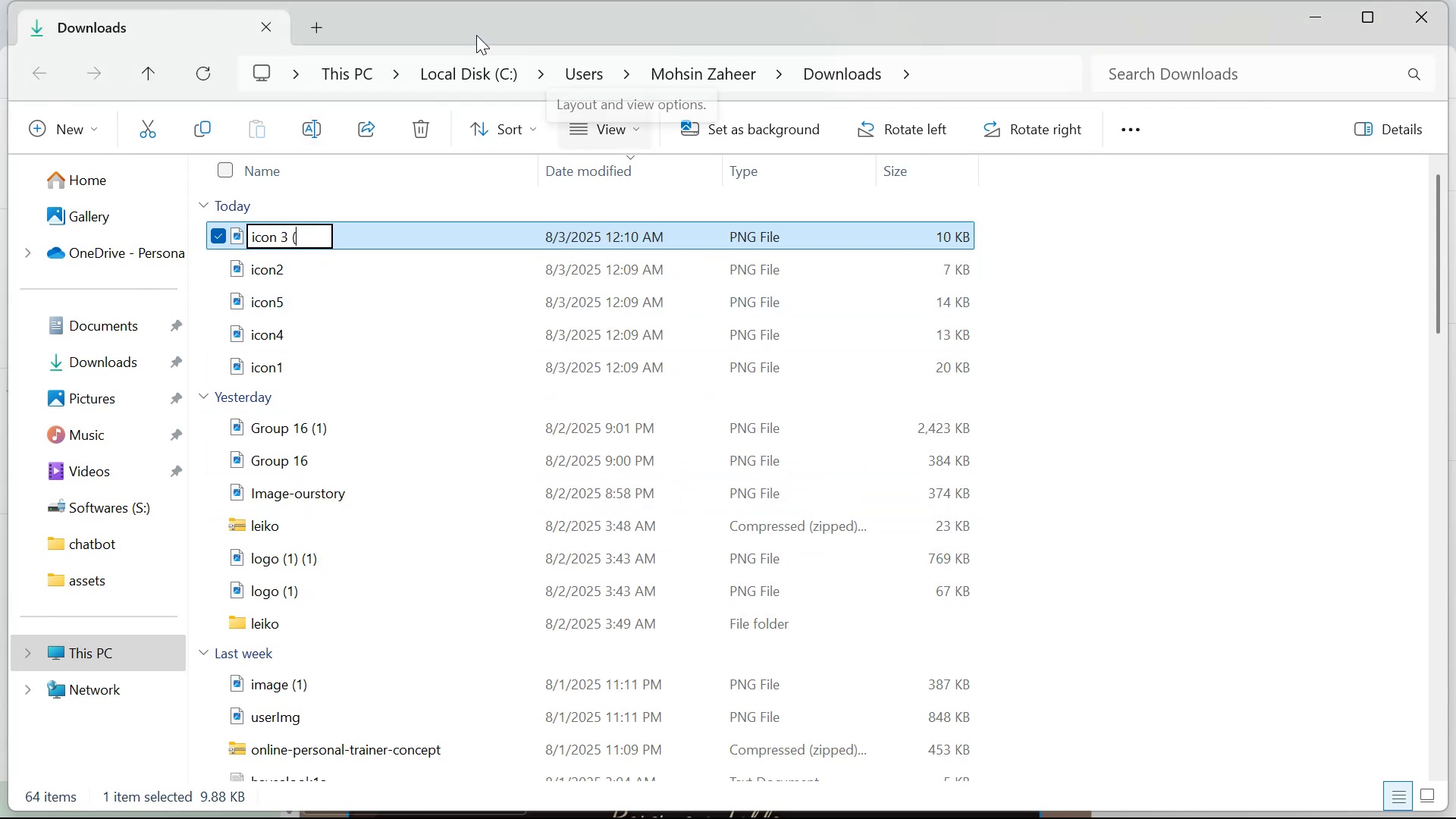 
key(Backspace)
 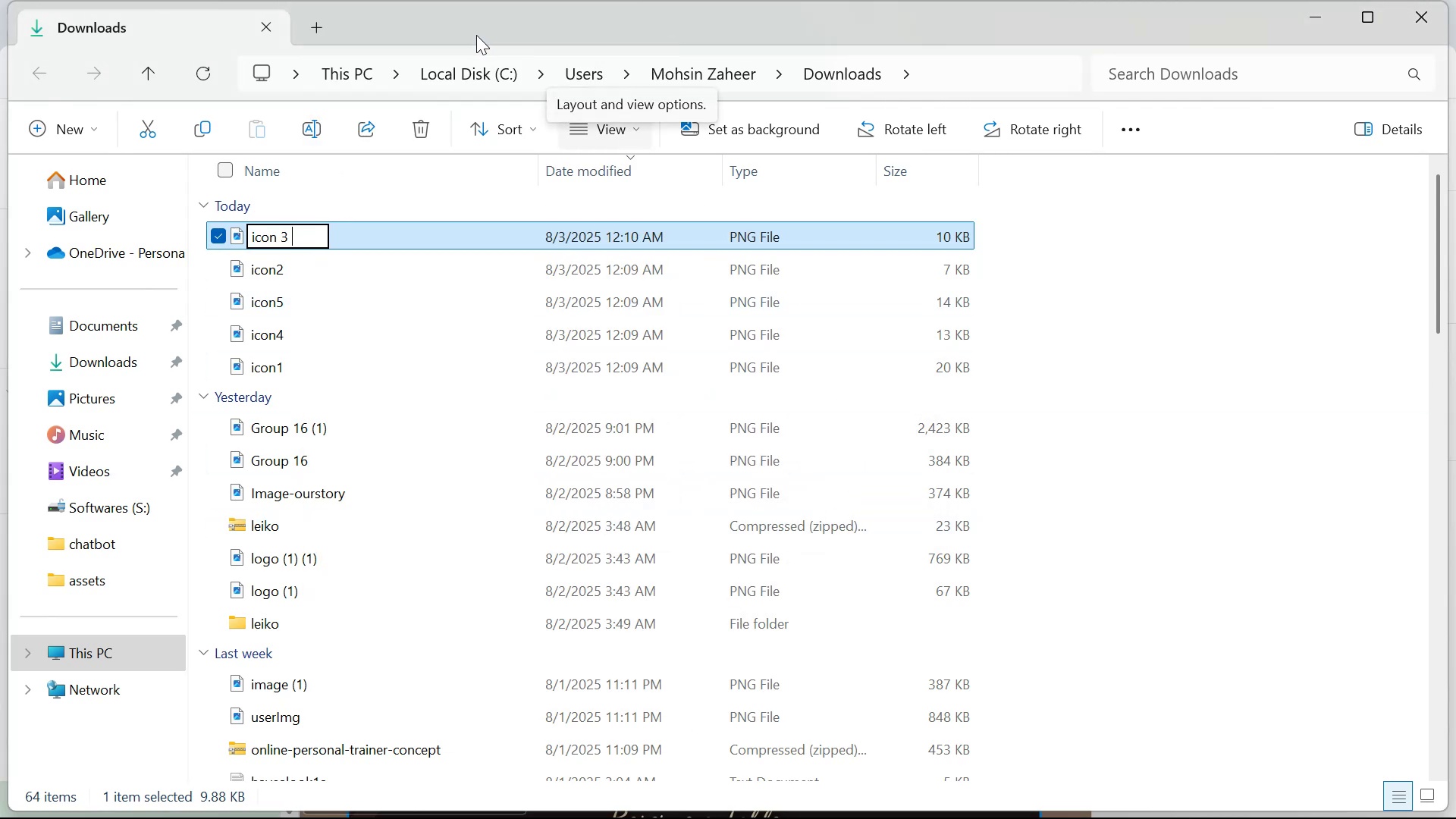 
key(Backspace)
 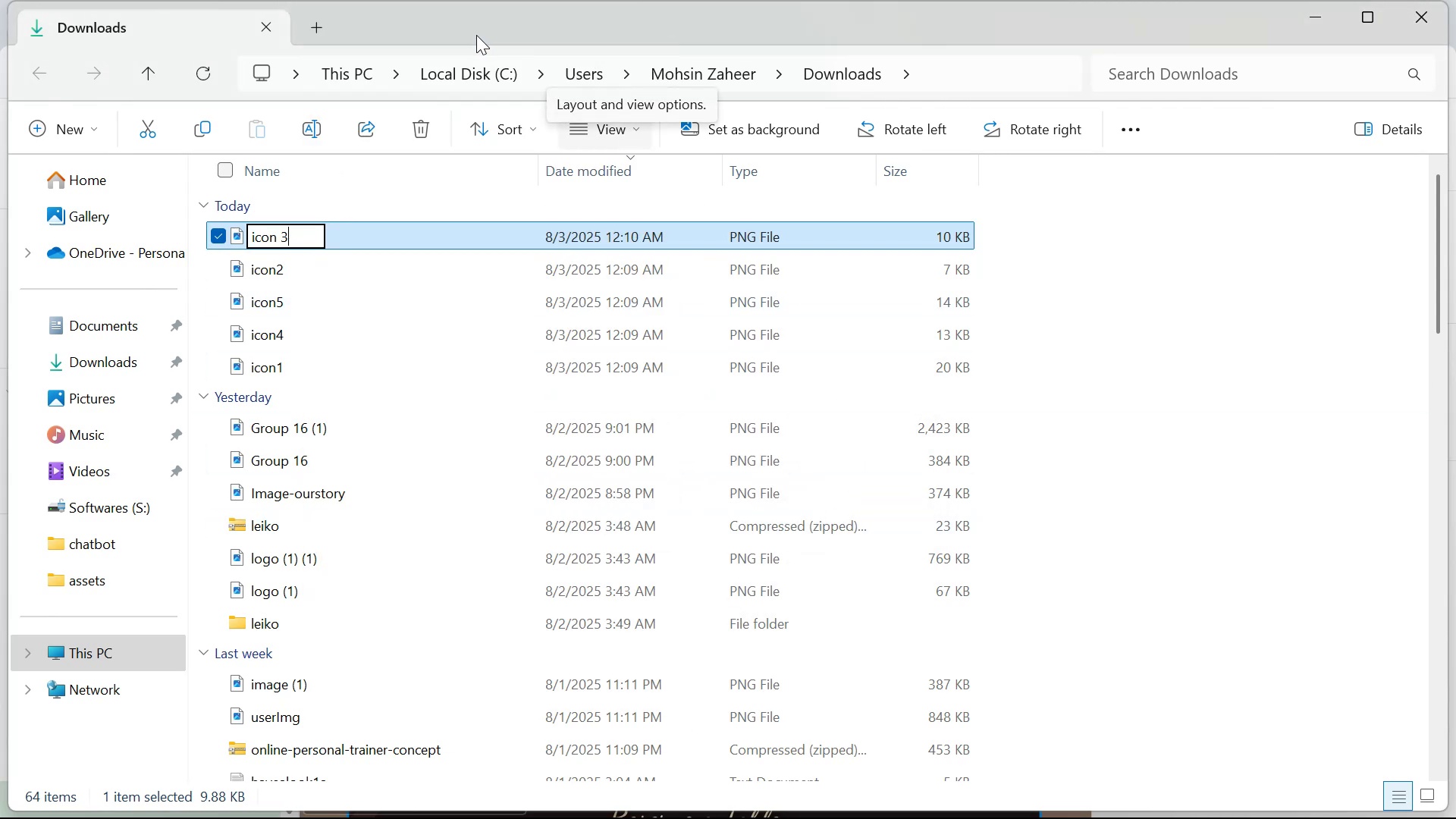 
key(Enter)
 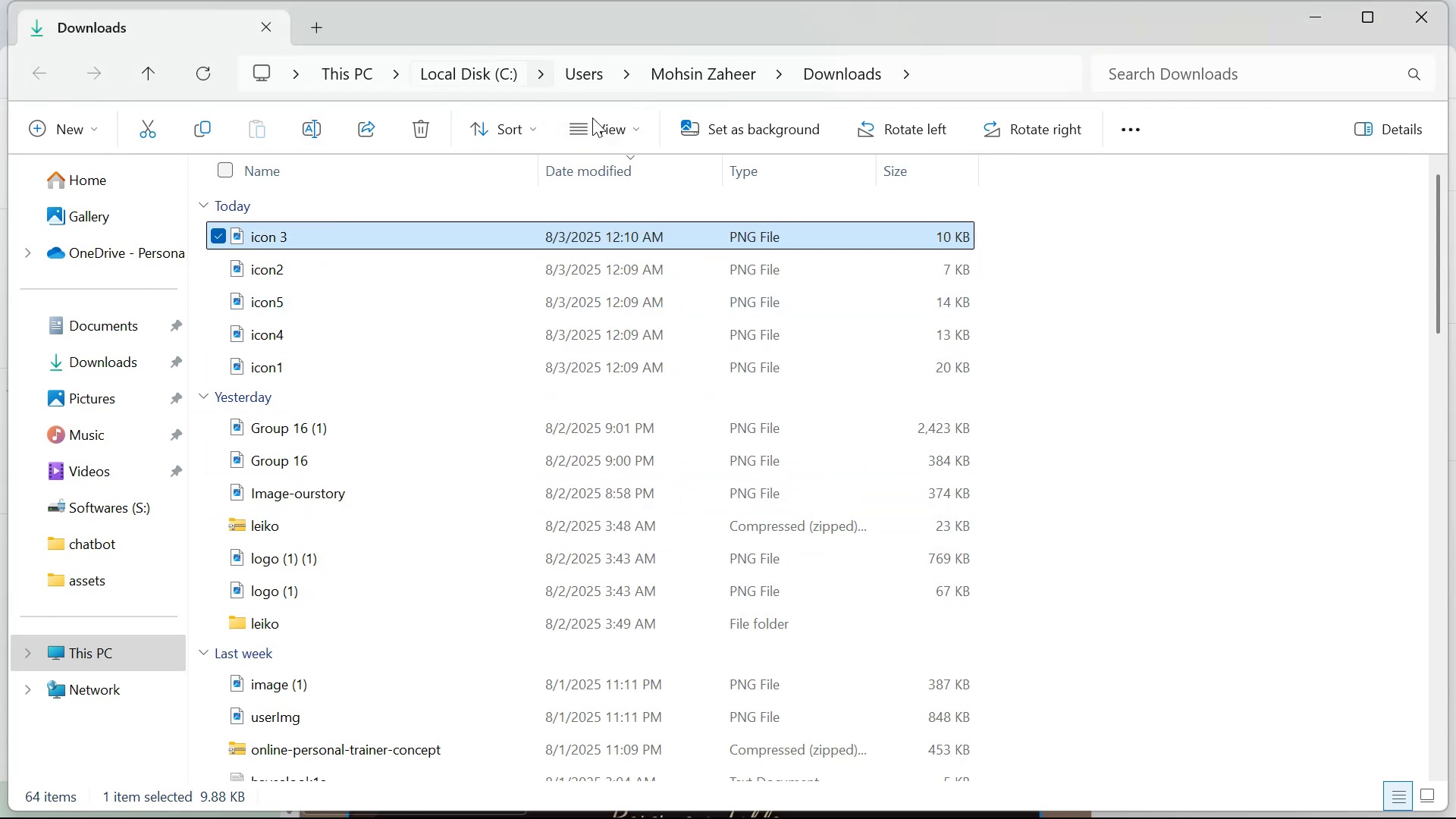 
left_click_drag(start_coordinate=[1067, 375], to_coordinate=[621, 236])
 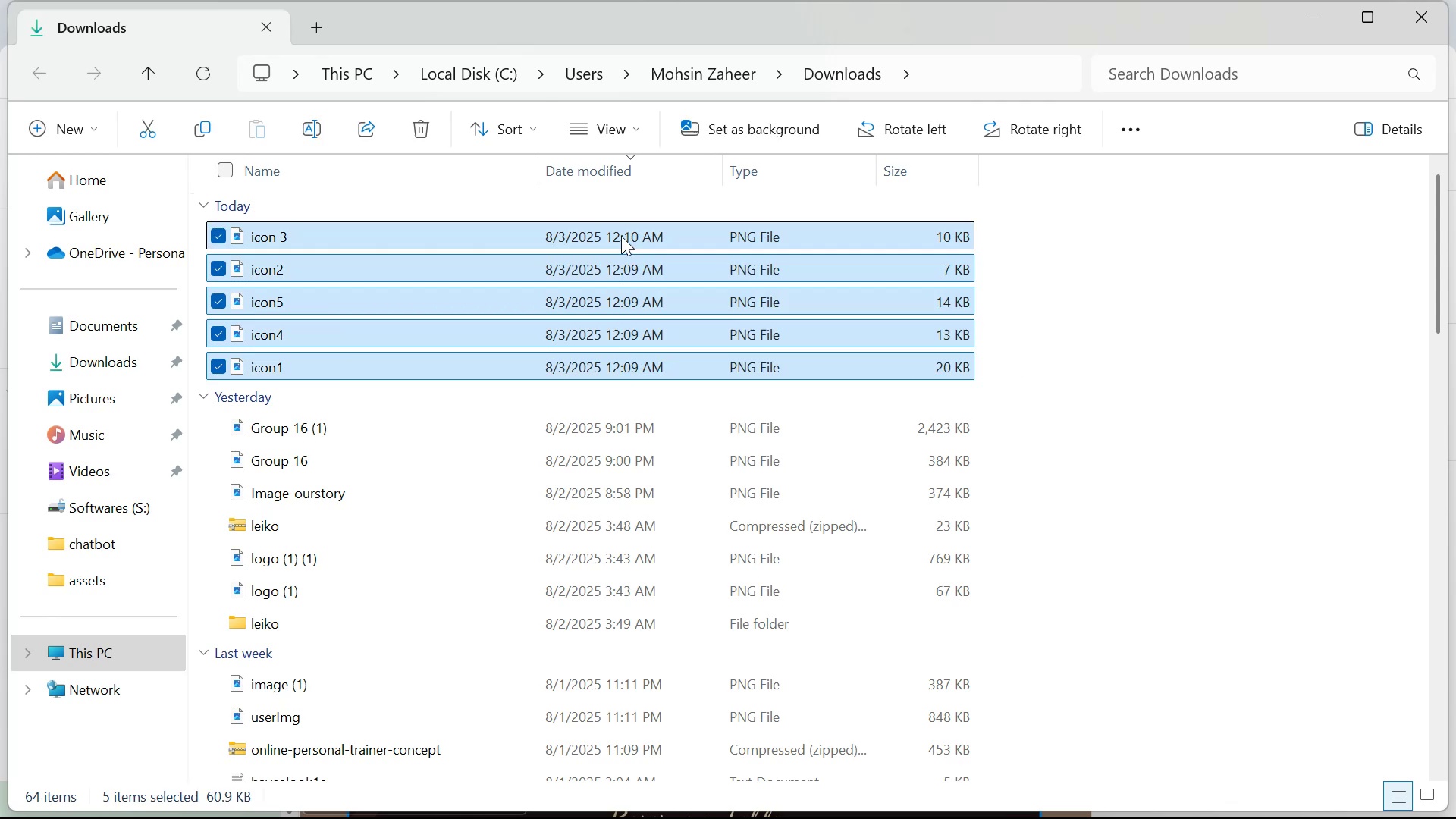 
key(Control+X)
 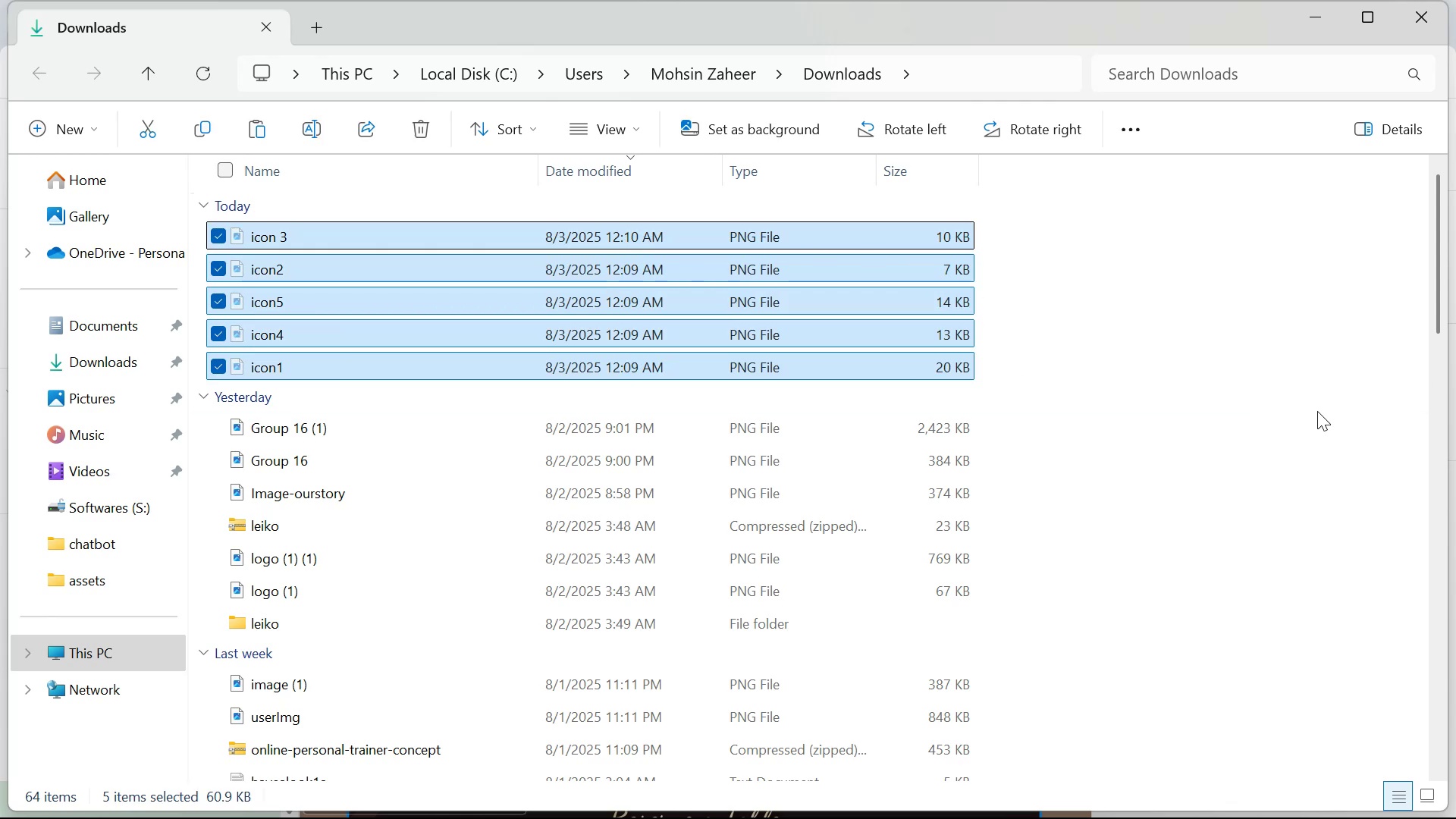 
key(Alt+Tab)
 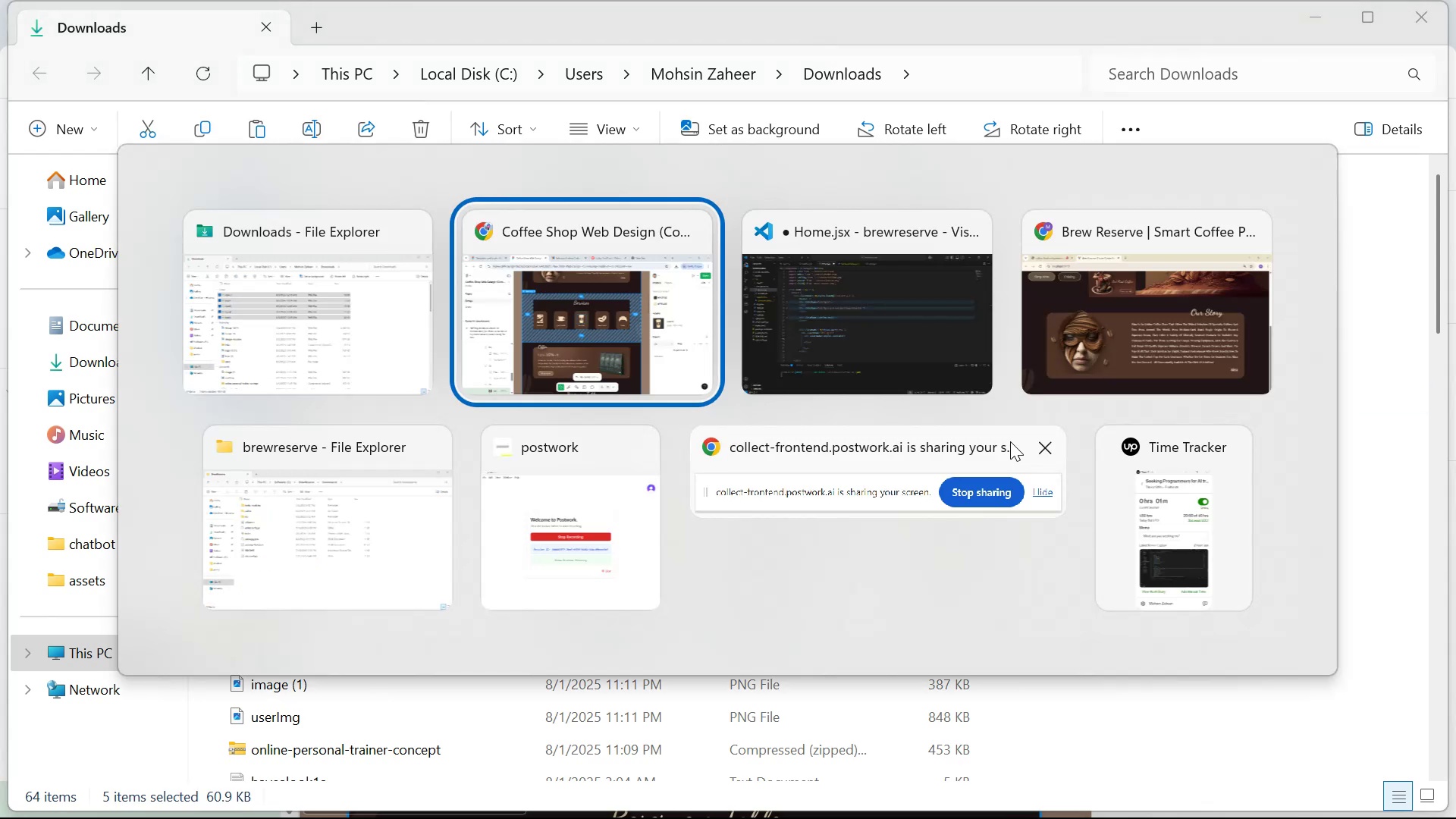 
key(Alt+Tab)
 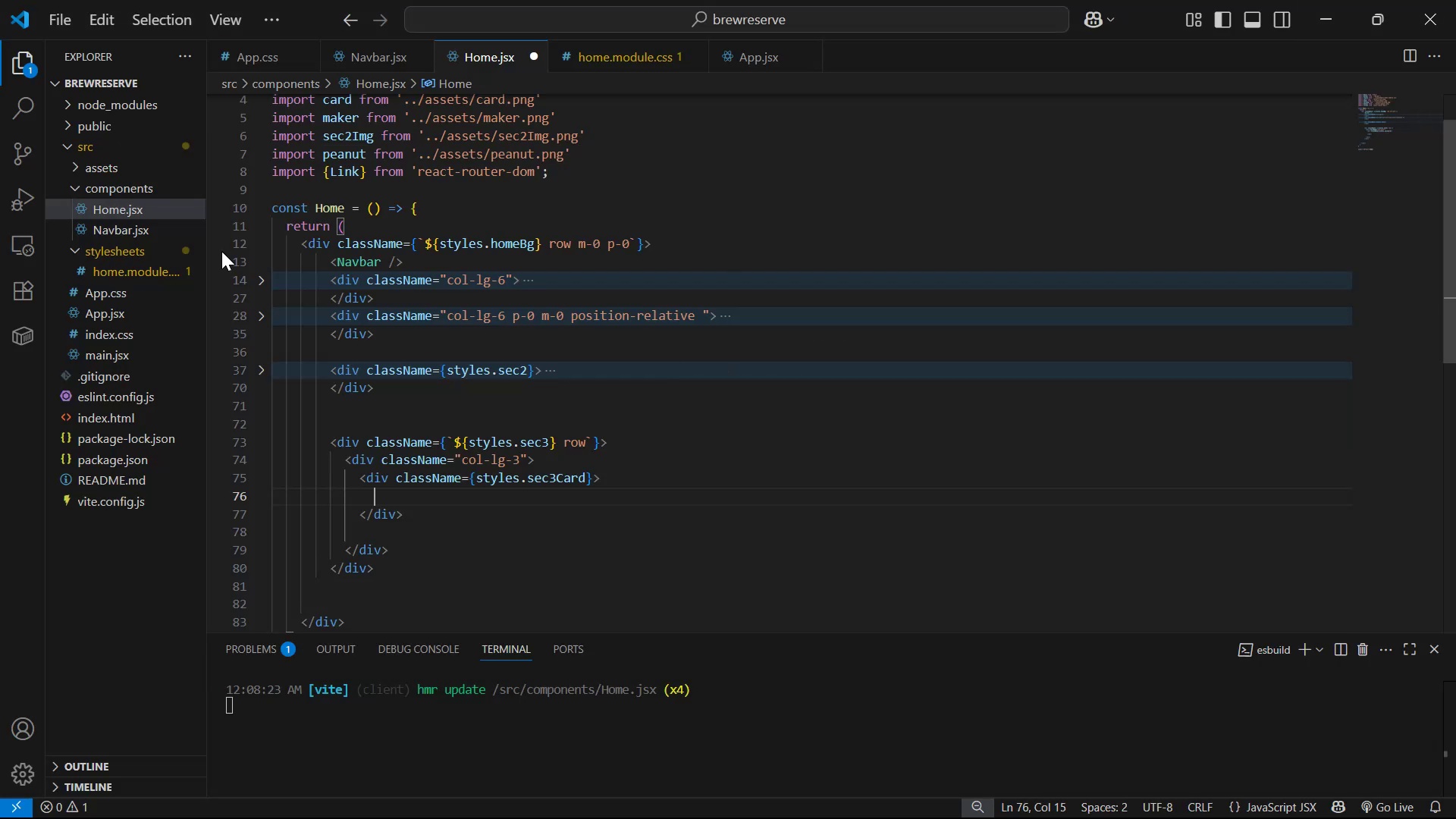 
mouse_move([117, 188])
 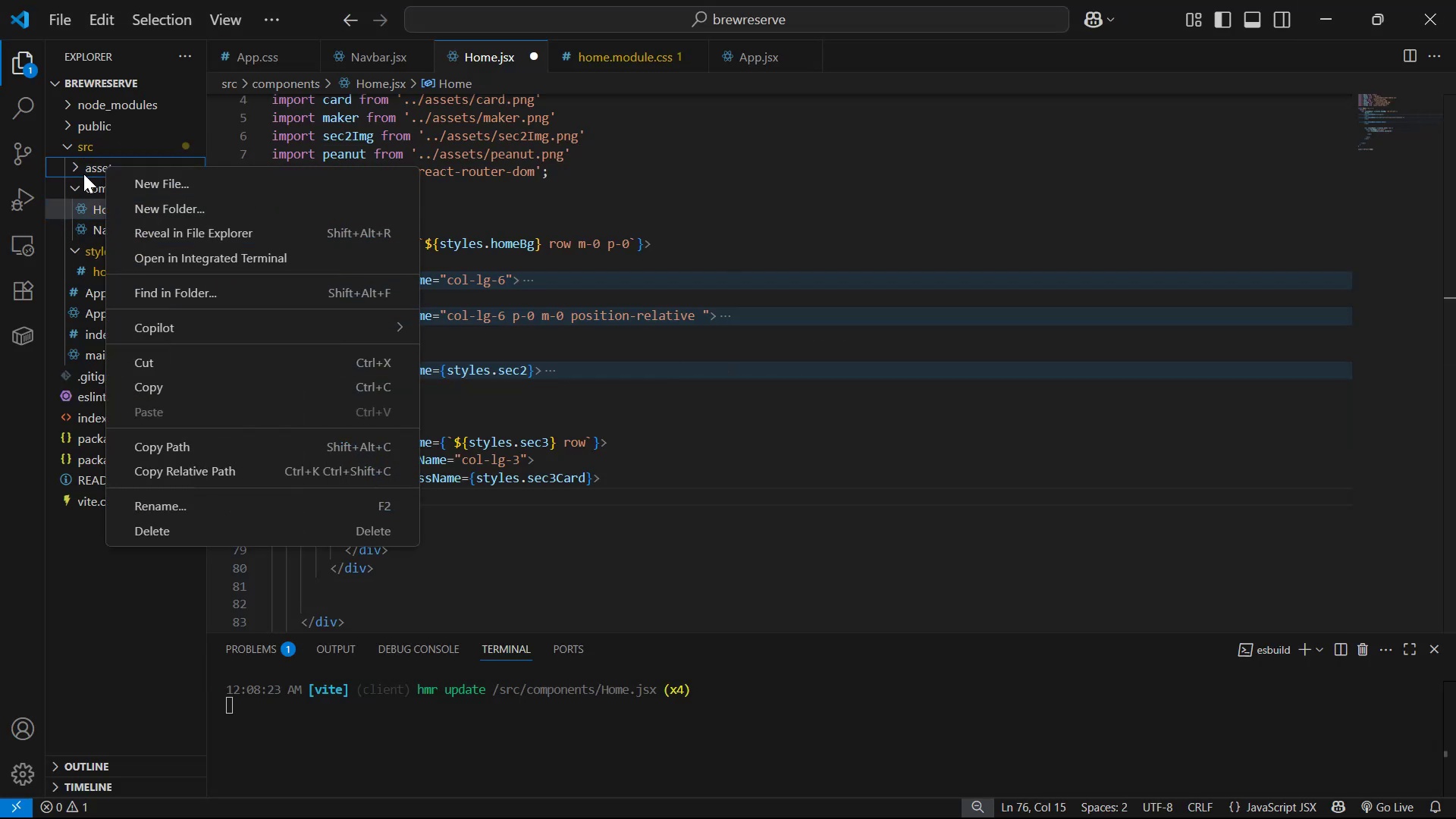 
double_click([83, 166])
 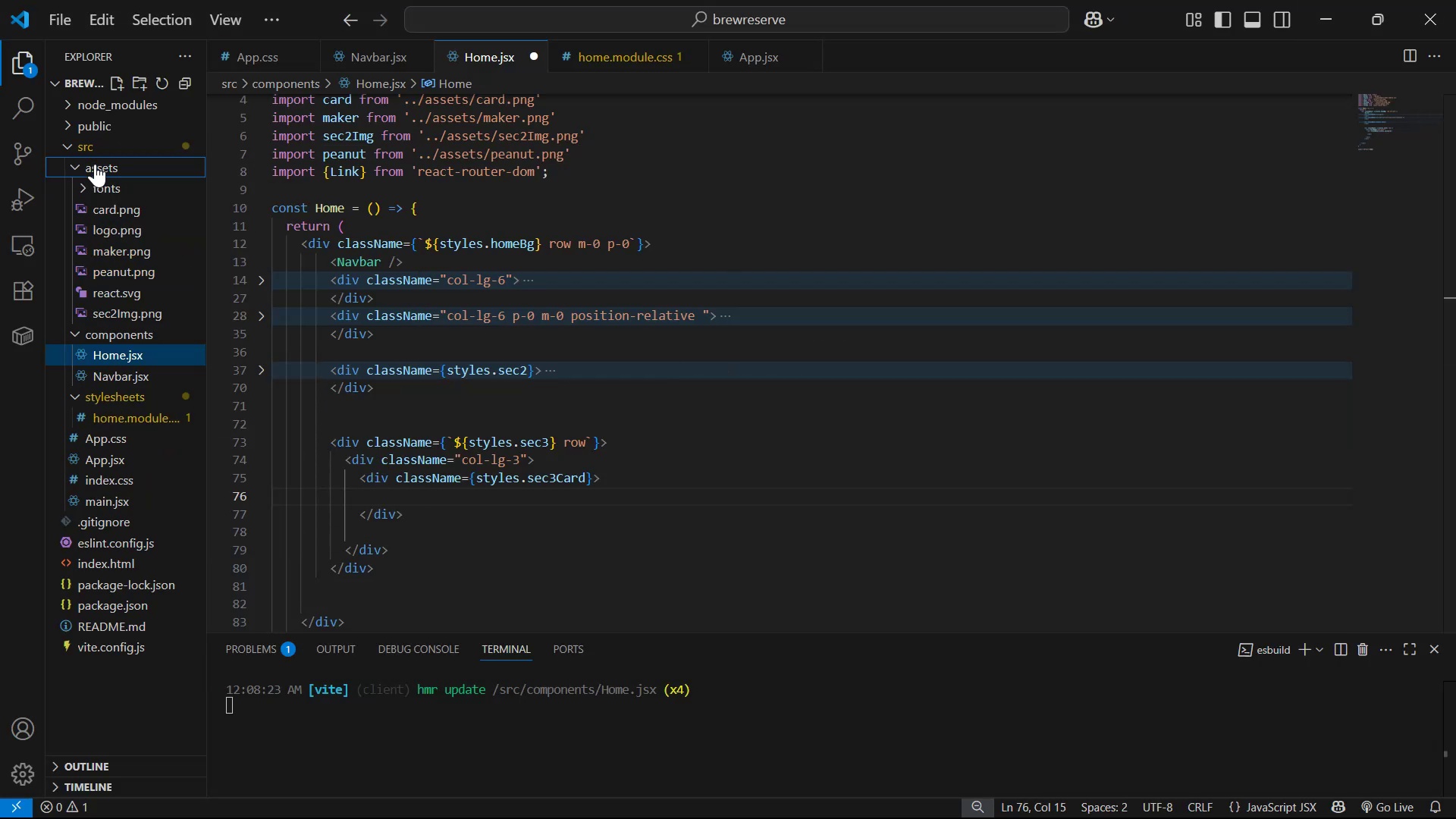 
triple_click([99, 164])
 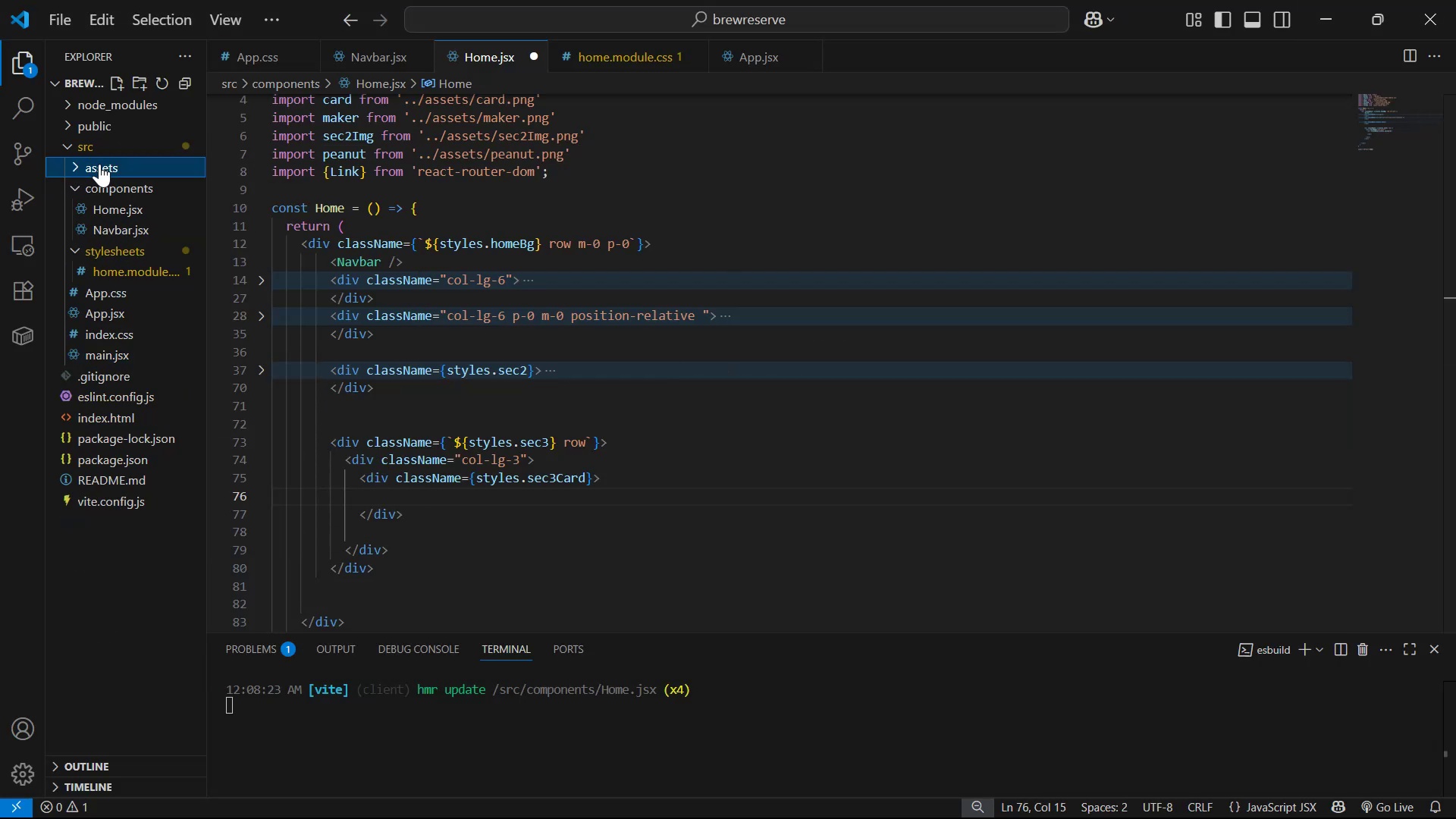 
key(Control+V)
 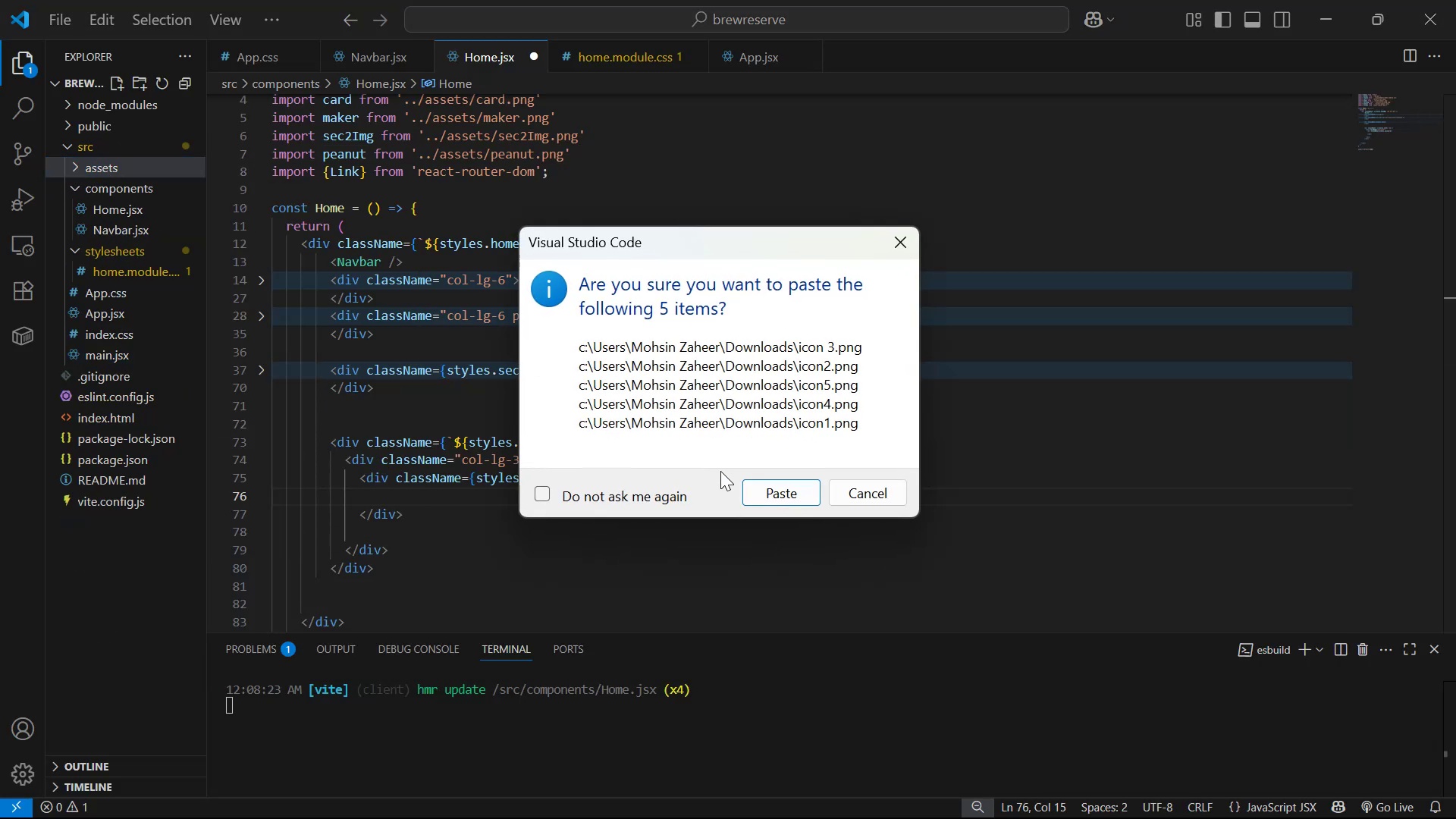 
left_click([763, 493])
 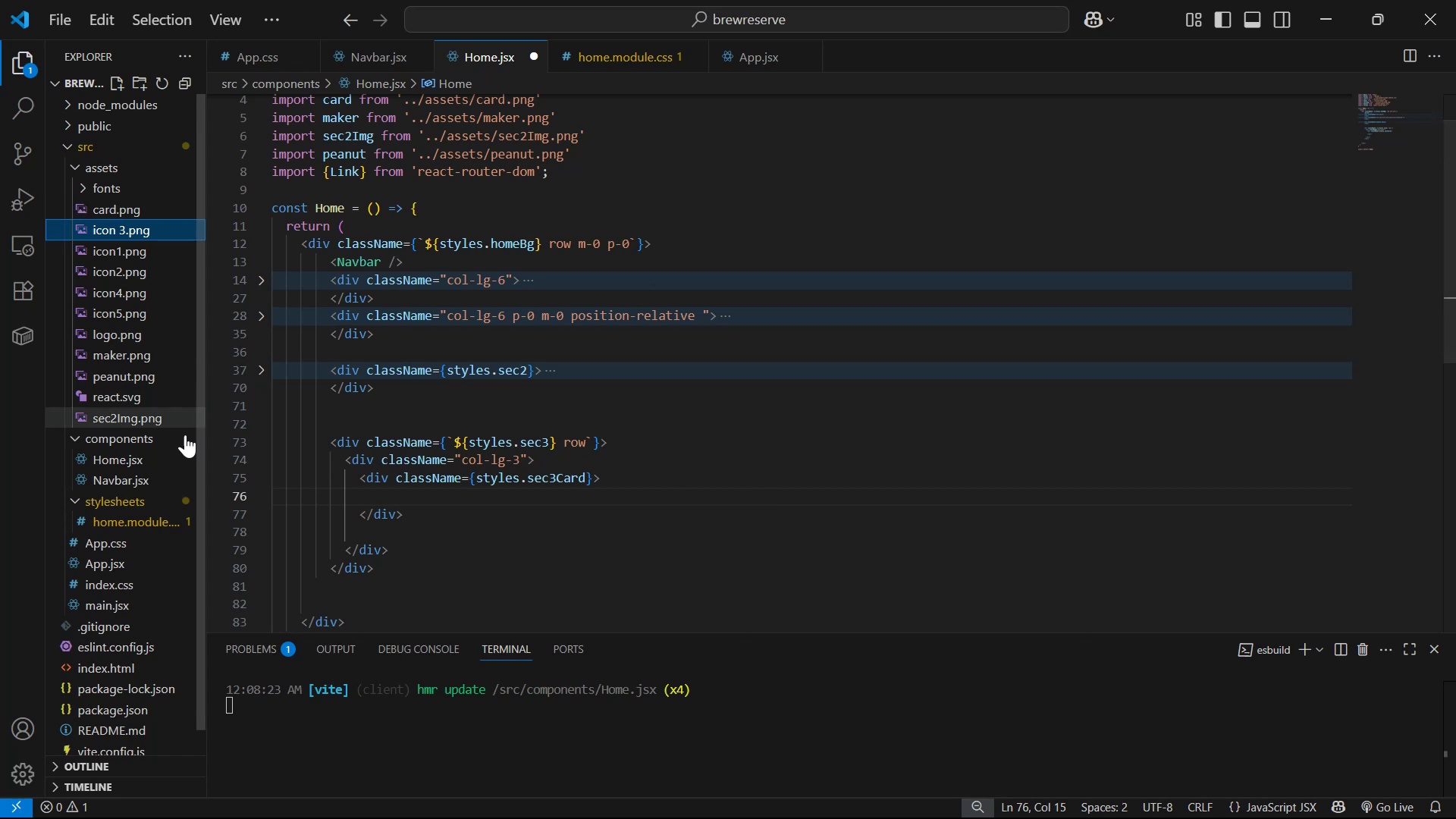 
scroll: coordinate [586, 228], scroll_direction: up, amount: 3.0
 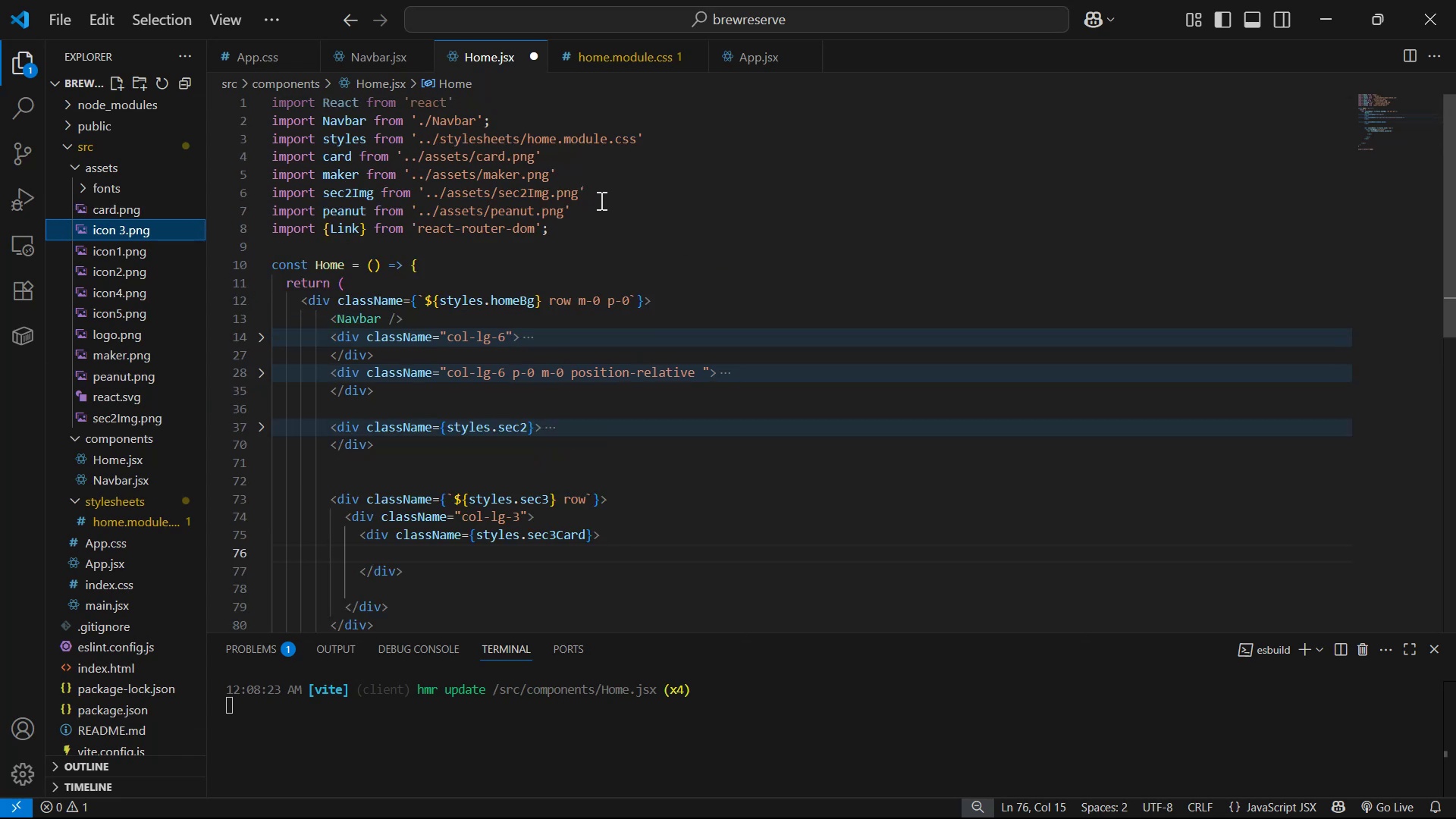 
left_click([597, 204])
 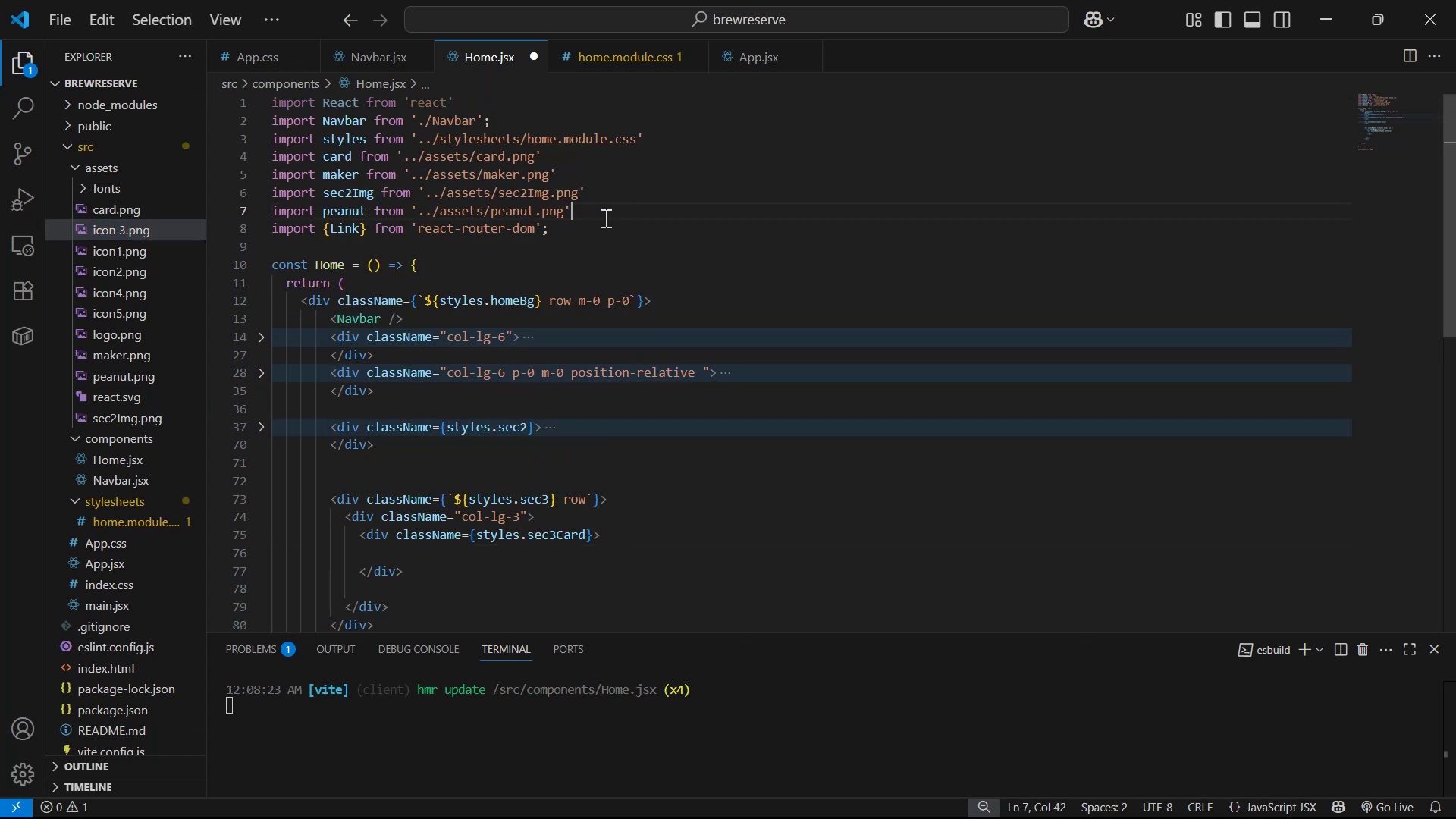 
key(Alt+Shift+ArrowDown)
 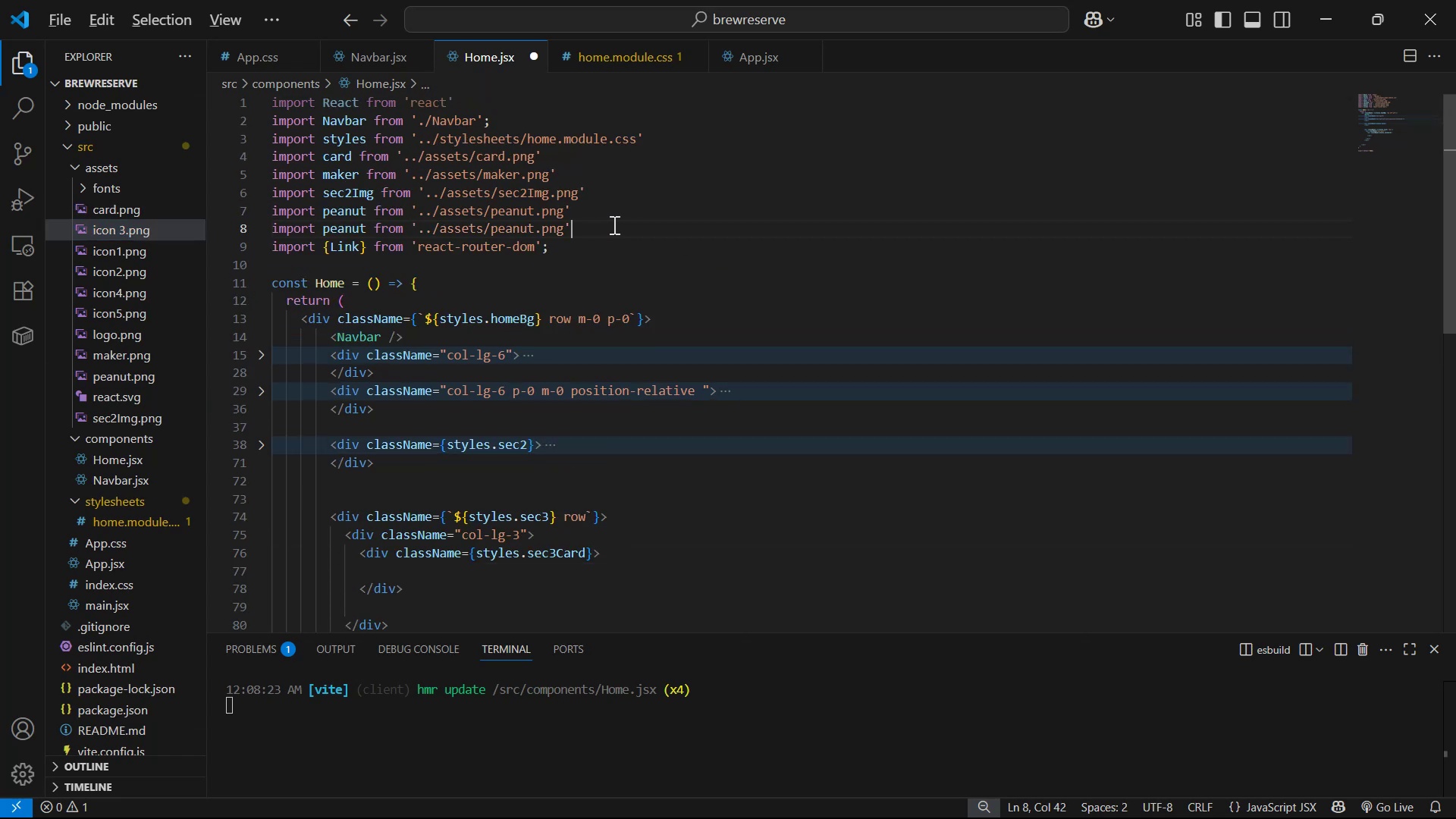 
hold_key(key=ArrowLeft, duration=0.63)
 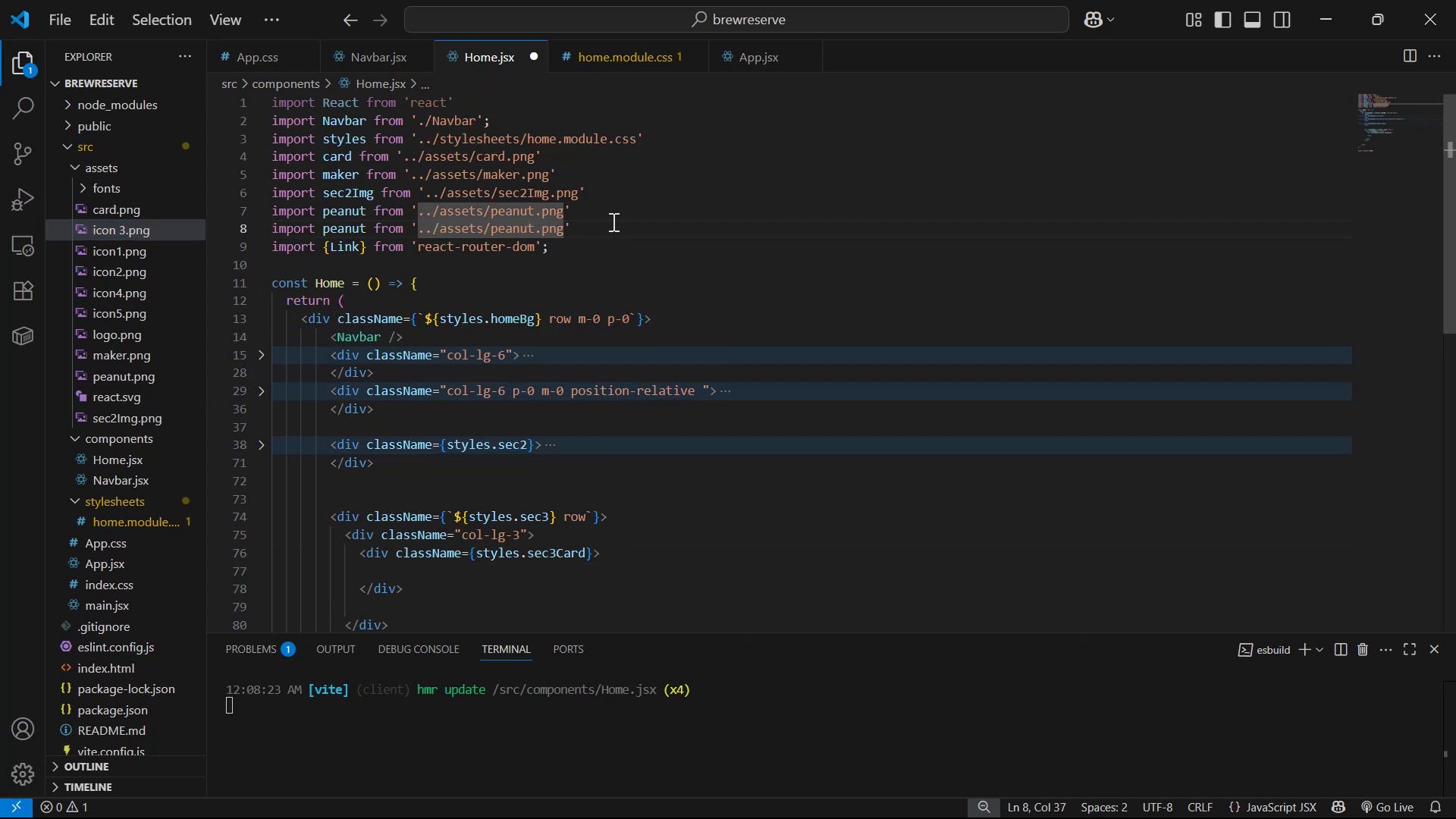 
key(Backspace)
key(Backspace)
key(Backspace)
key(Backspace)
key(Backspace)
key(Backspace)
type(ixon)
key(Backspace)
key(Backspace)
key(Backspace)
type(con1)
 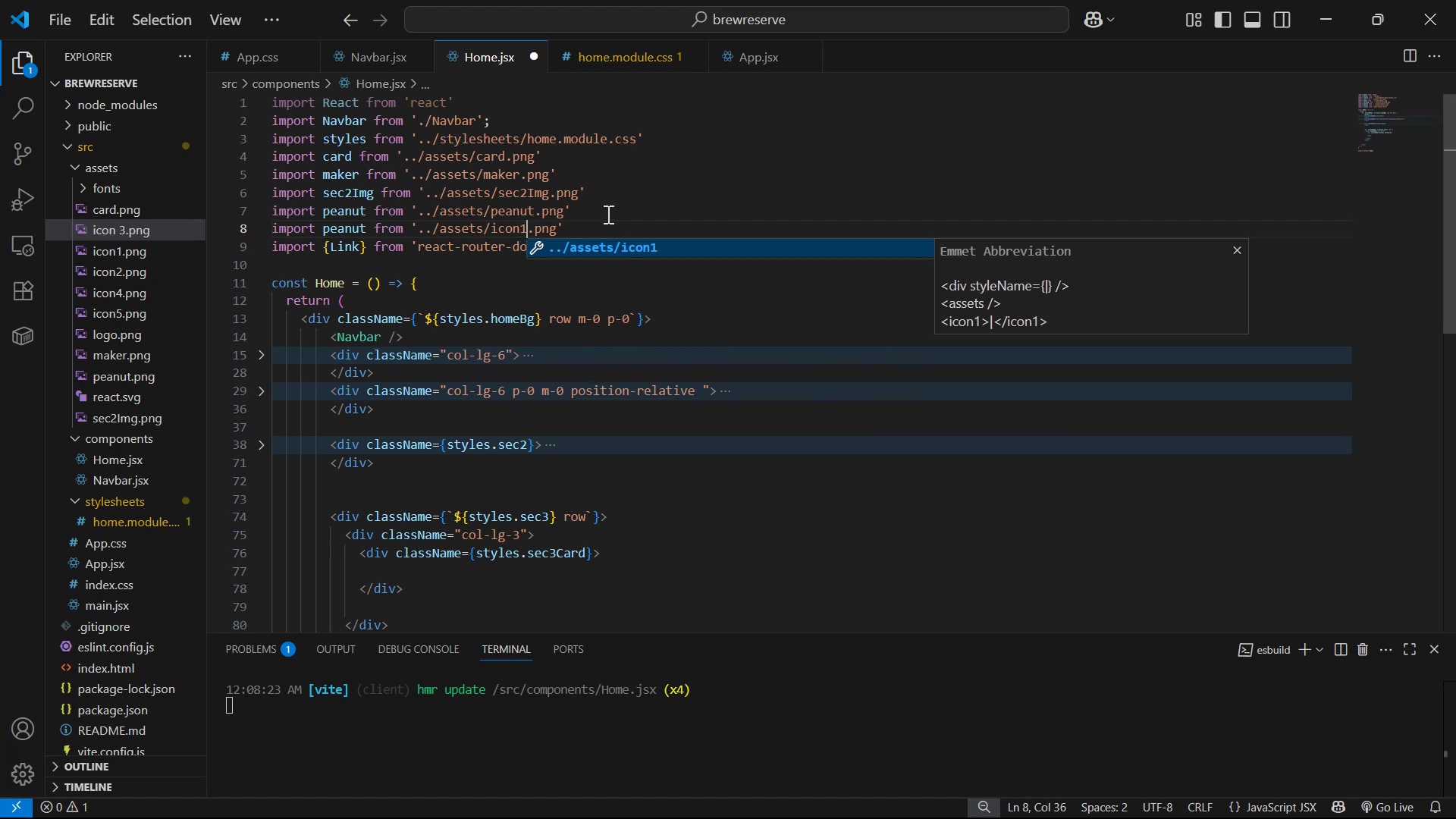 
hold_key(key=ArrowLeft, duration=1.19)
 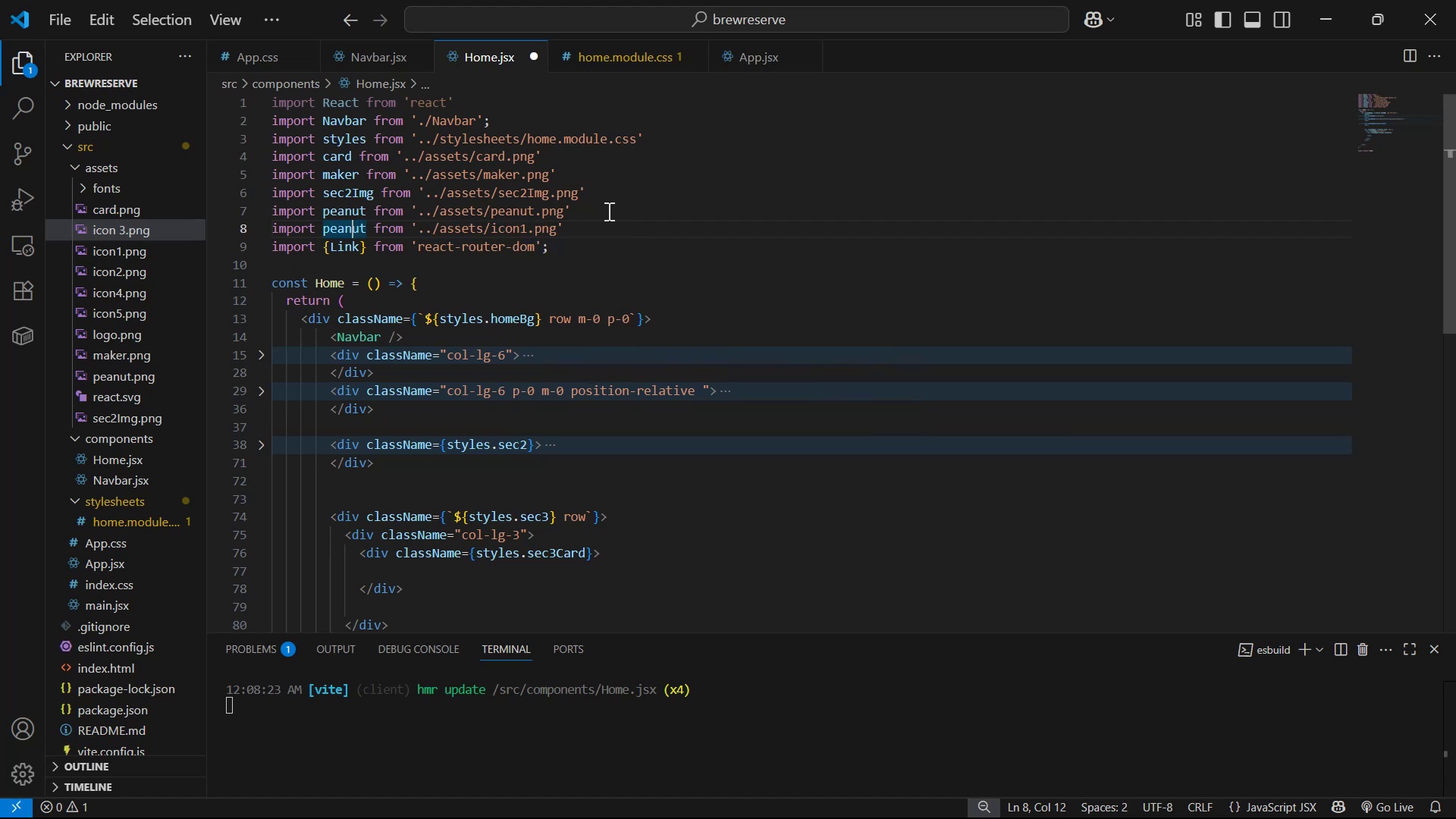 
hold_key(key=ArrowRight, duration=0.32)
 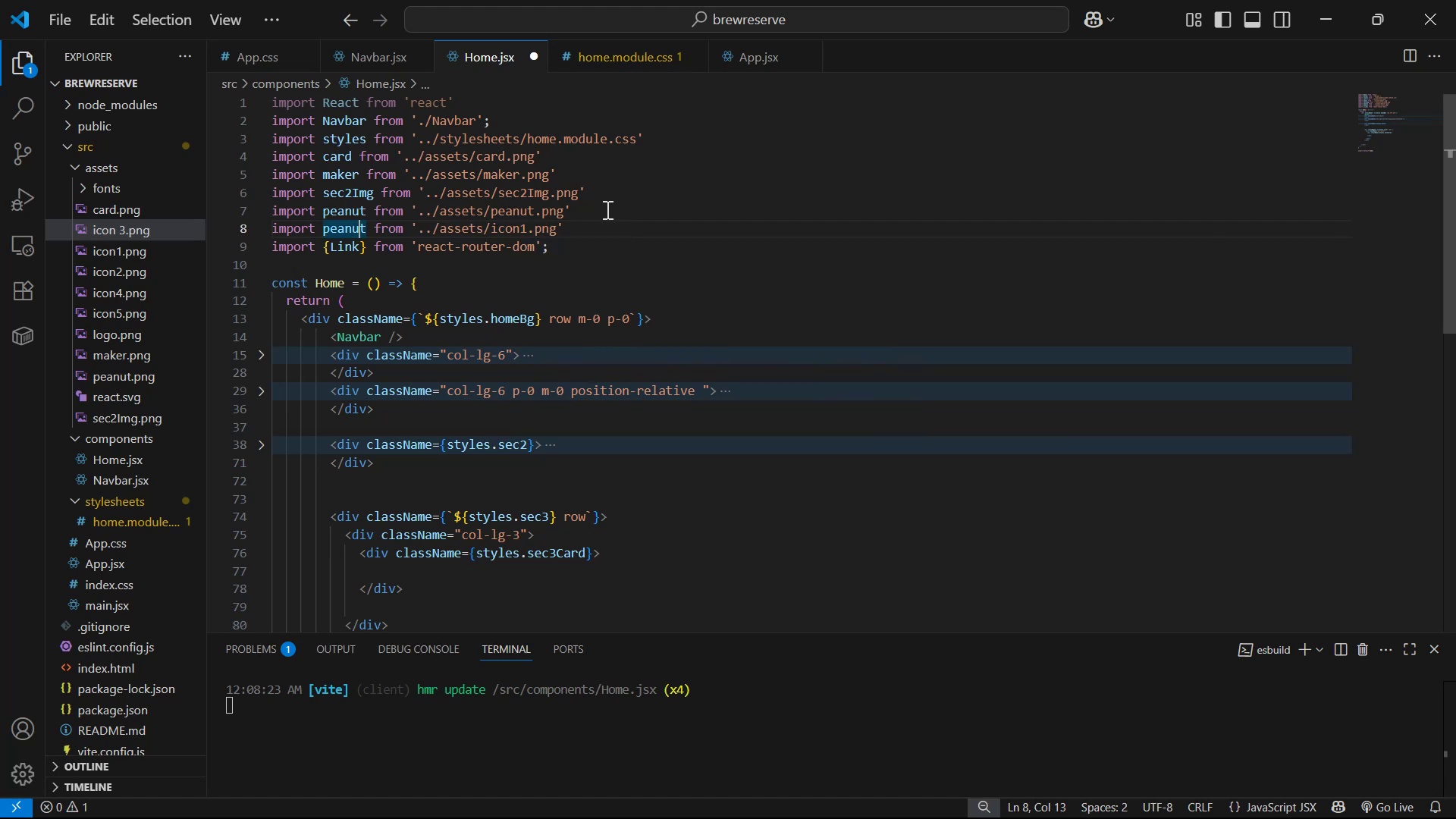 
key(ArrowRight)
 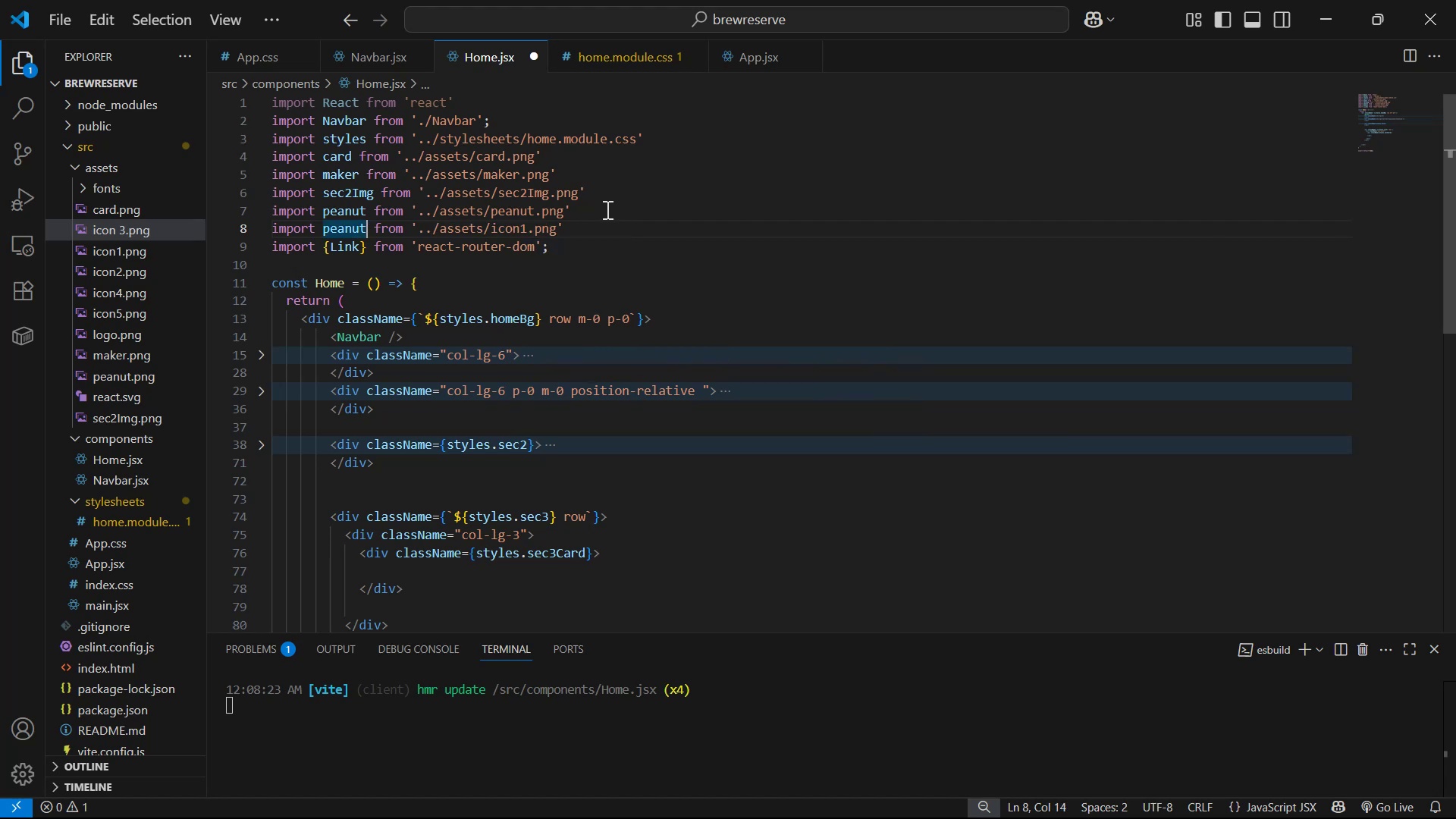 
hold_key(key=Backspace, duration=0.61)
 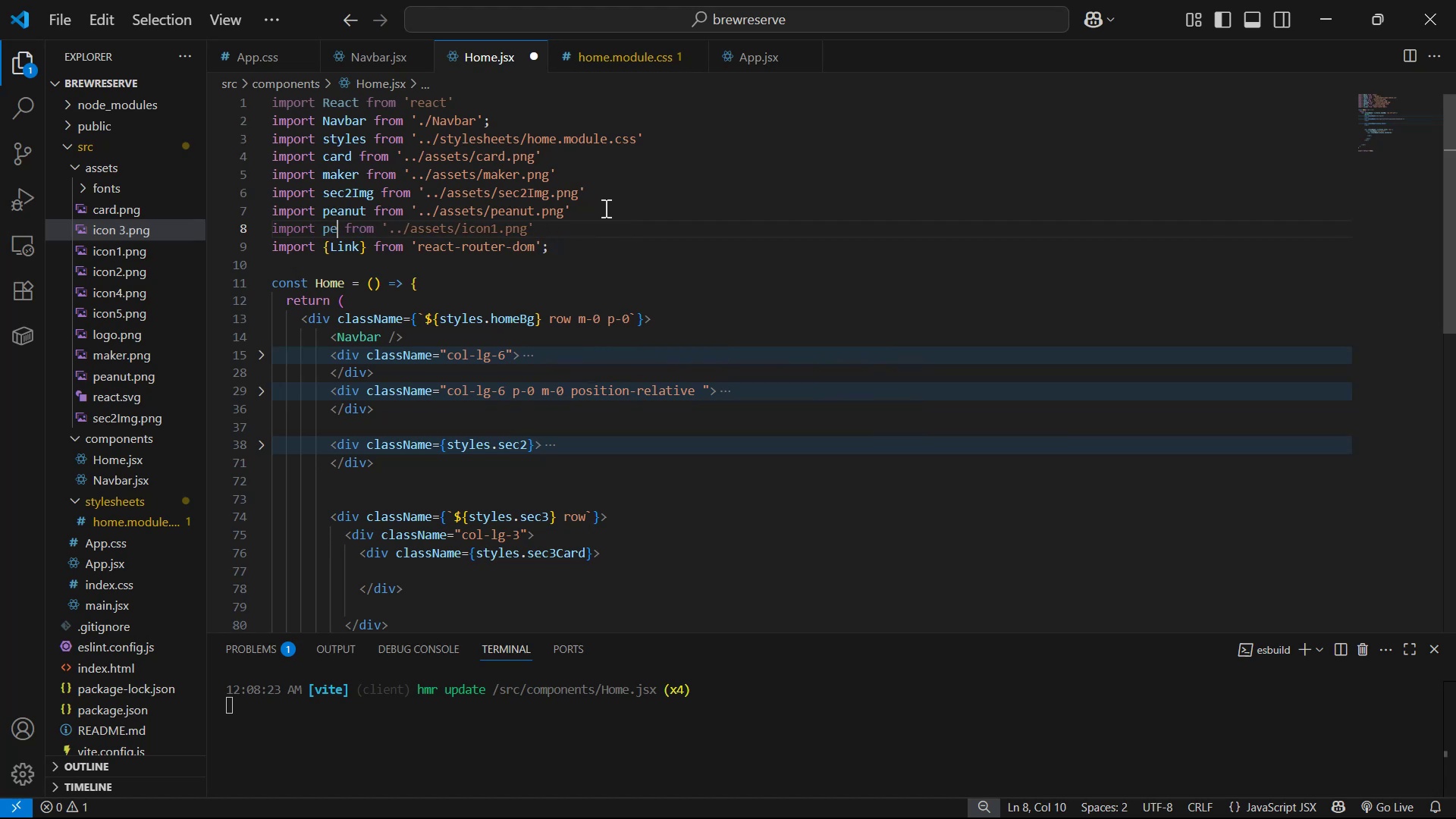 
key(Backspace)
key(Backspace)
type(icon2)
key(Backspace)
type(1)
 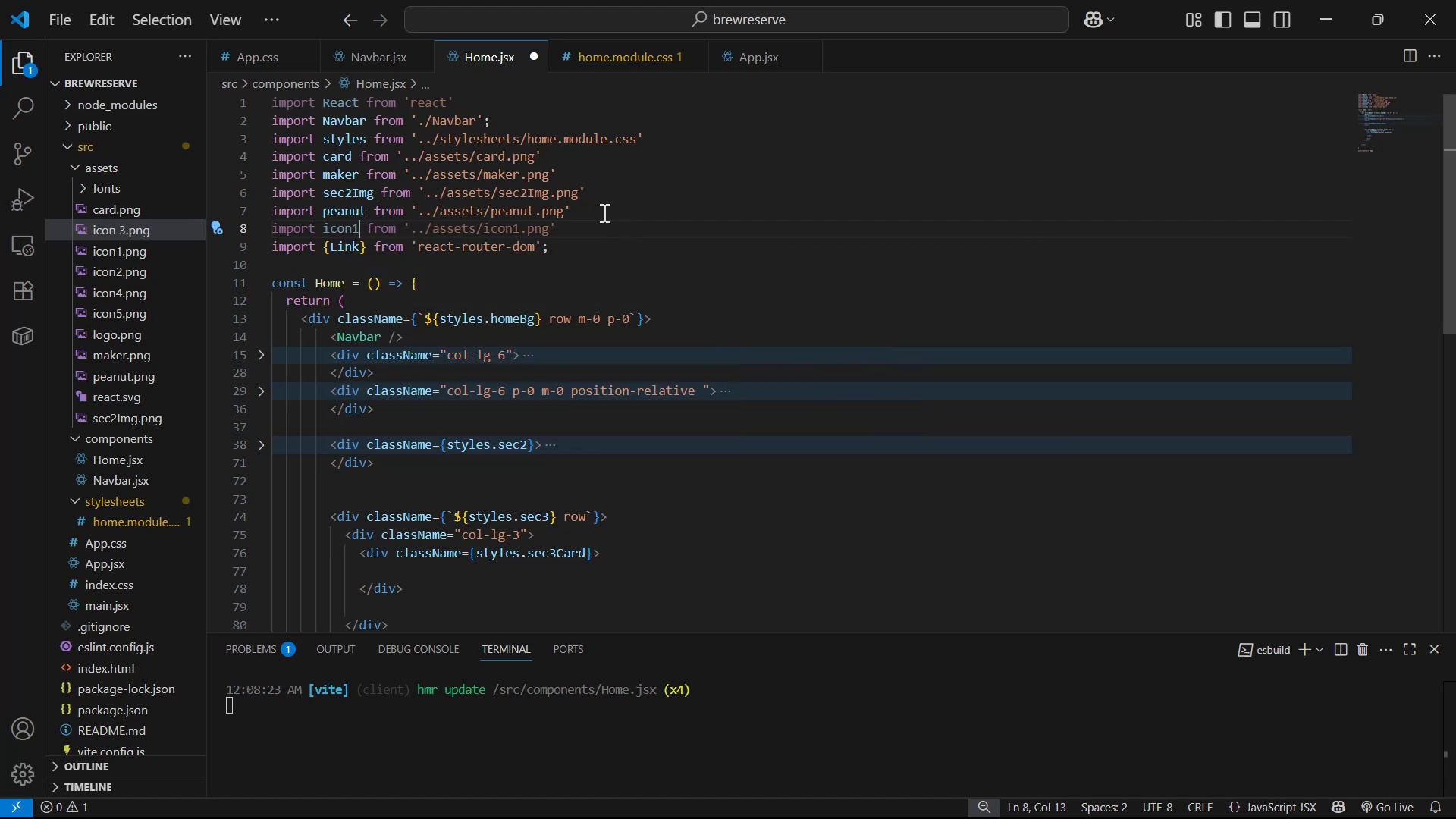 
key(Alt+Shift+ArrowDown)
 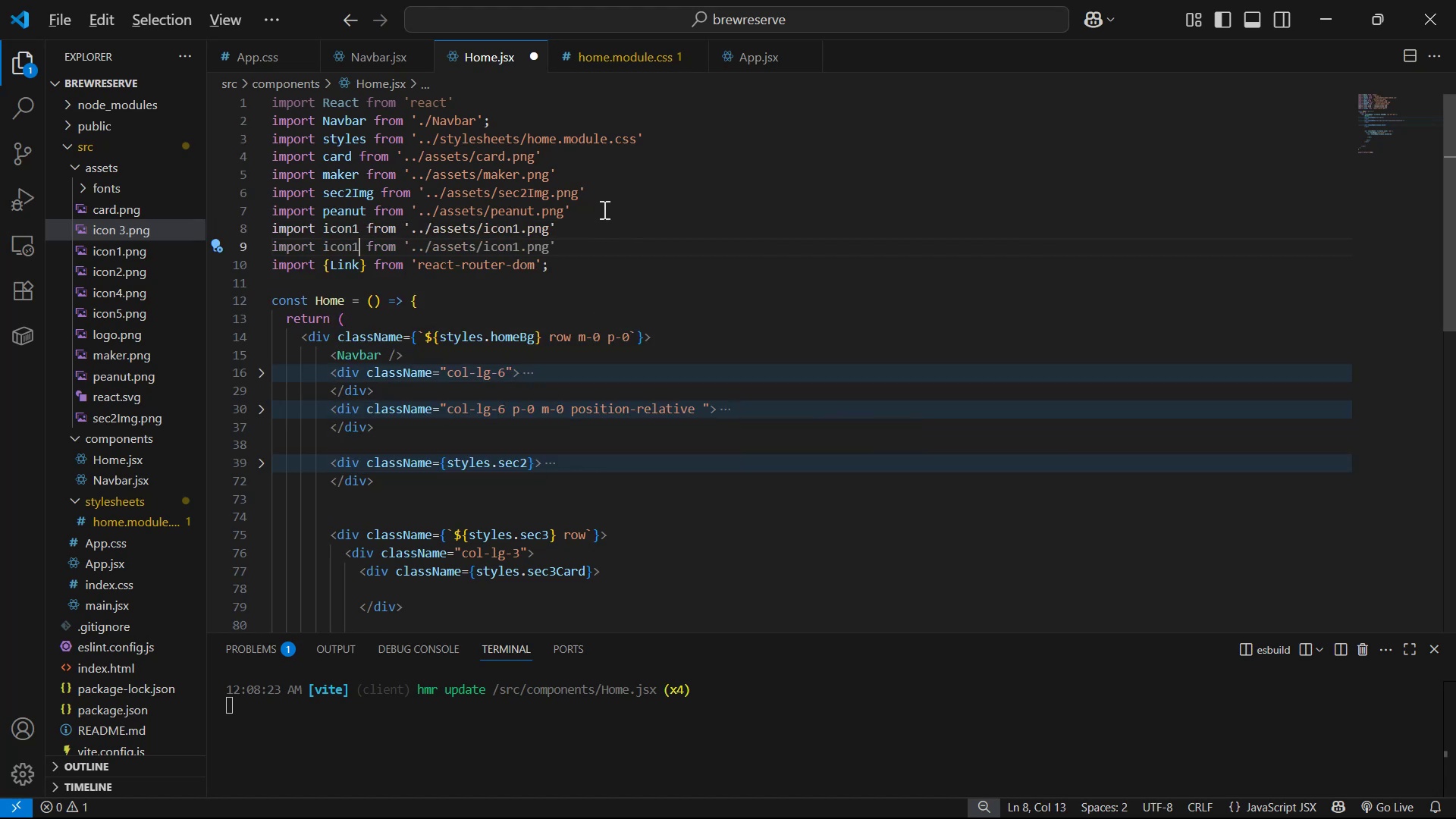 
key(Alt+Shift+ArrowDown)
 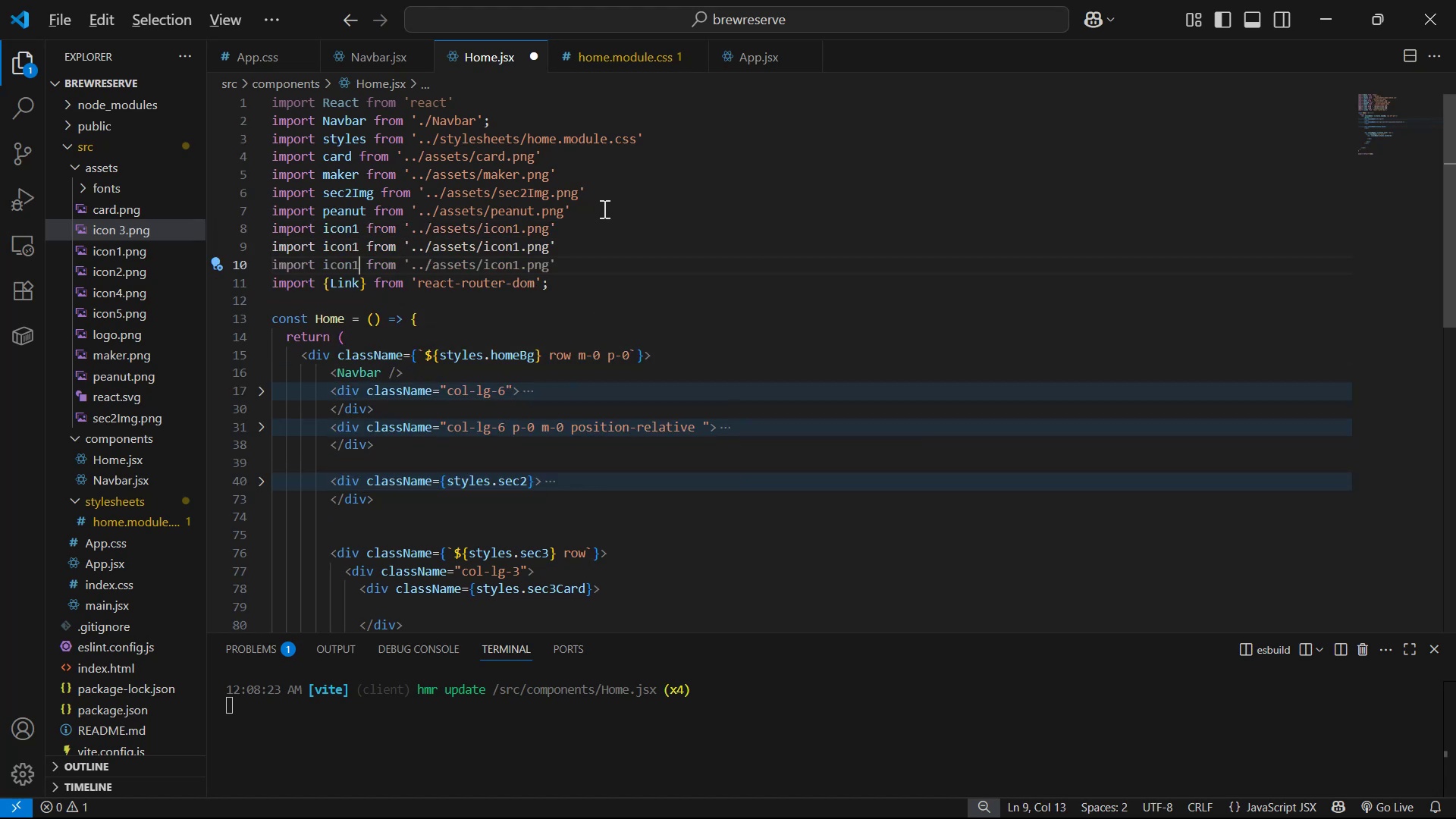 
key(Alt+Shift+ArrowDown)
 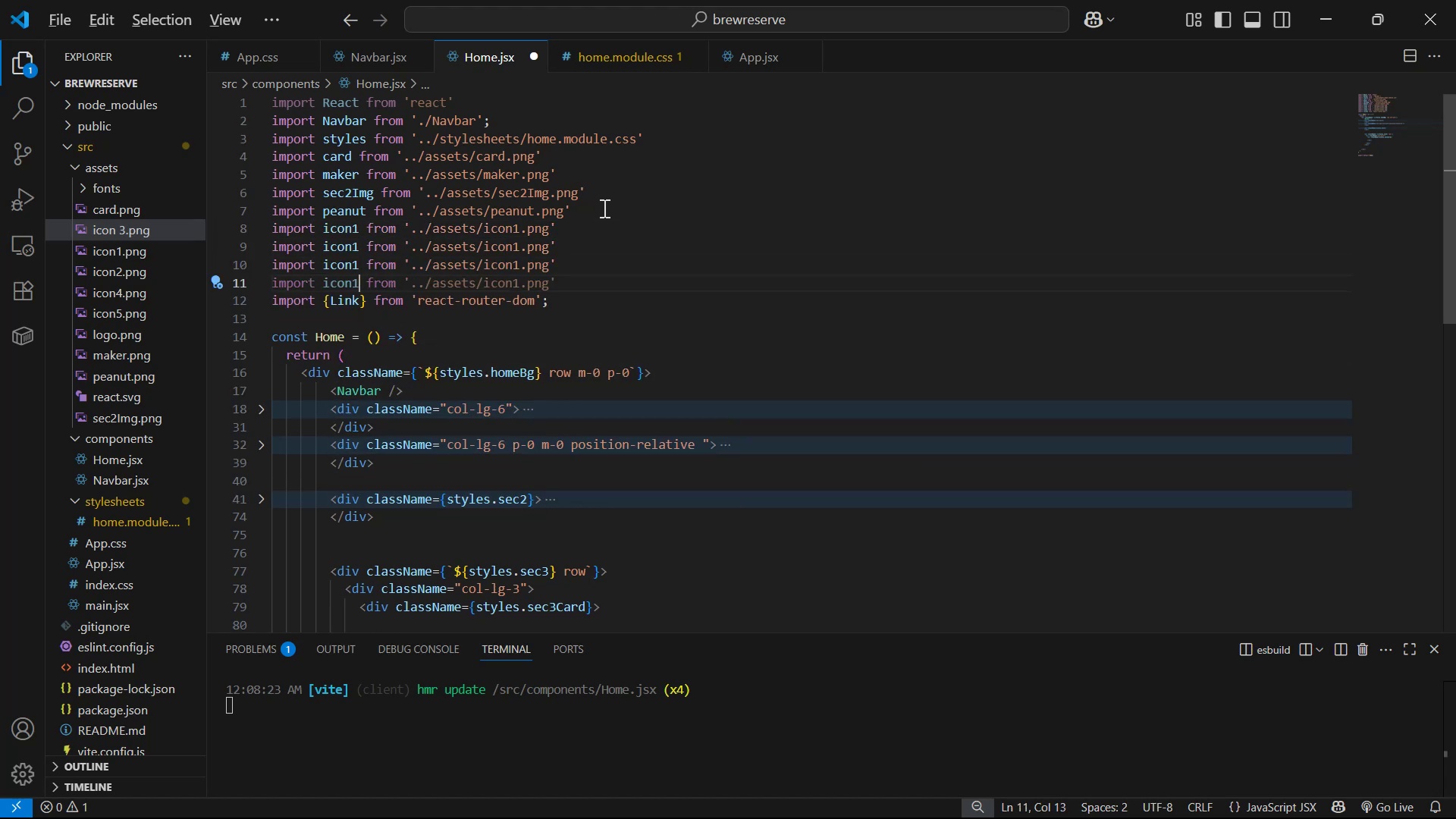 
key(Alt+Shift+ArrowDown)
 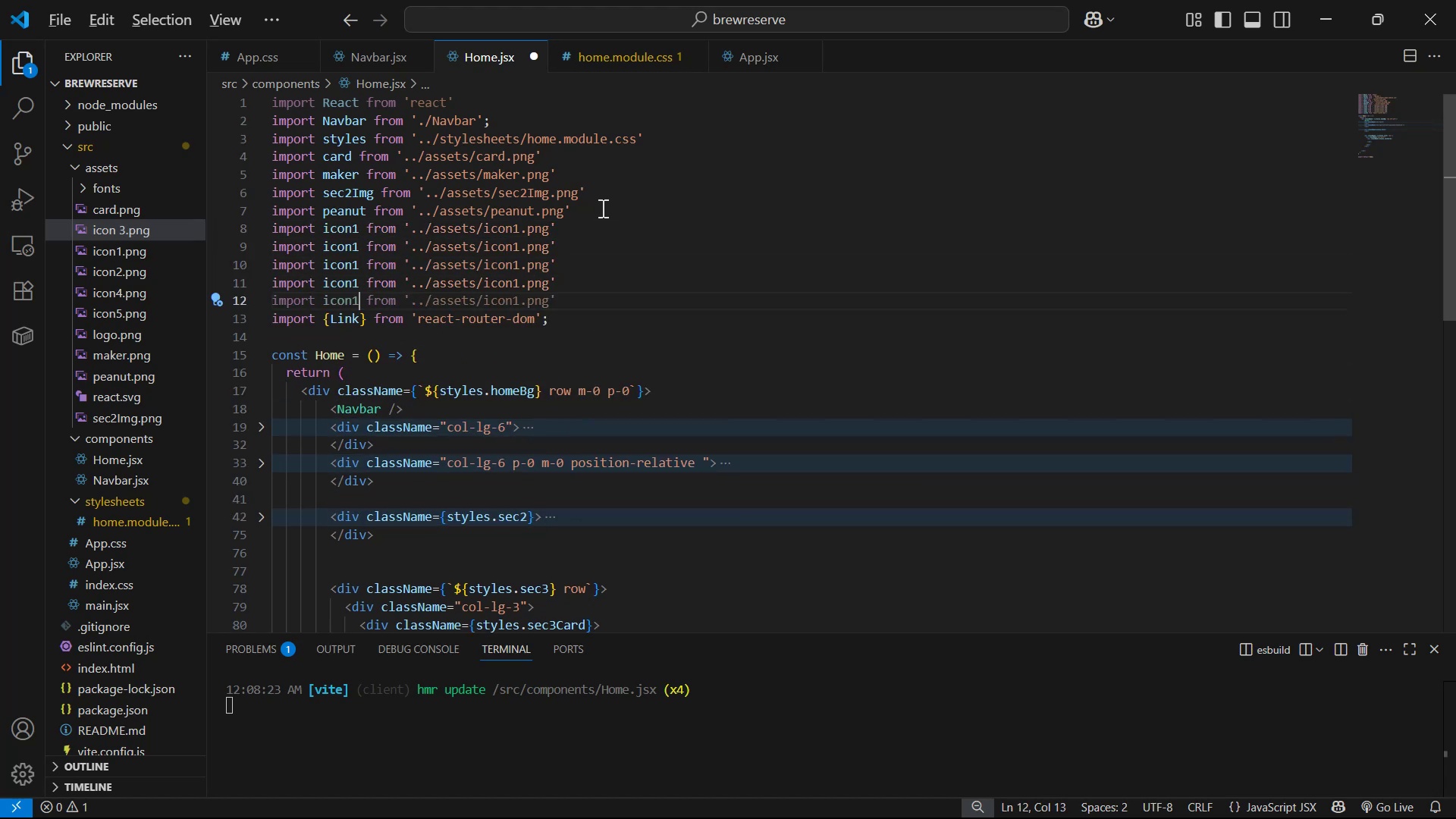 
key(ArrowUp)
 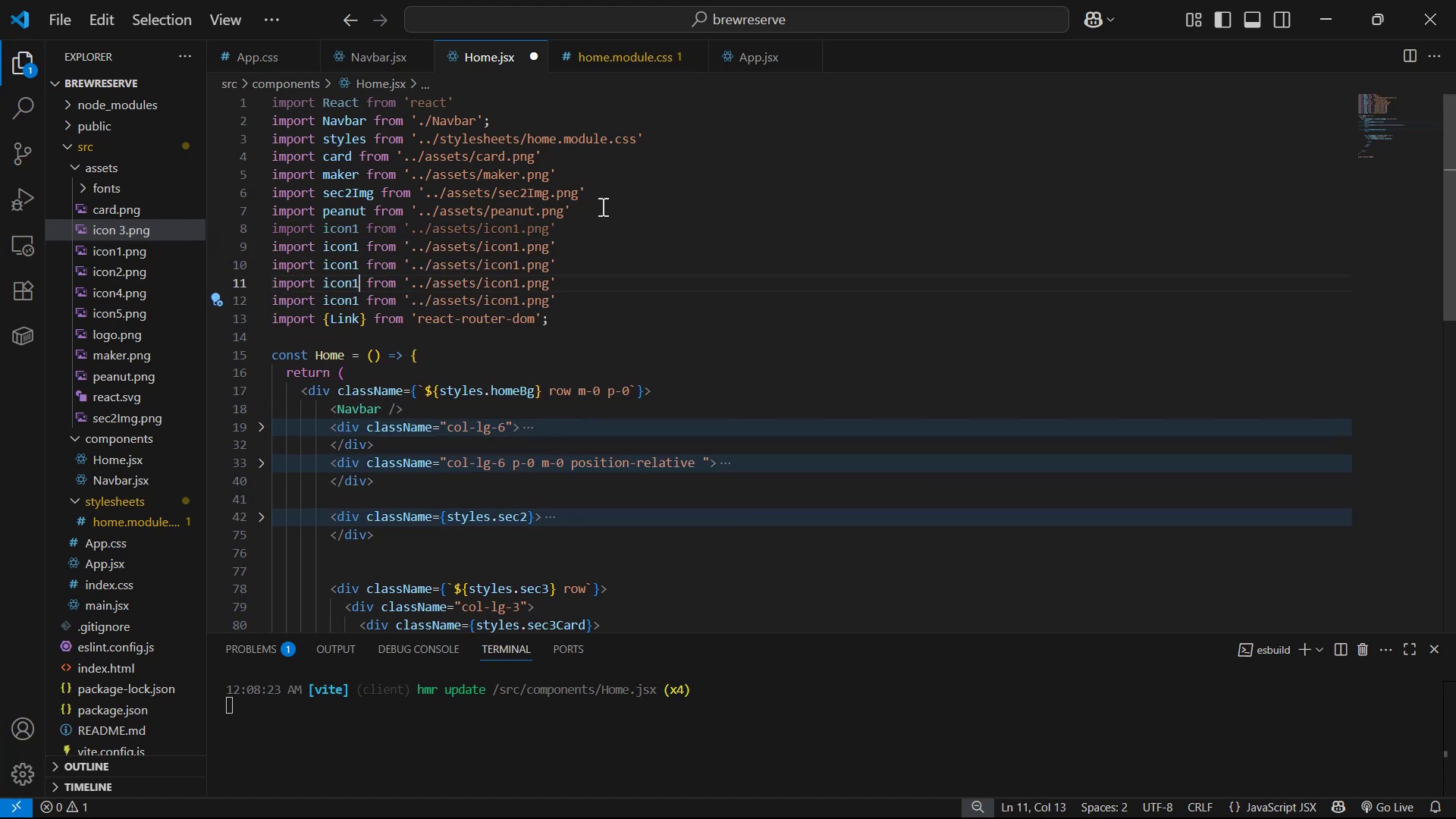 
key(ArrowUp)
 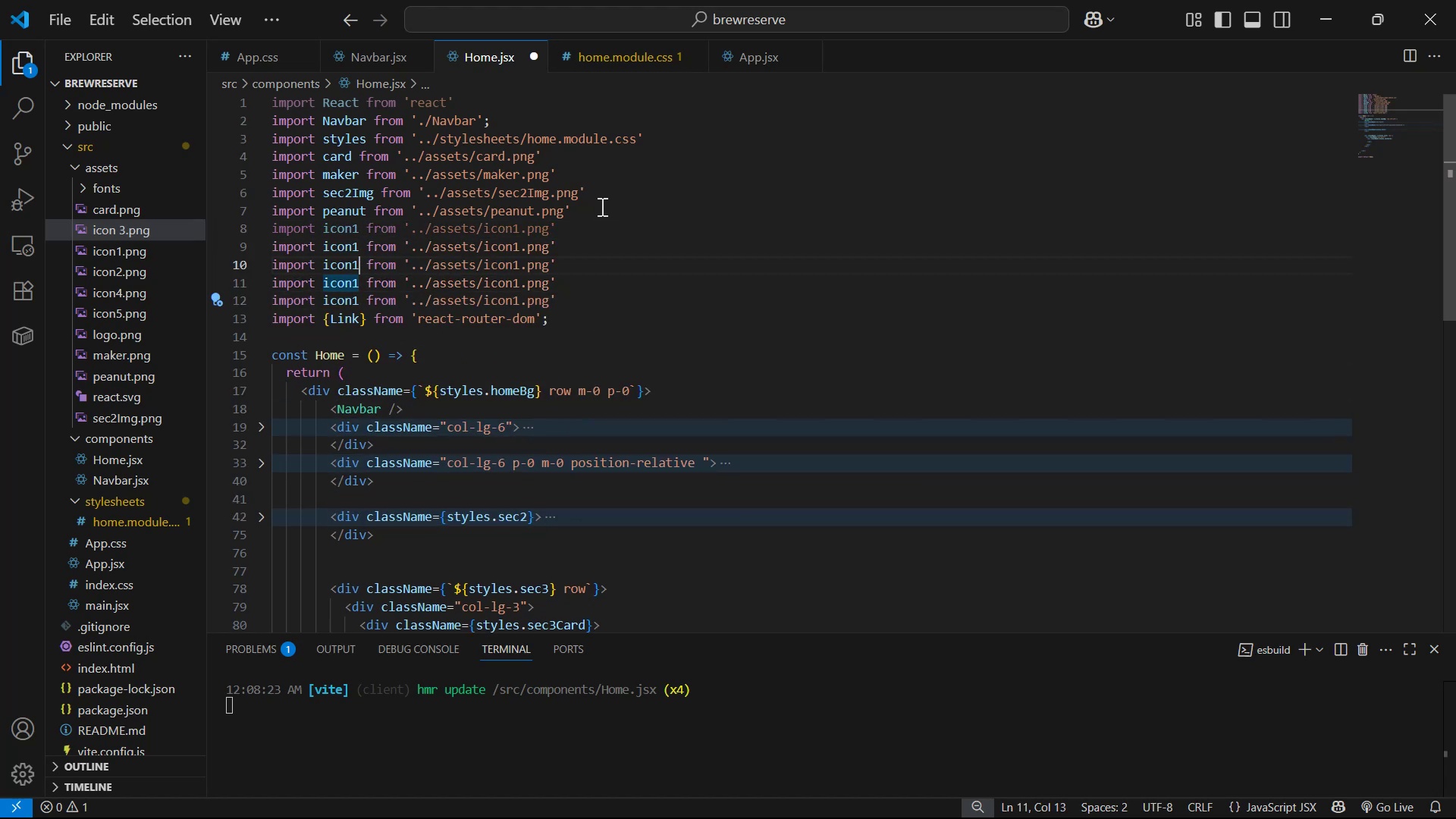 
key(ArrowUp)
 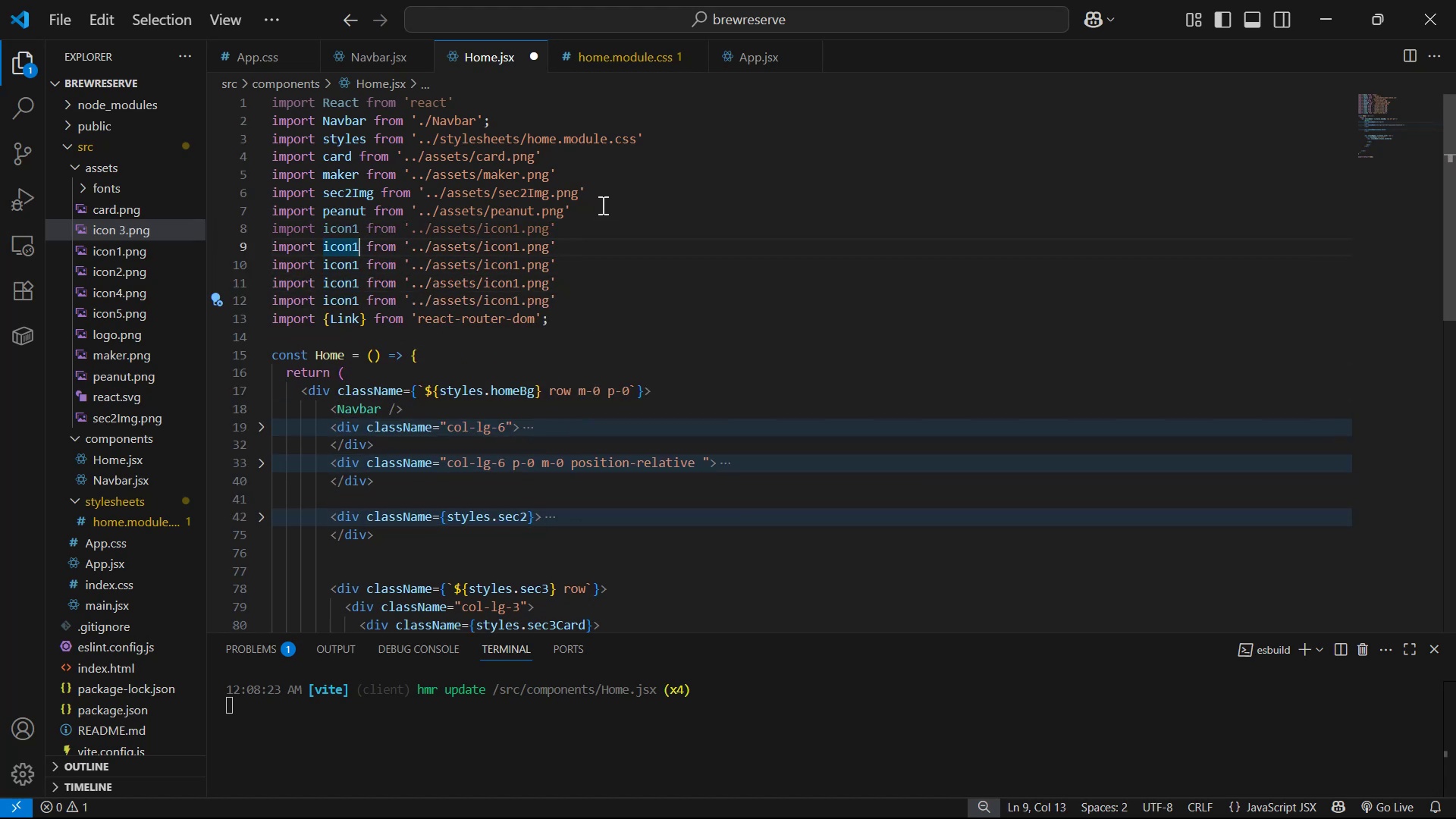 
key(Backslash)
 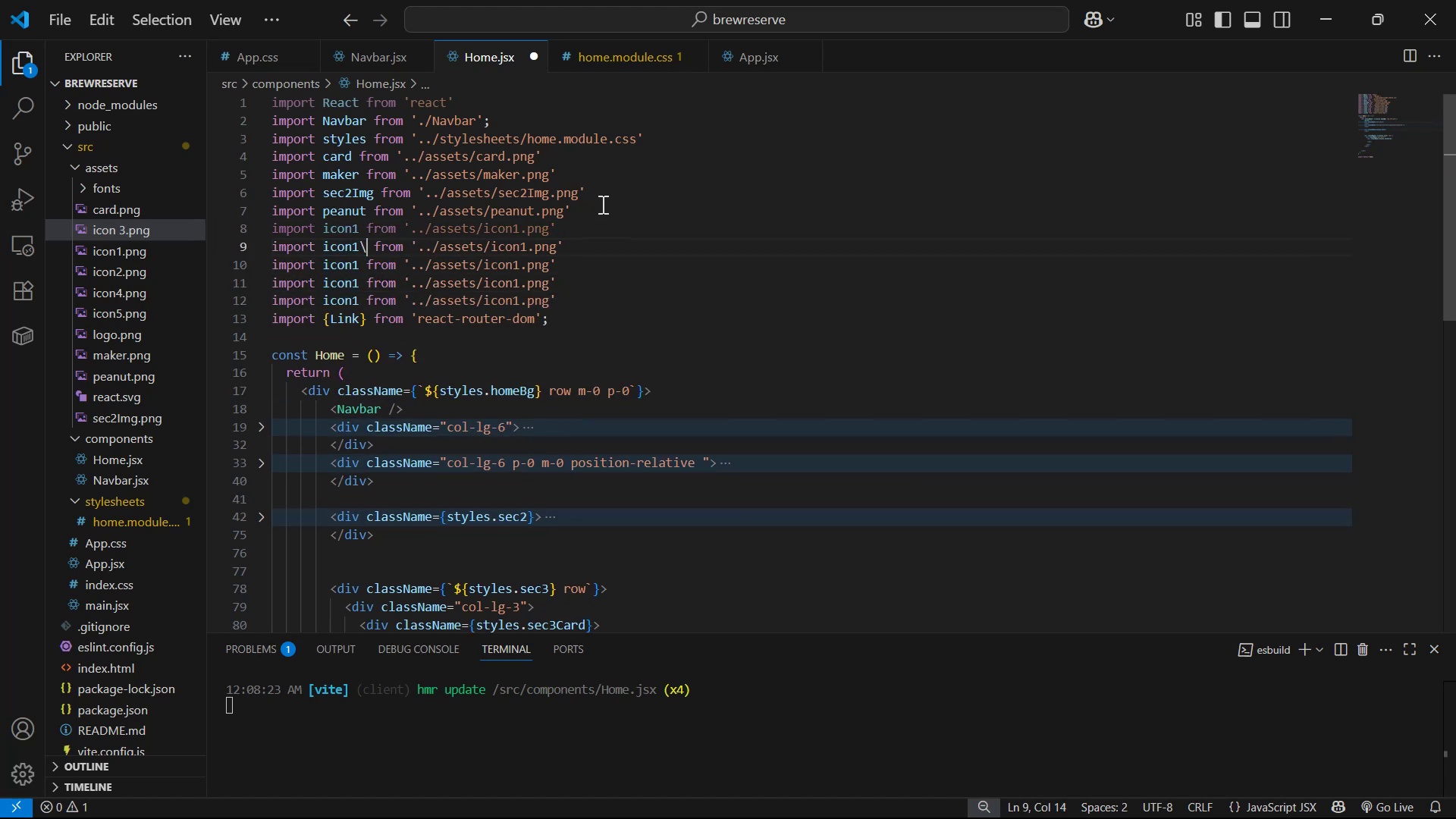 
key(Backspace)
 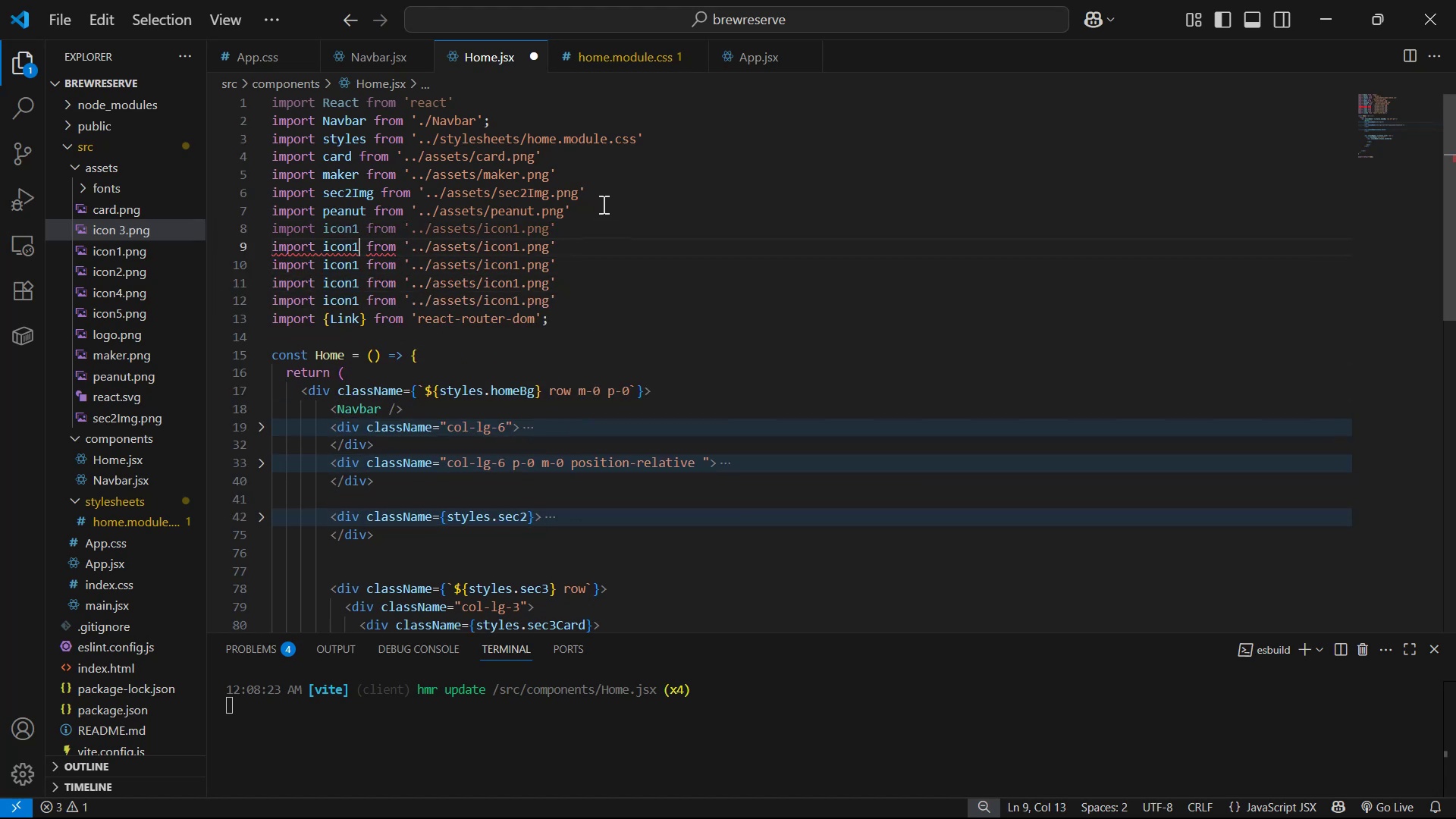 
key(Backspace)
 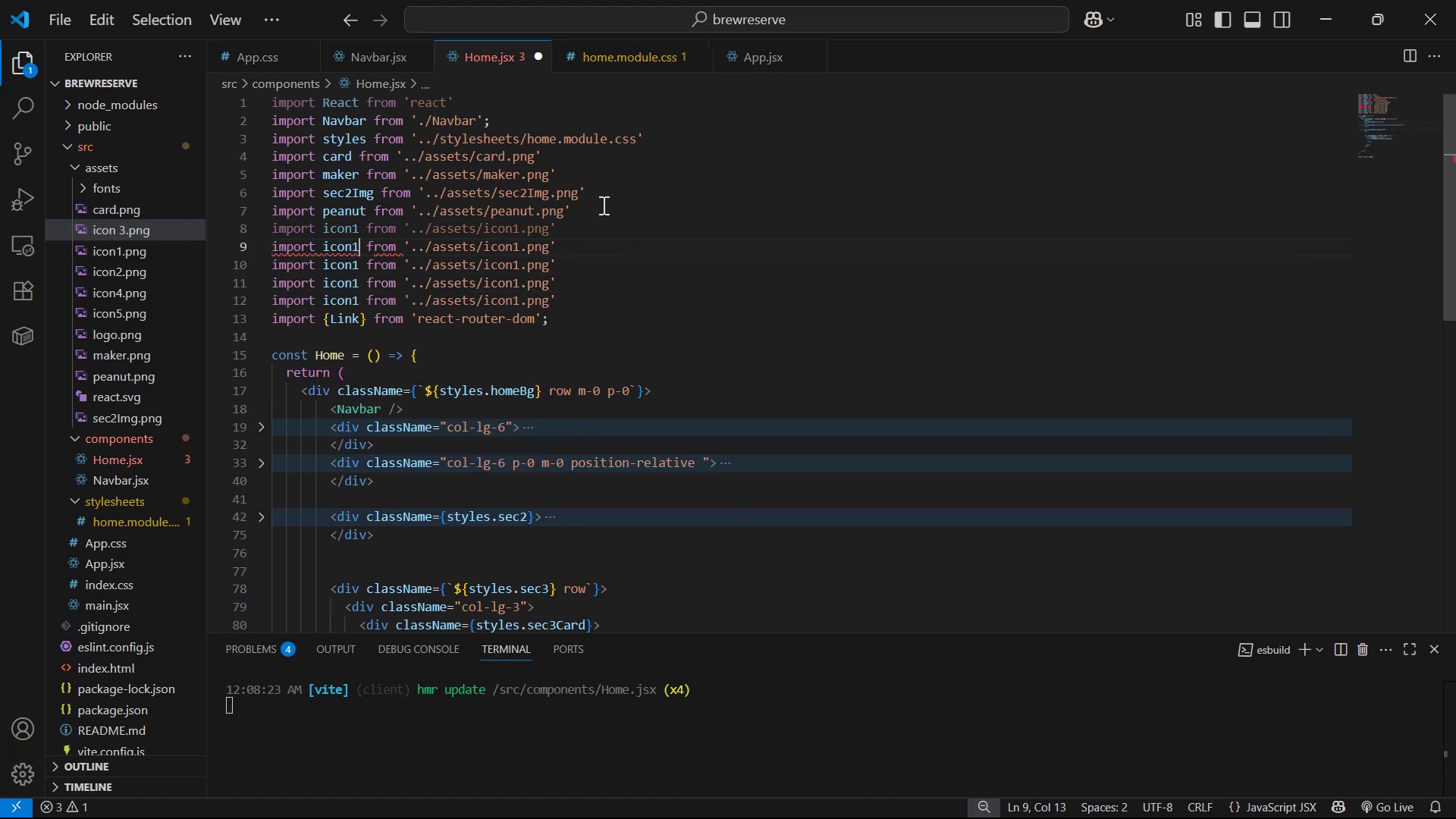 
key(2)
 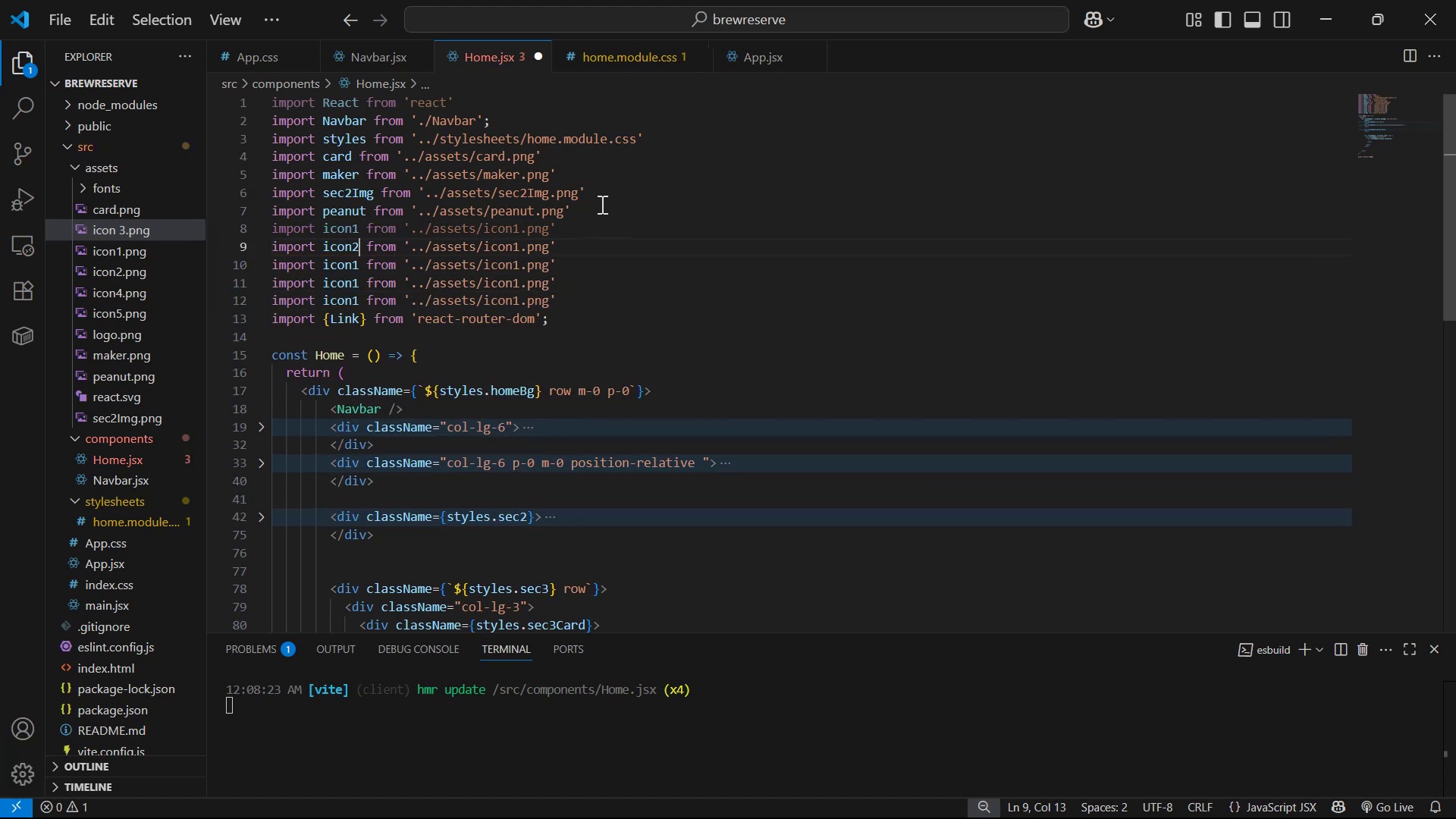 
key(ArrowDown)
 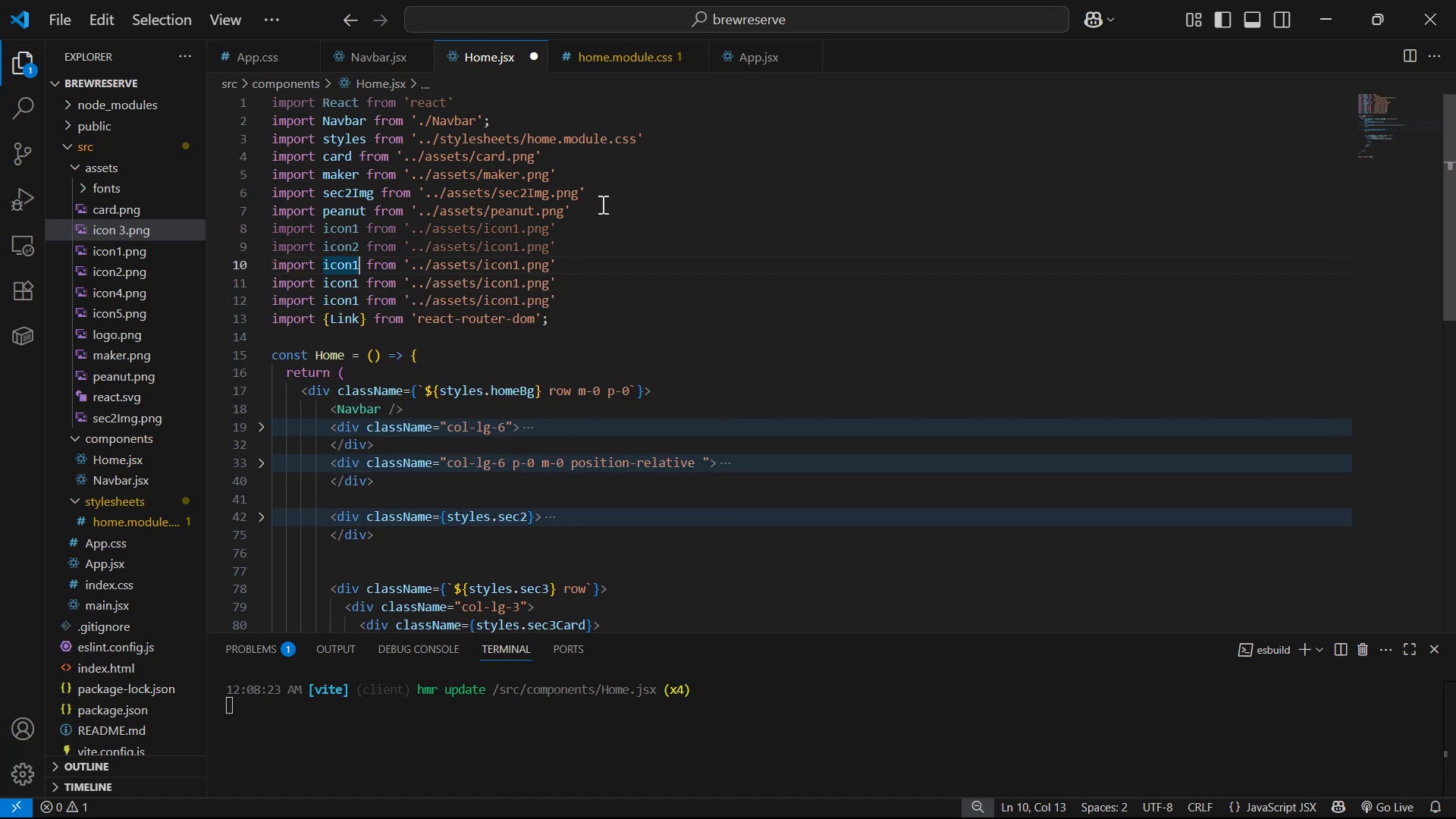 
key(Backspace)
 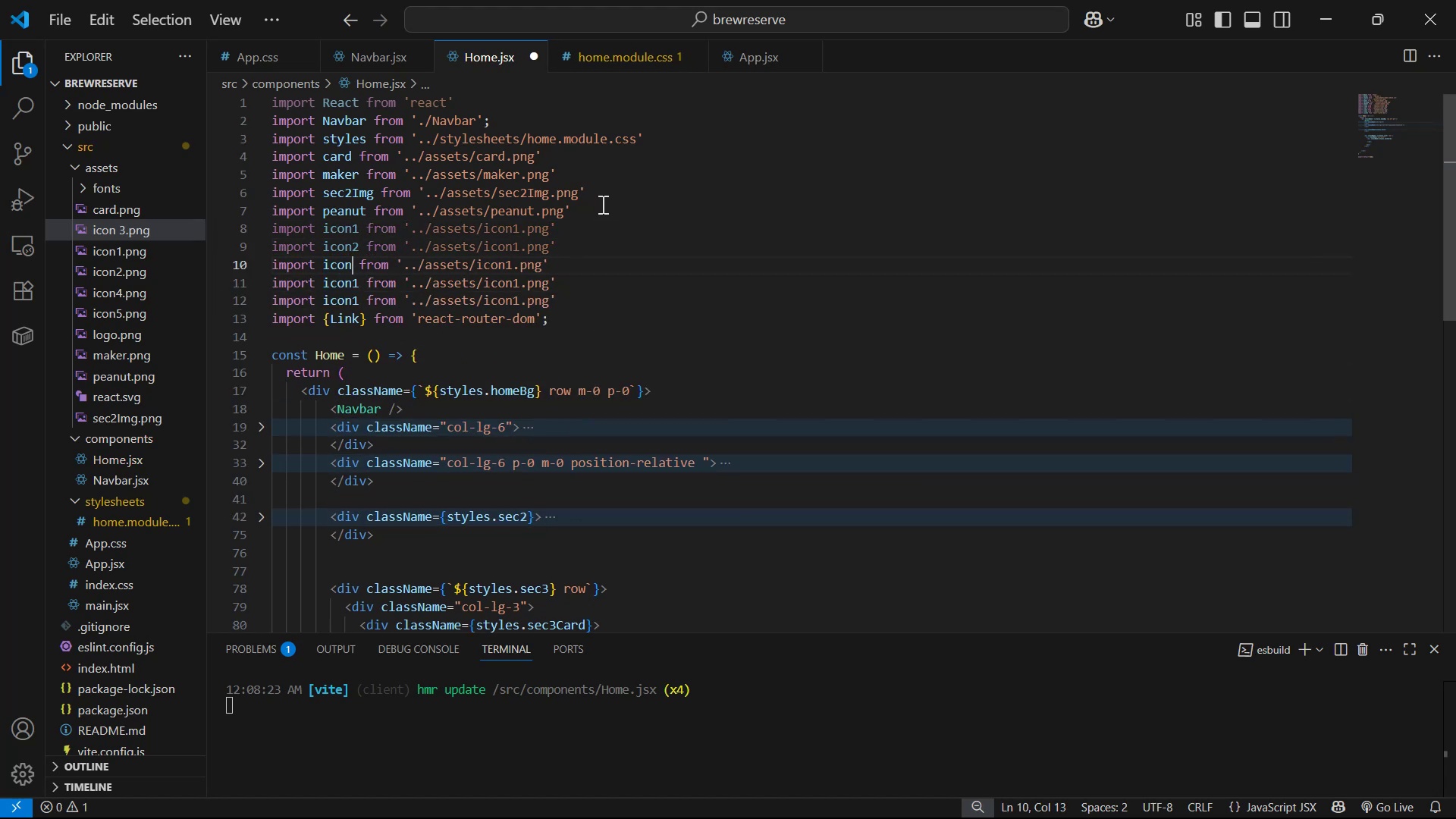 
key(3)
 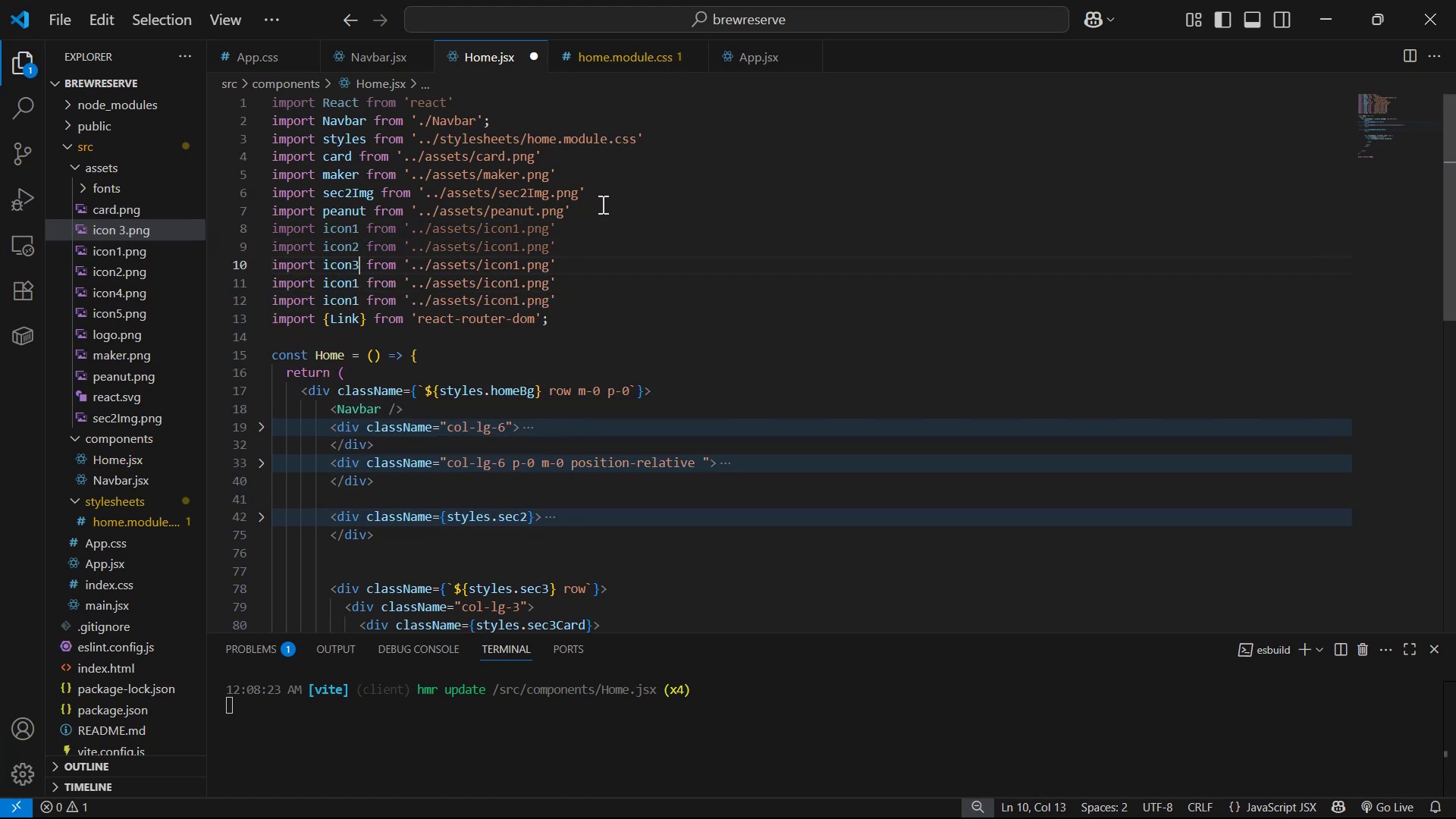 
key(ArrowDown)
 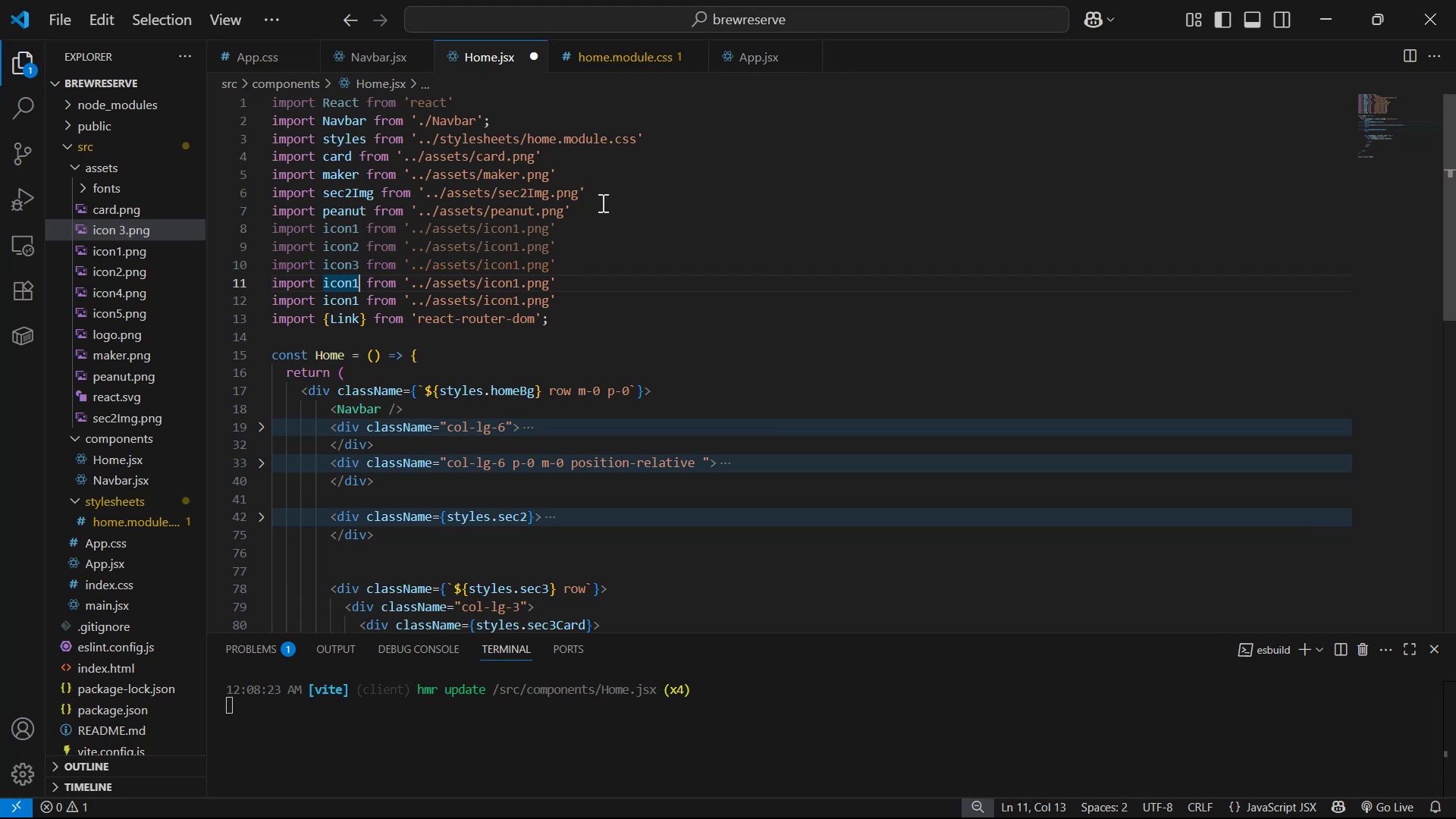 
key(Backspace)
 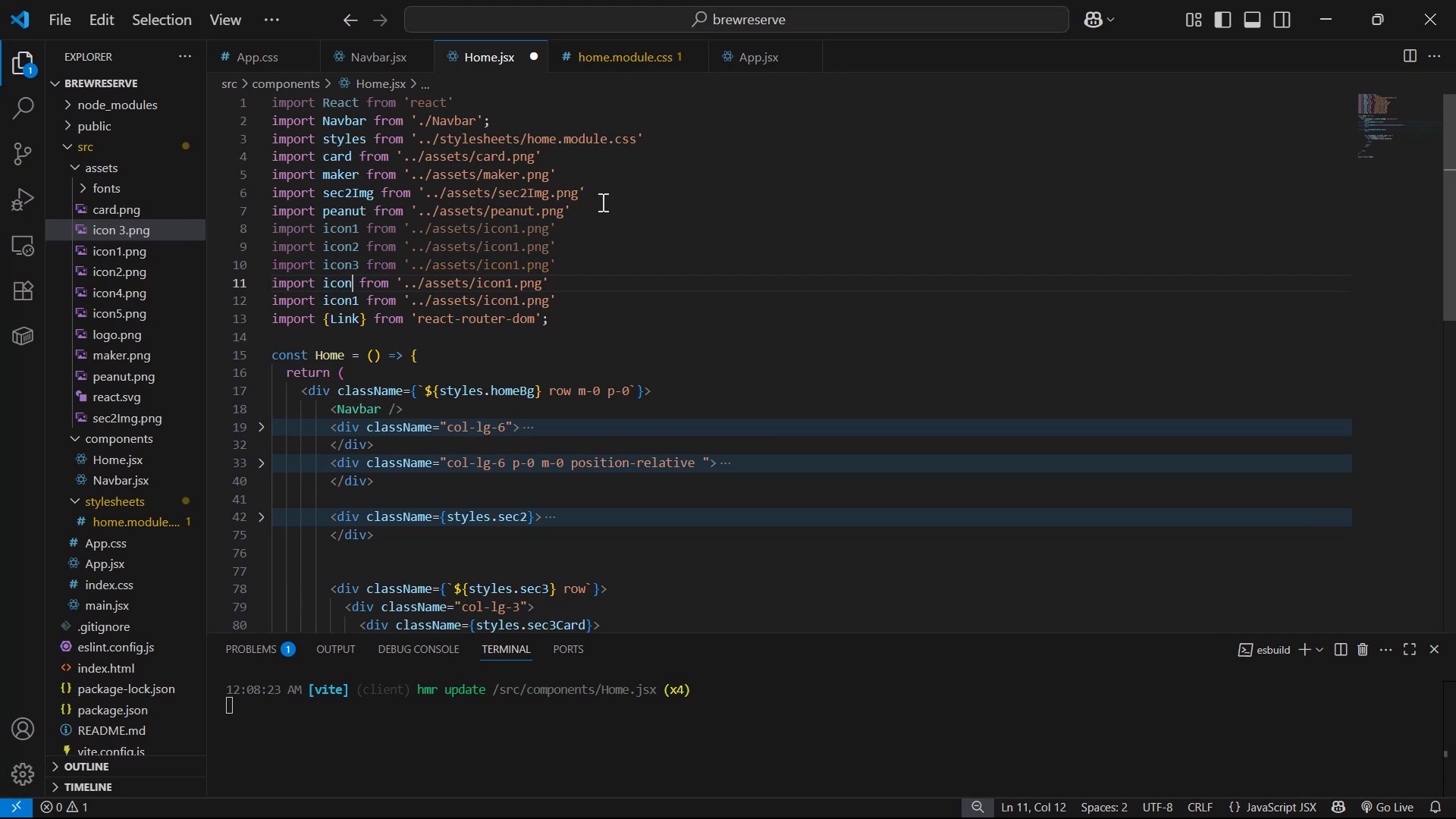 
key(4)
 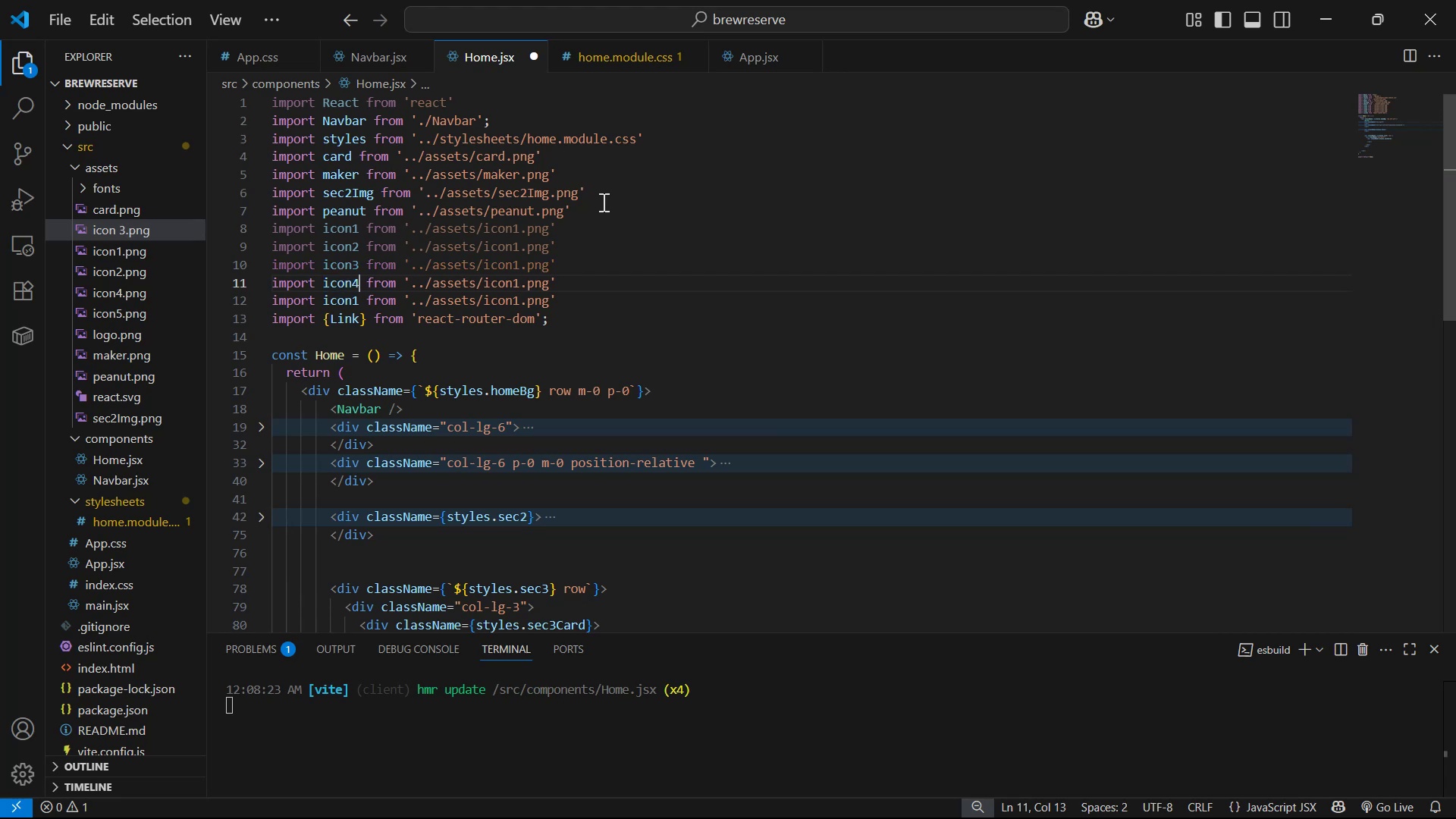 
key(ArrowDown)
 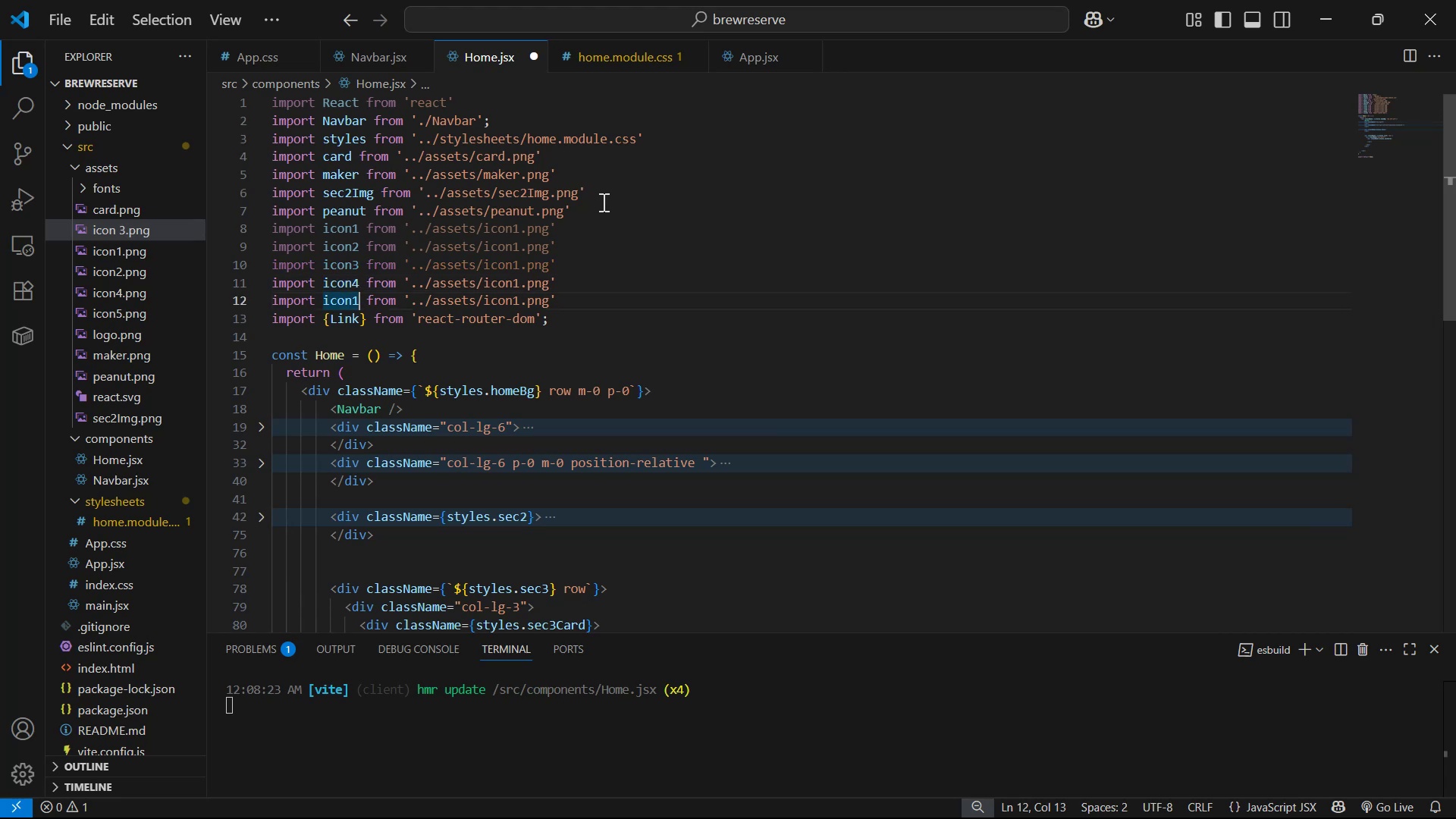 
key(Backspace)
 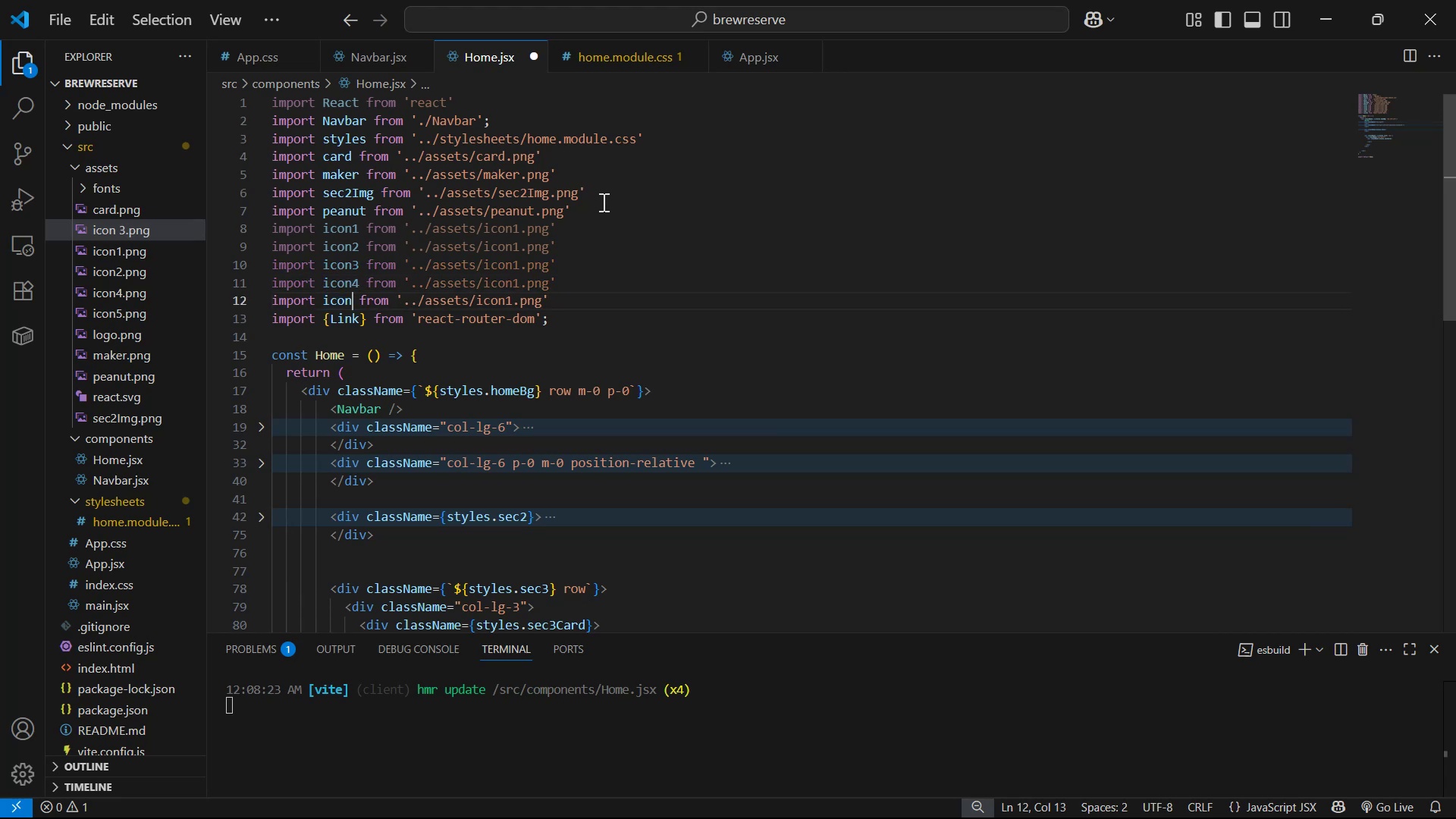 
key(5)
 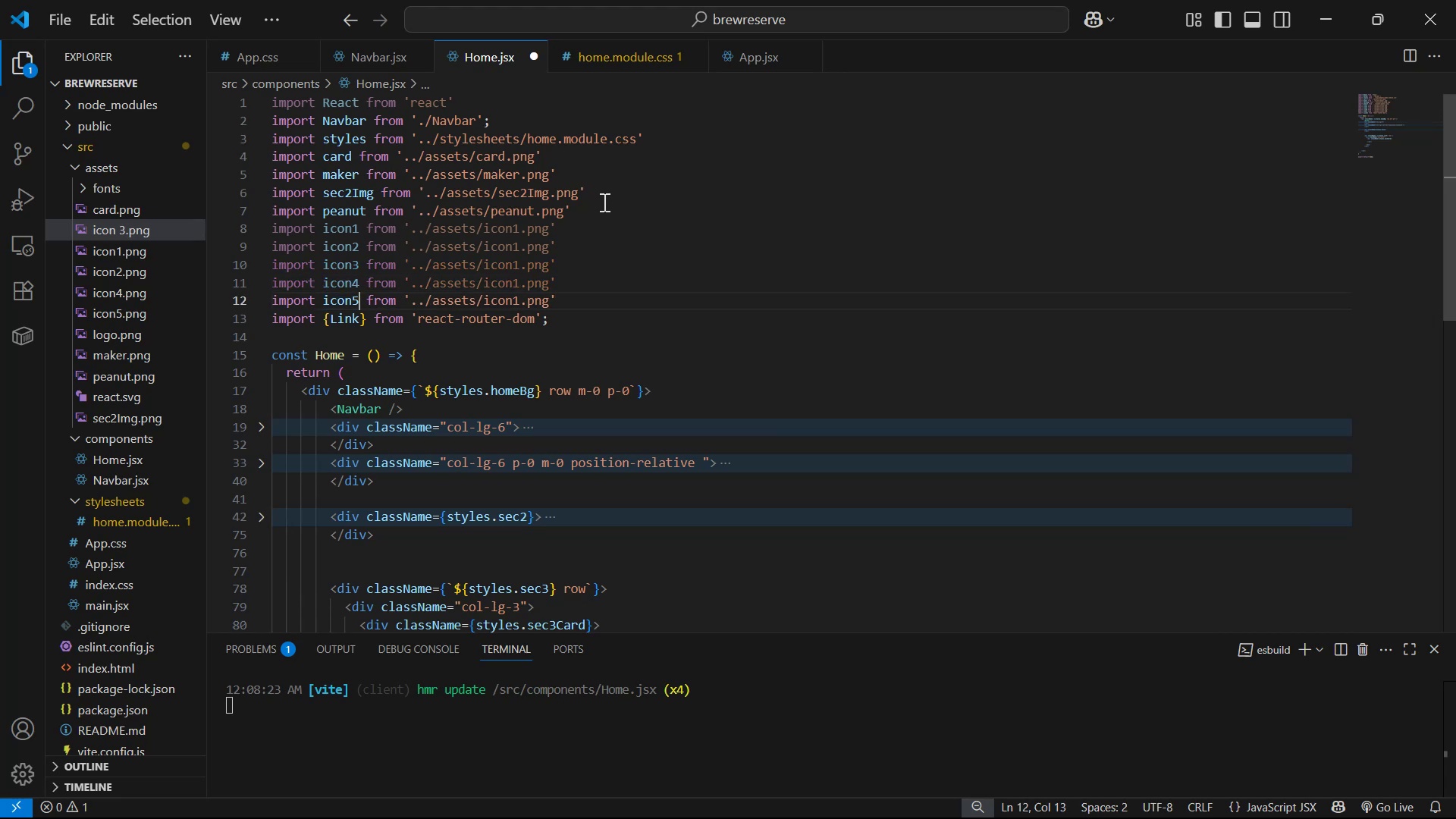 
hold_key(key=ArrowRight, duration=1.09)
 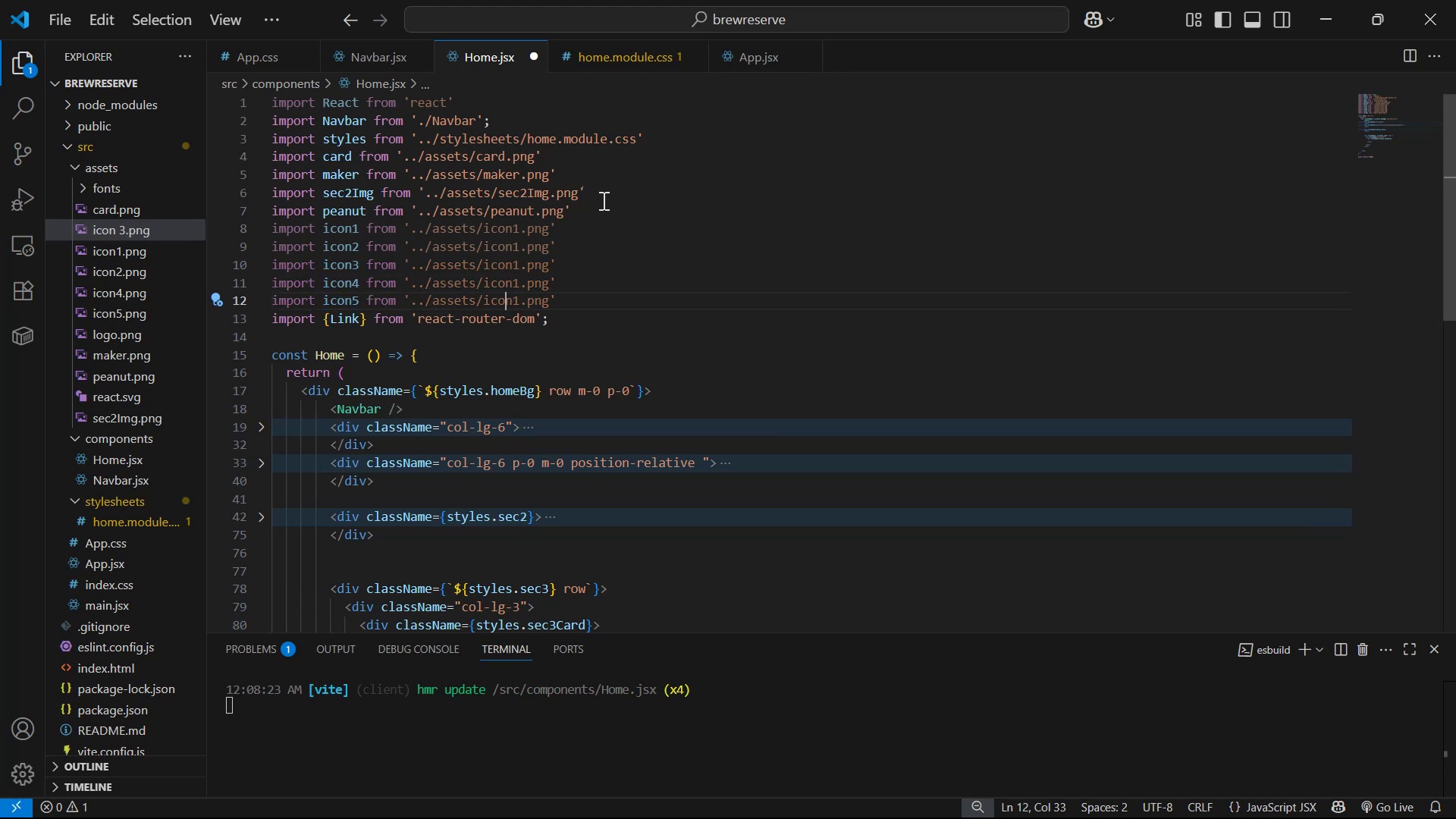 
key(ArrowUp)
 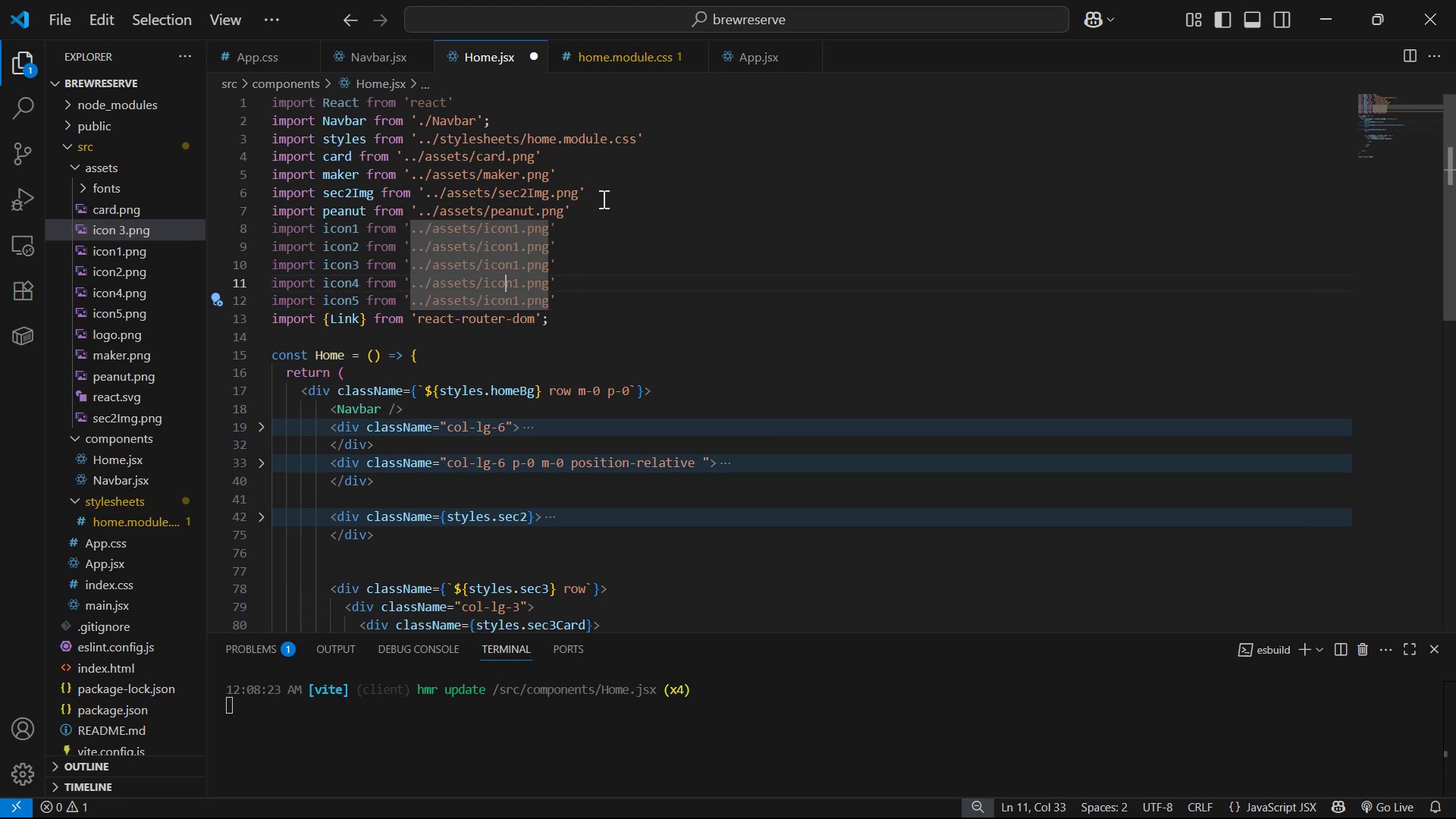 
key(ArrowUp)
 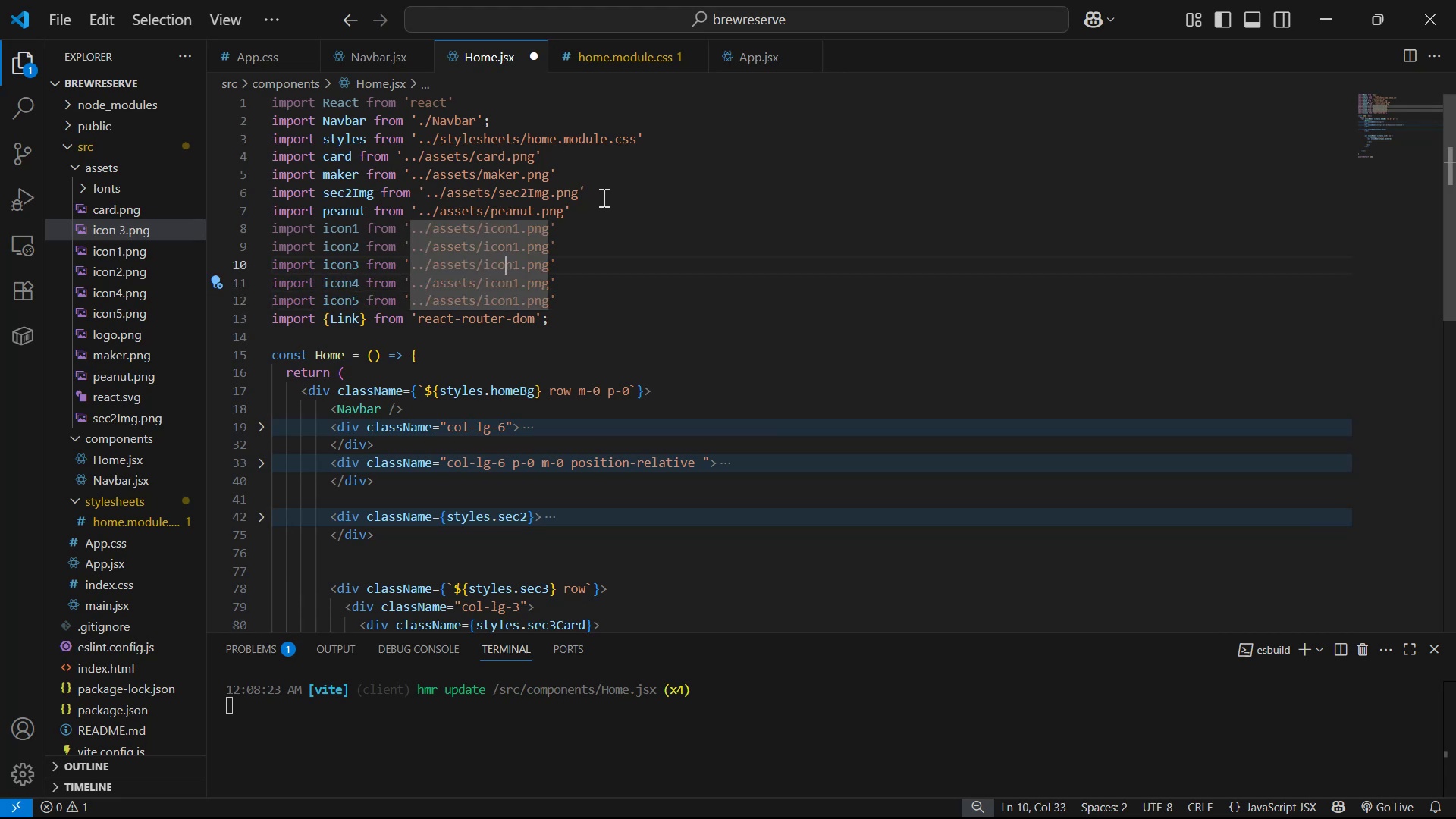 
key(ArrowUp)
 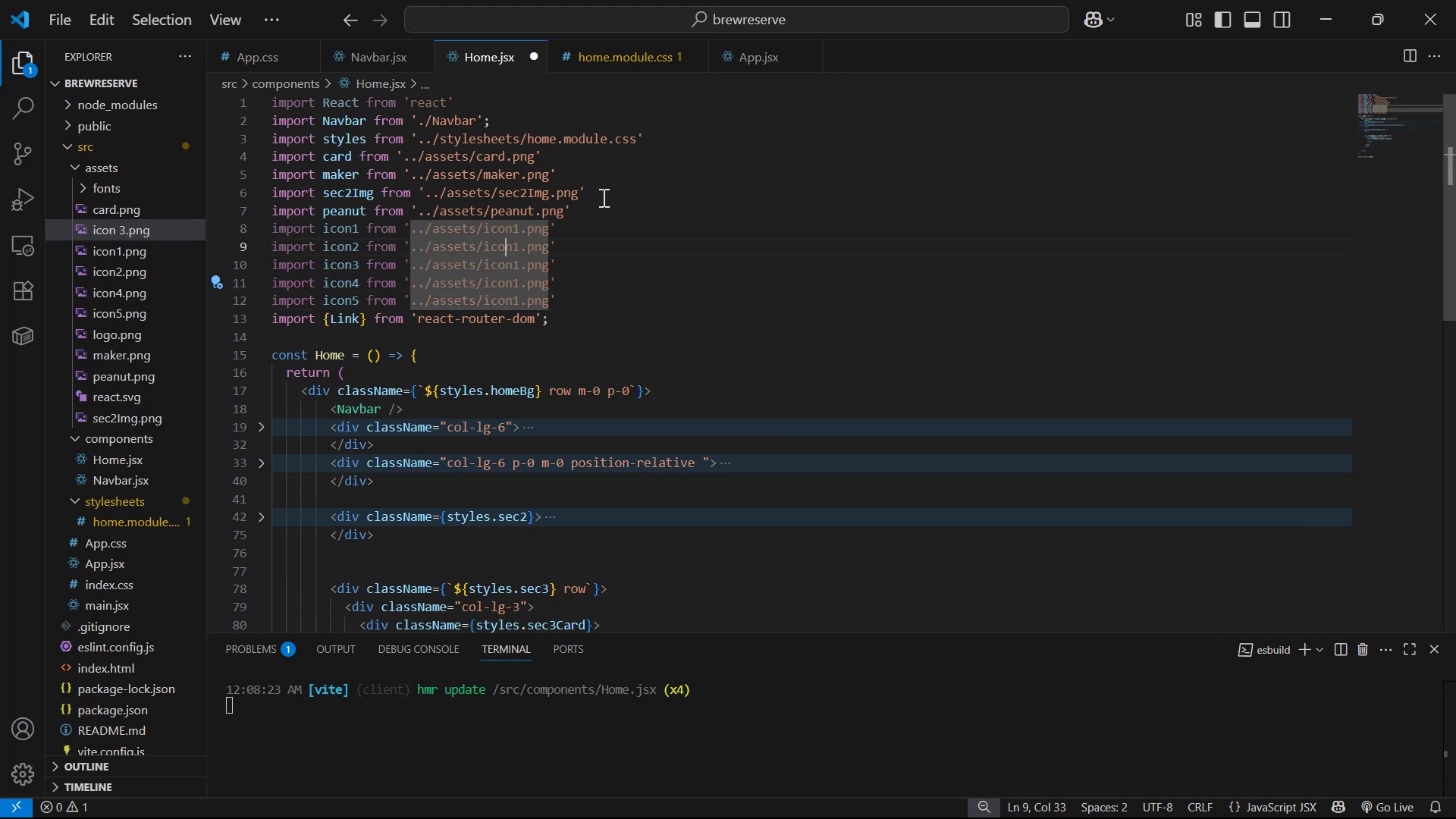 
key(ArrowRight)
 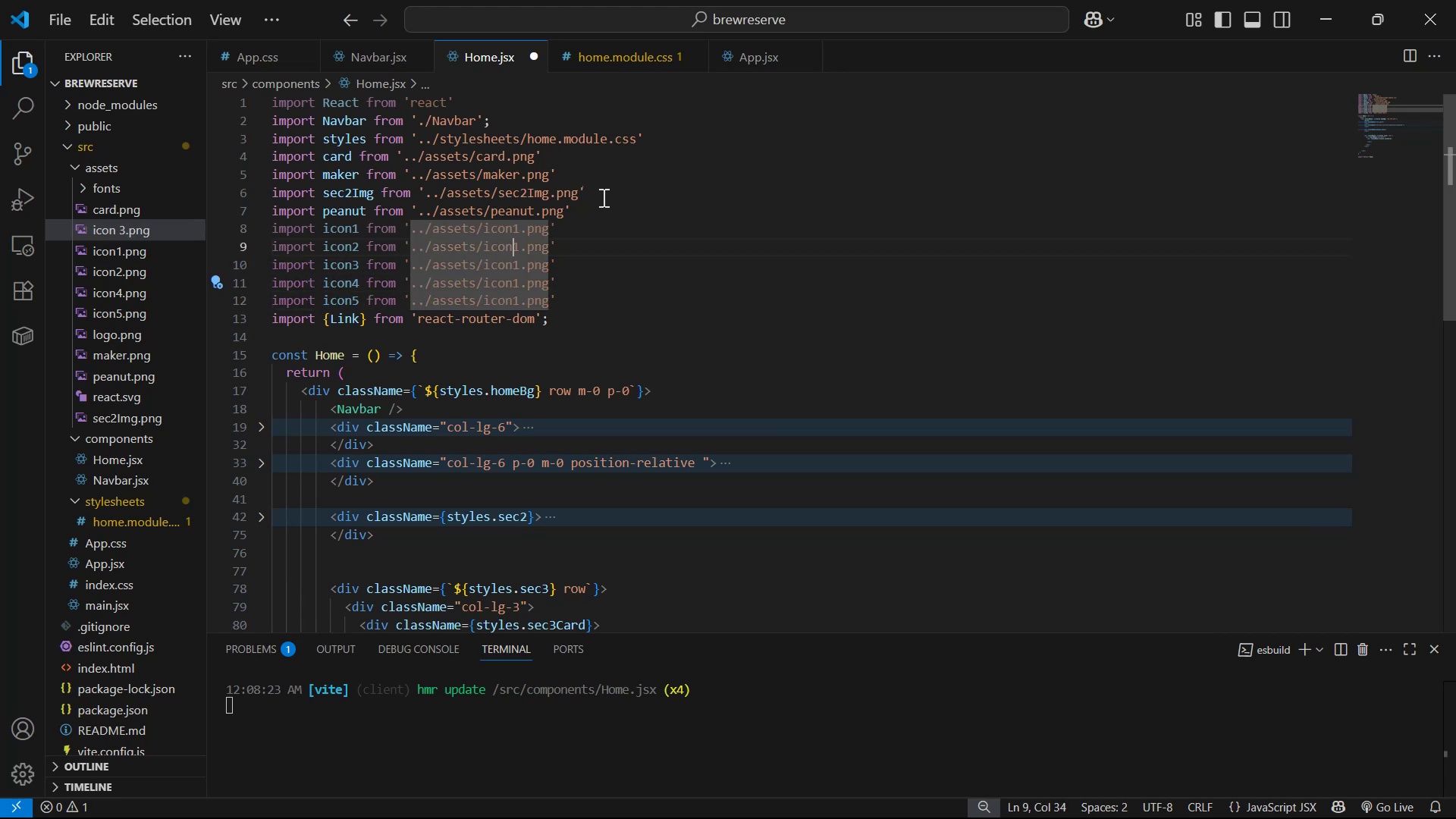 
key(ArrowRight)
 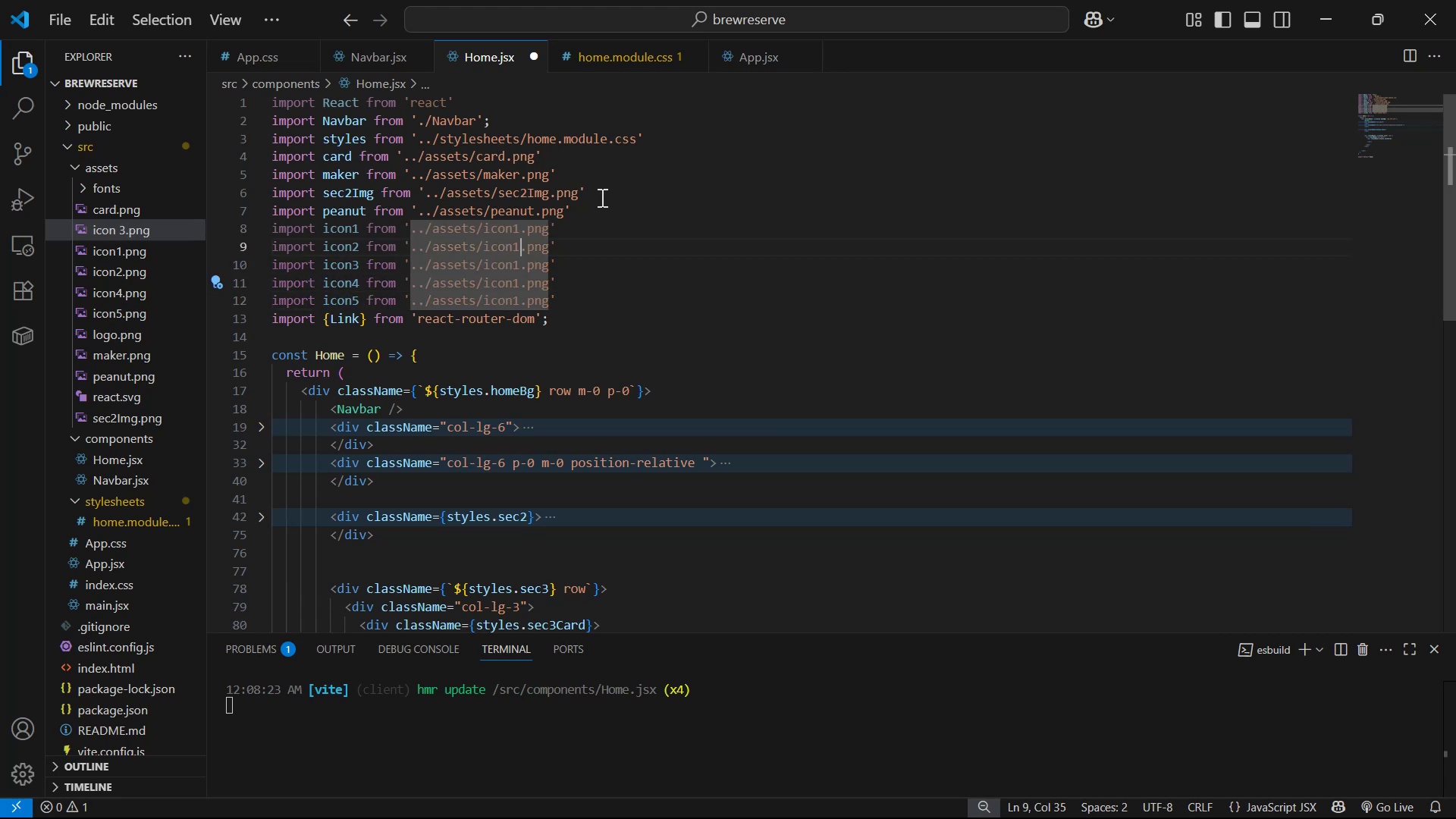 
key(Backspace)
 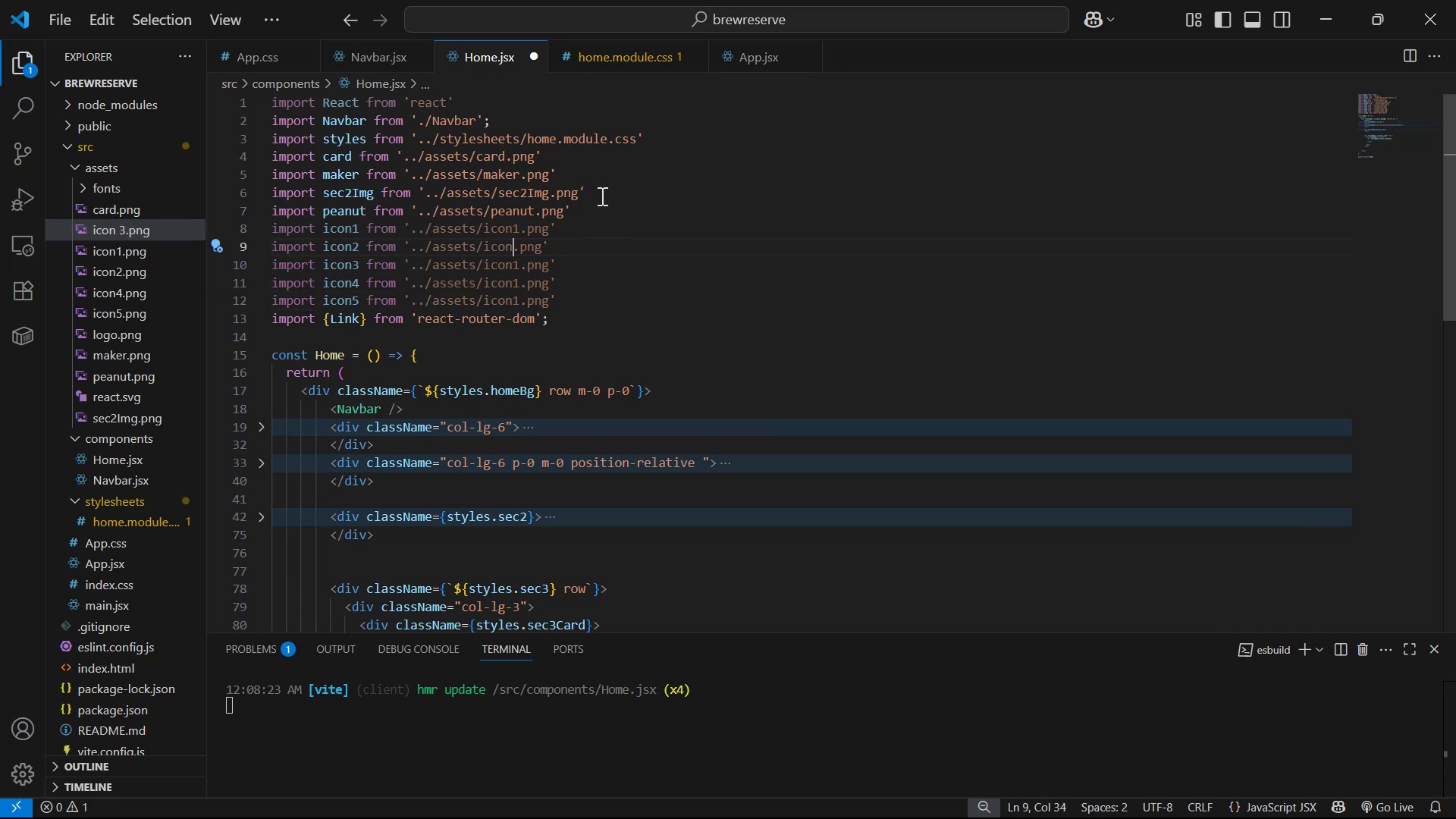 
key(2)
 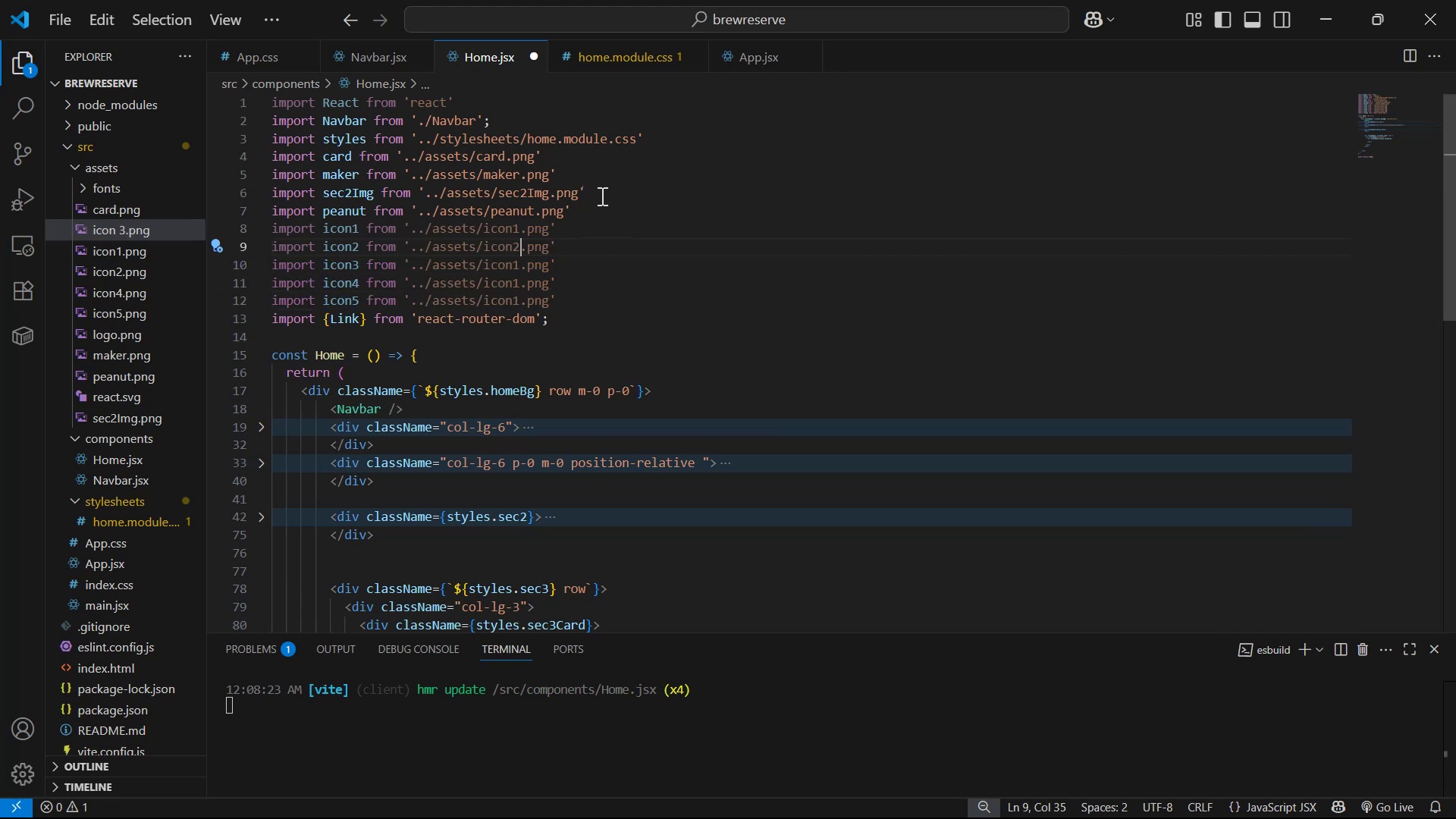 
key(ArrowDown)
 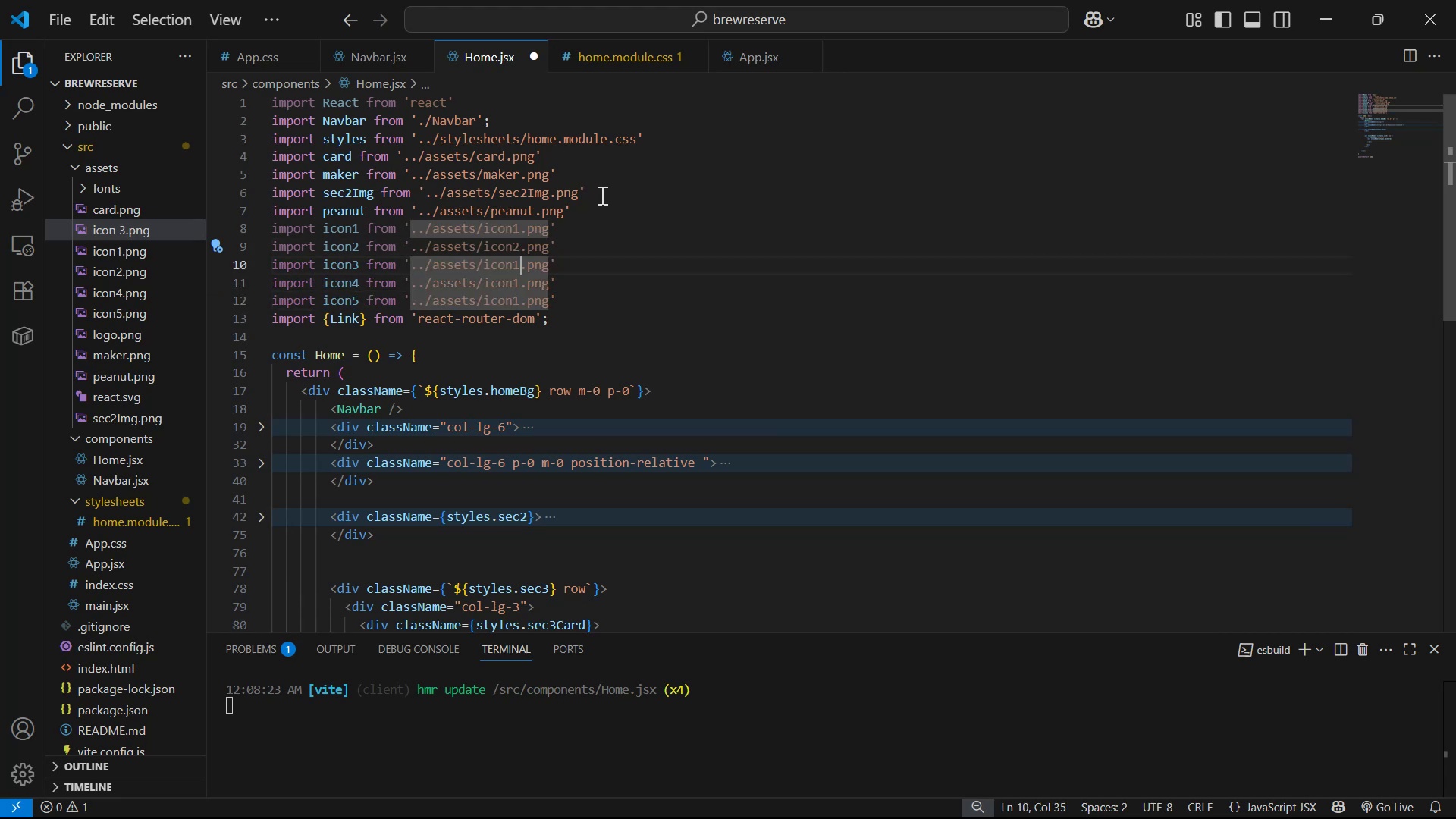 
key(Backspace)
 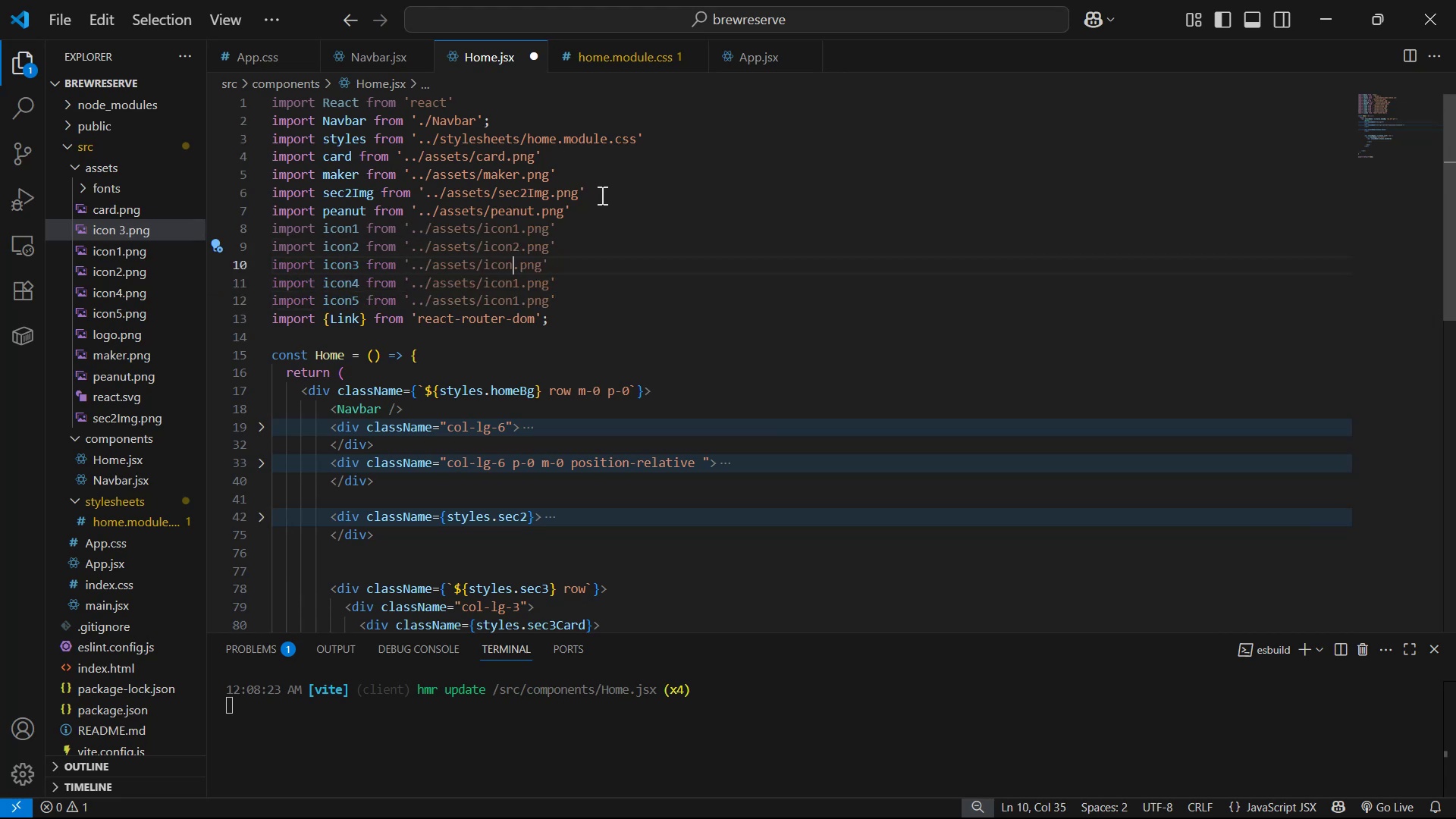 
key(3)
 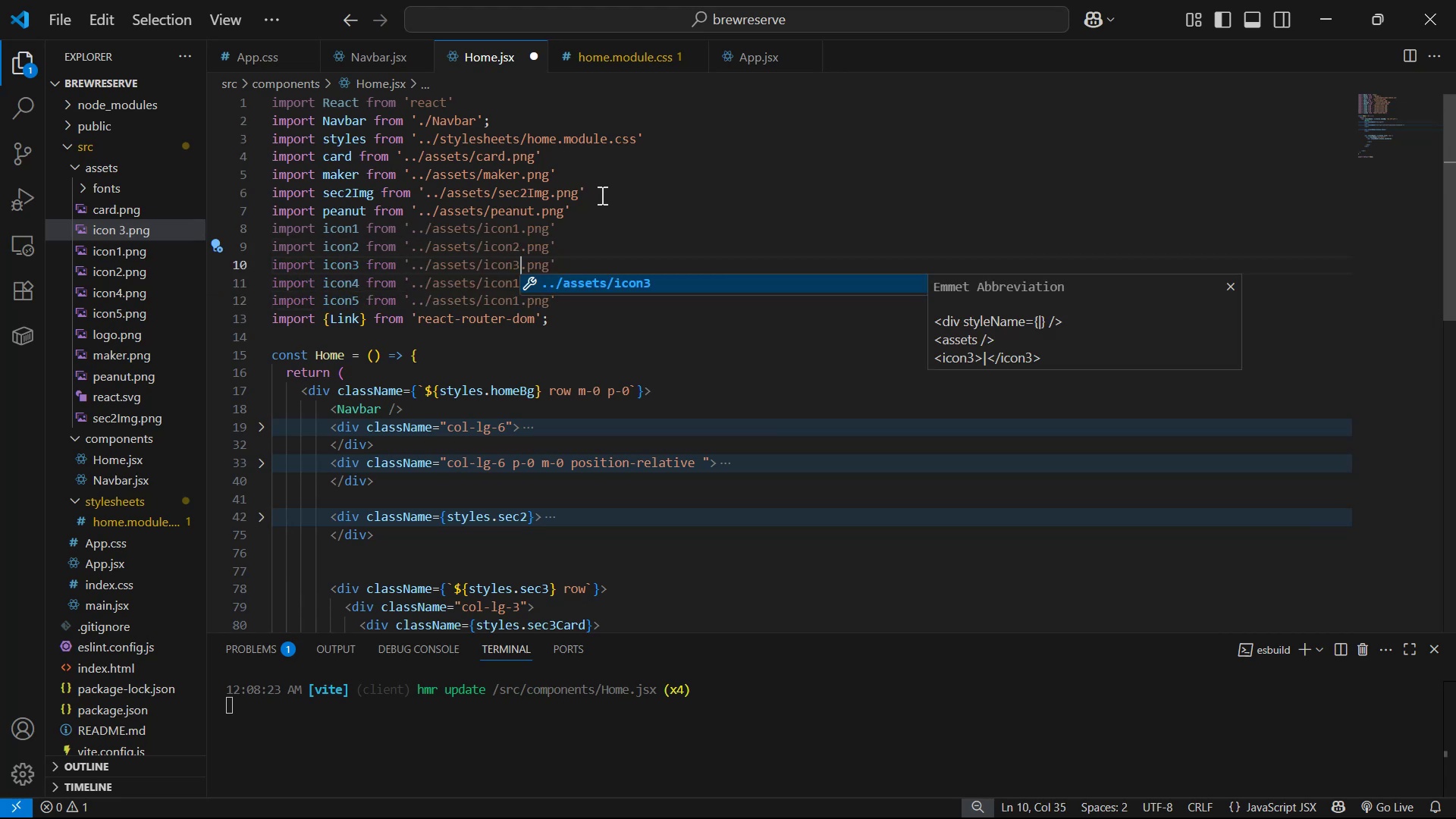 
key(ArrowDown)
 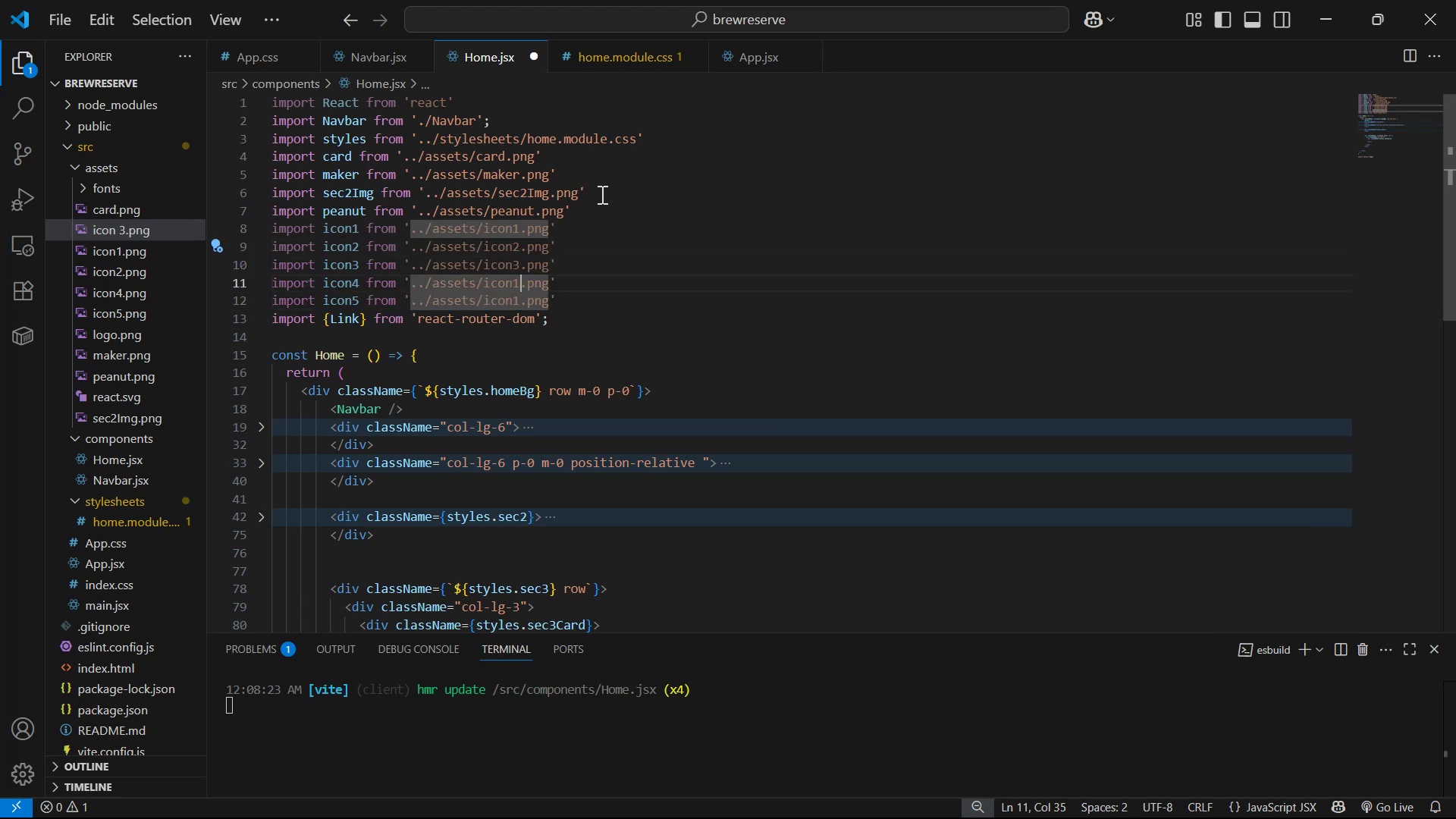 
key(Backspace)
 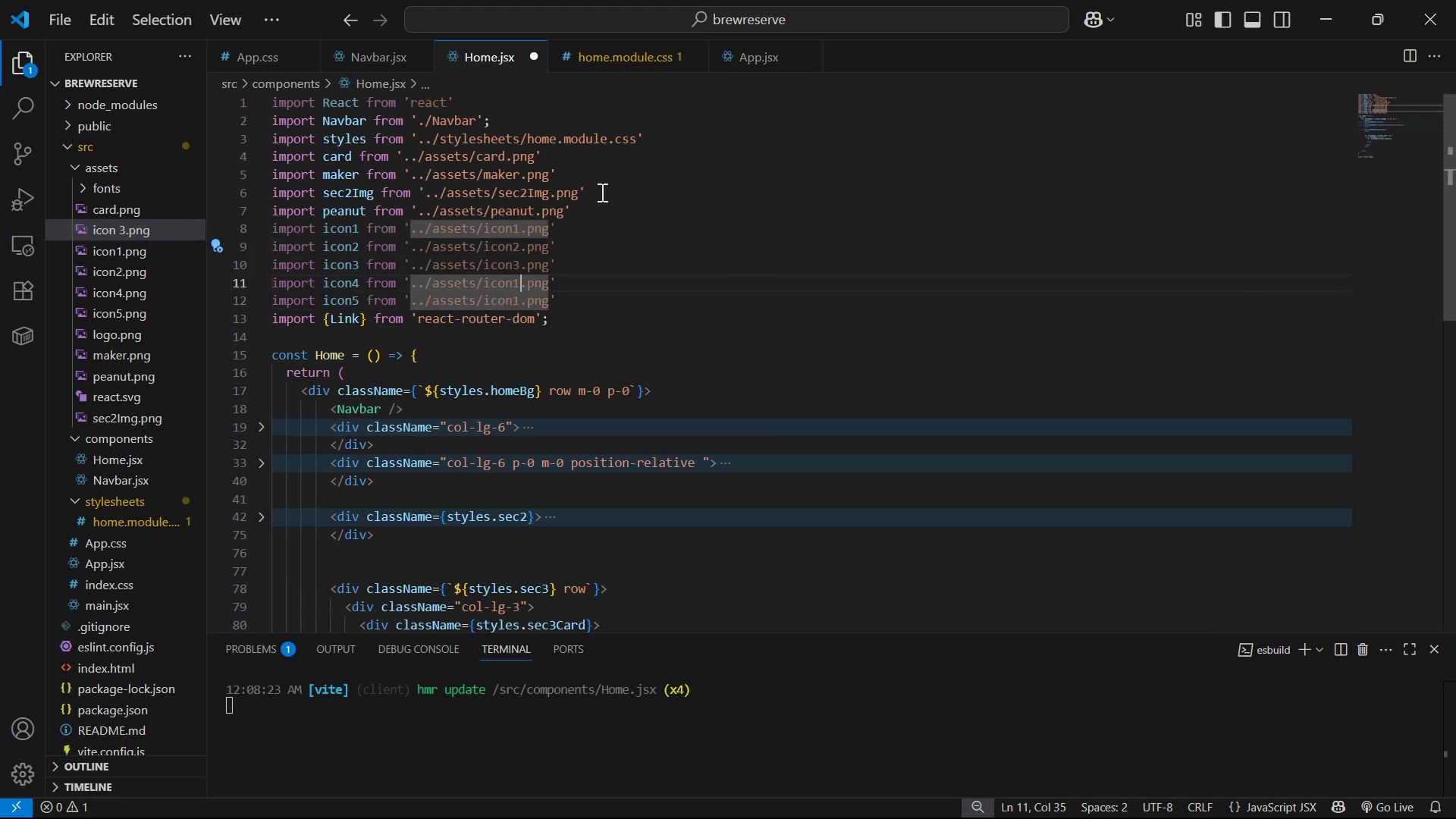 
key(4)
 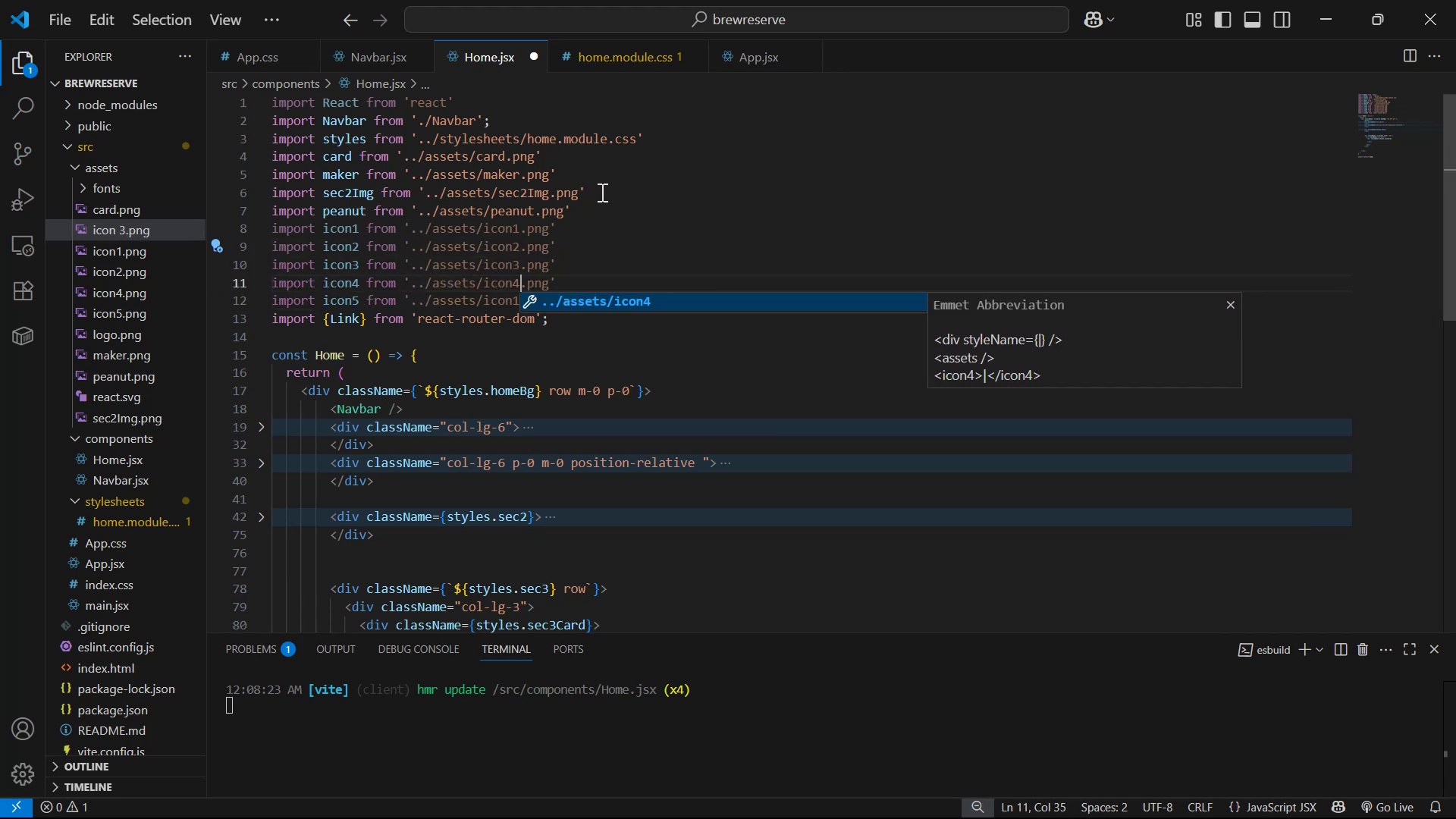 
key(ArrowDown)
 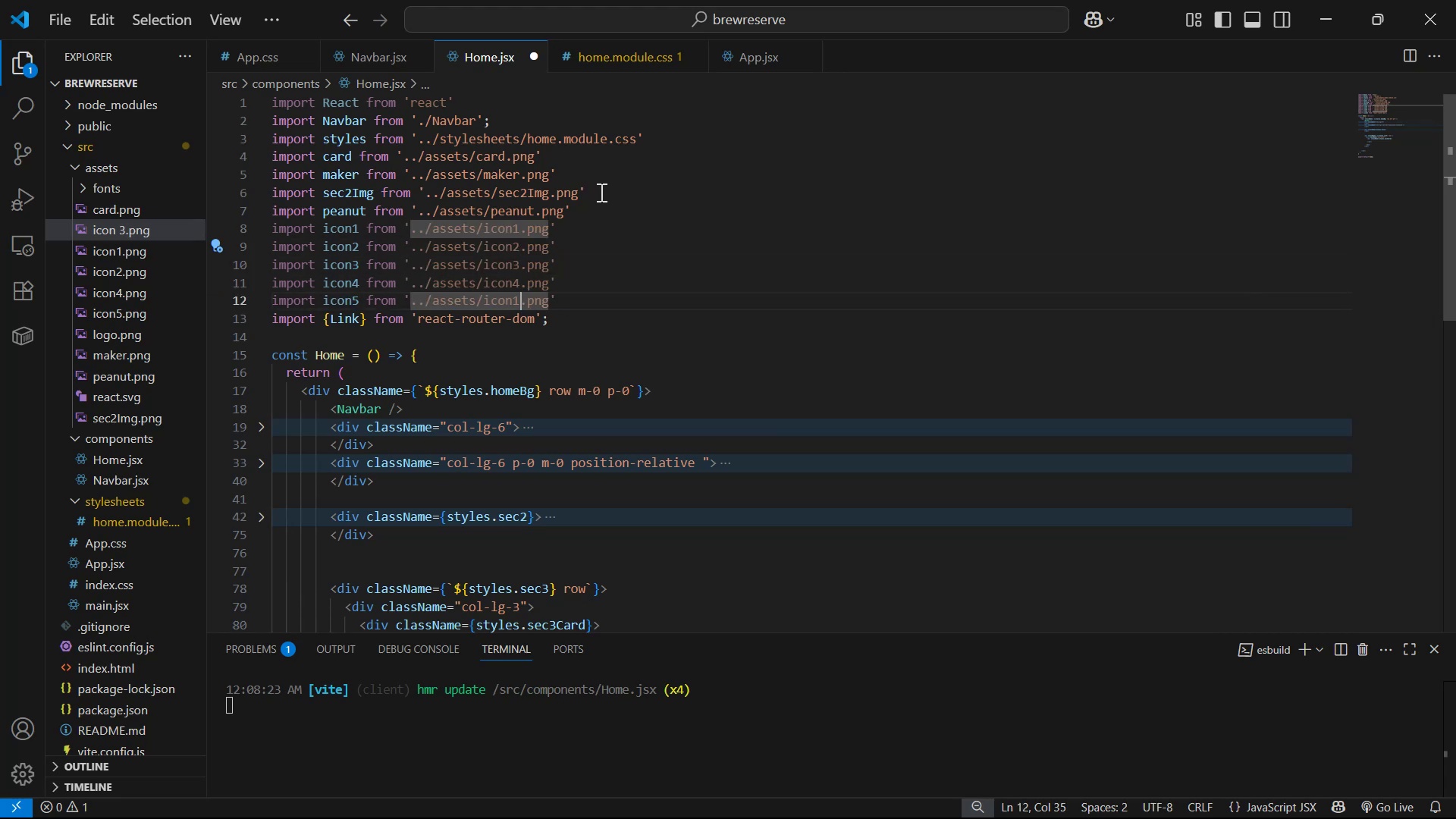 
key(Backspace)
 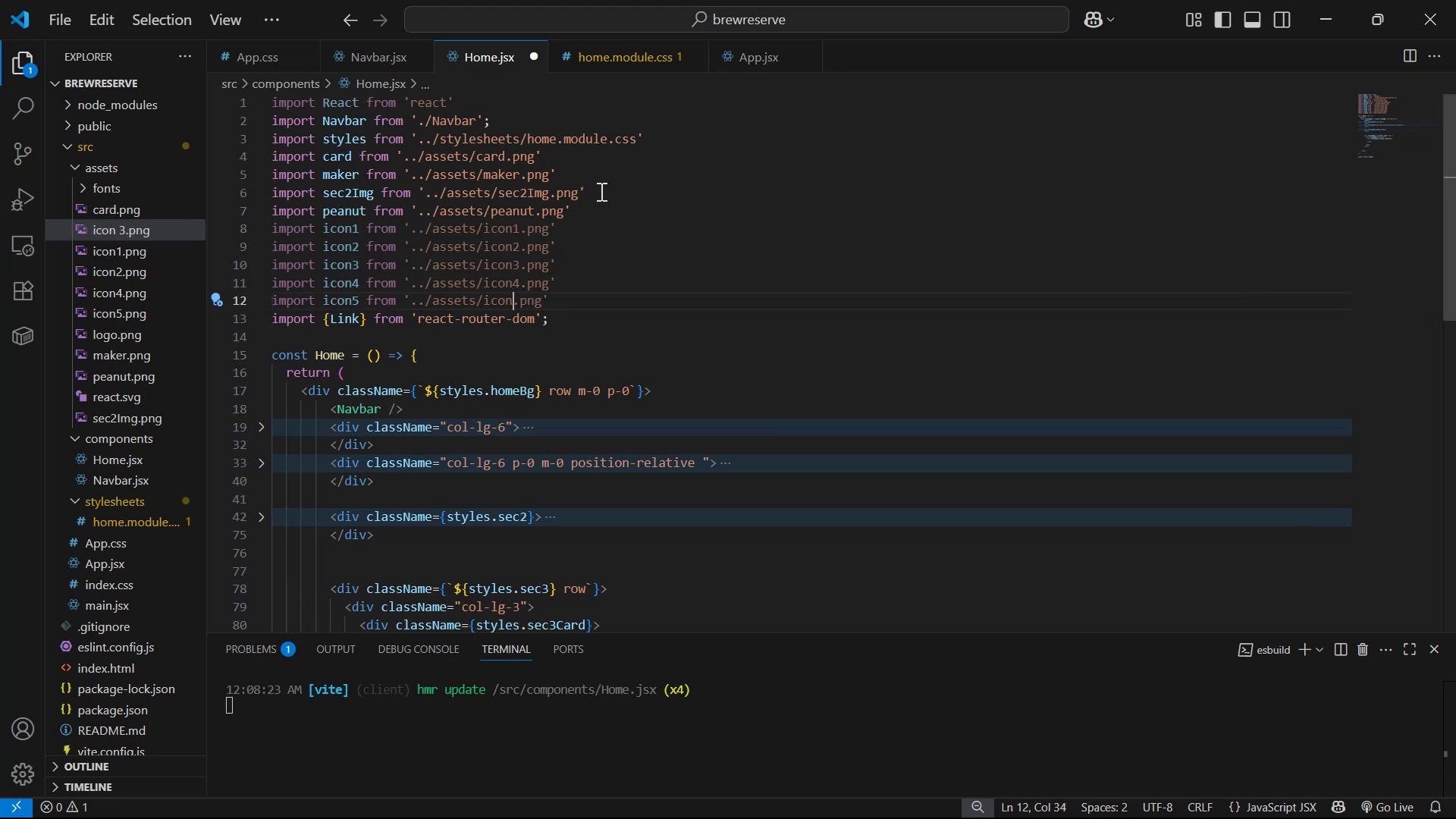 
key(5)
 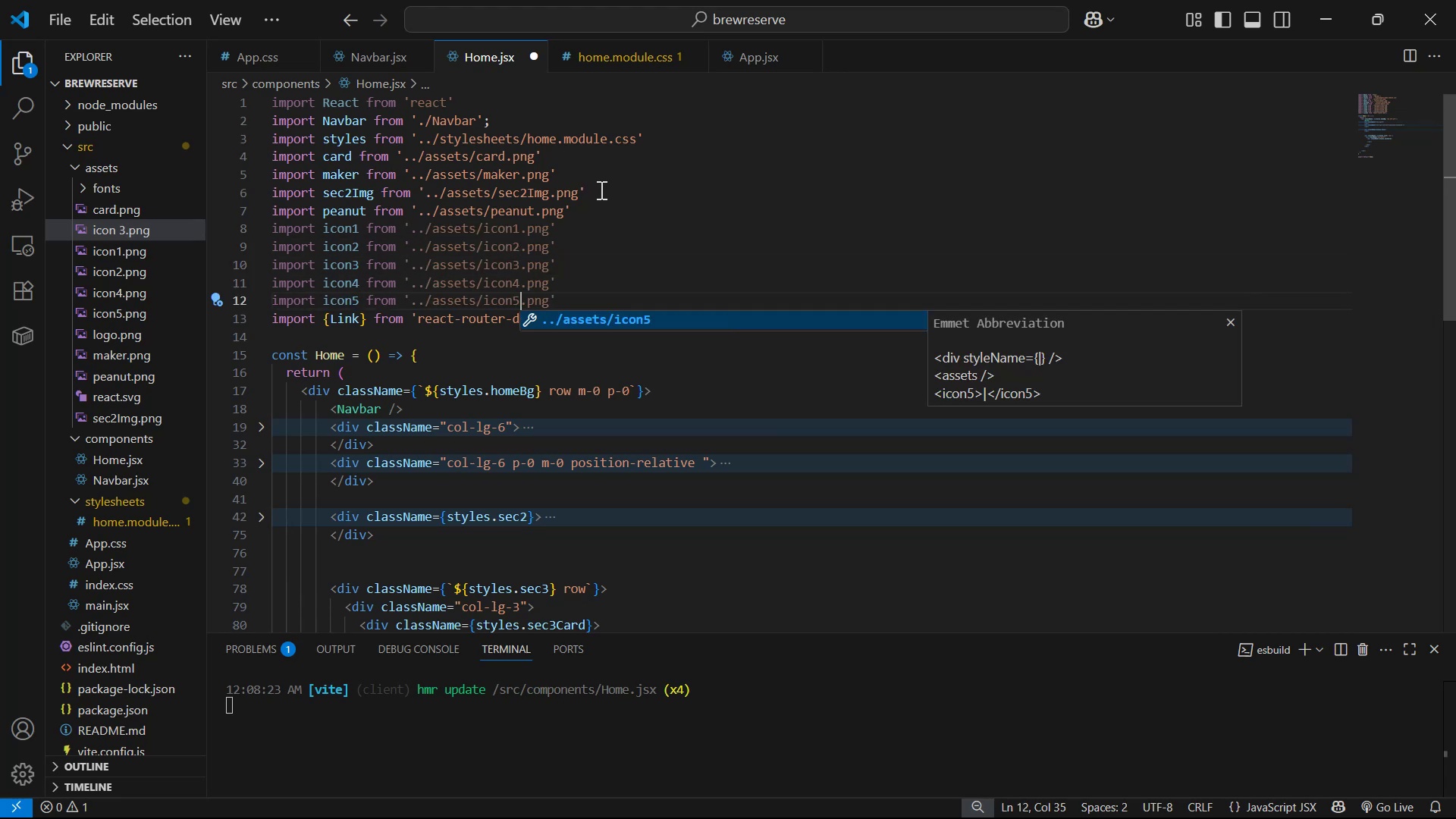 
key(Control+S)
 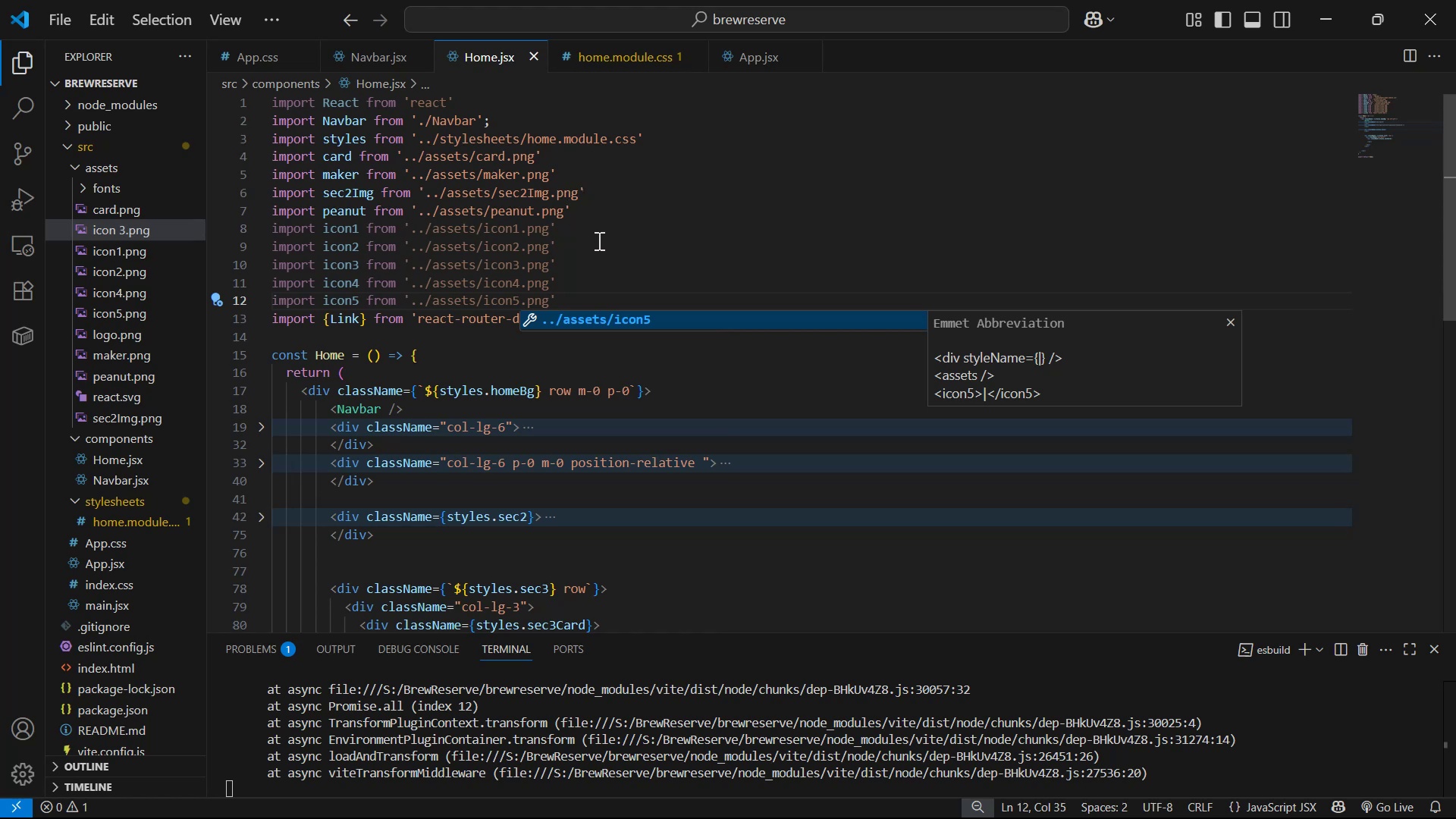 
scroll: coordinate [696, 765], scroll_direction: up, amount: 2.0
 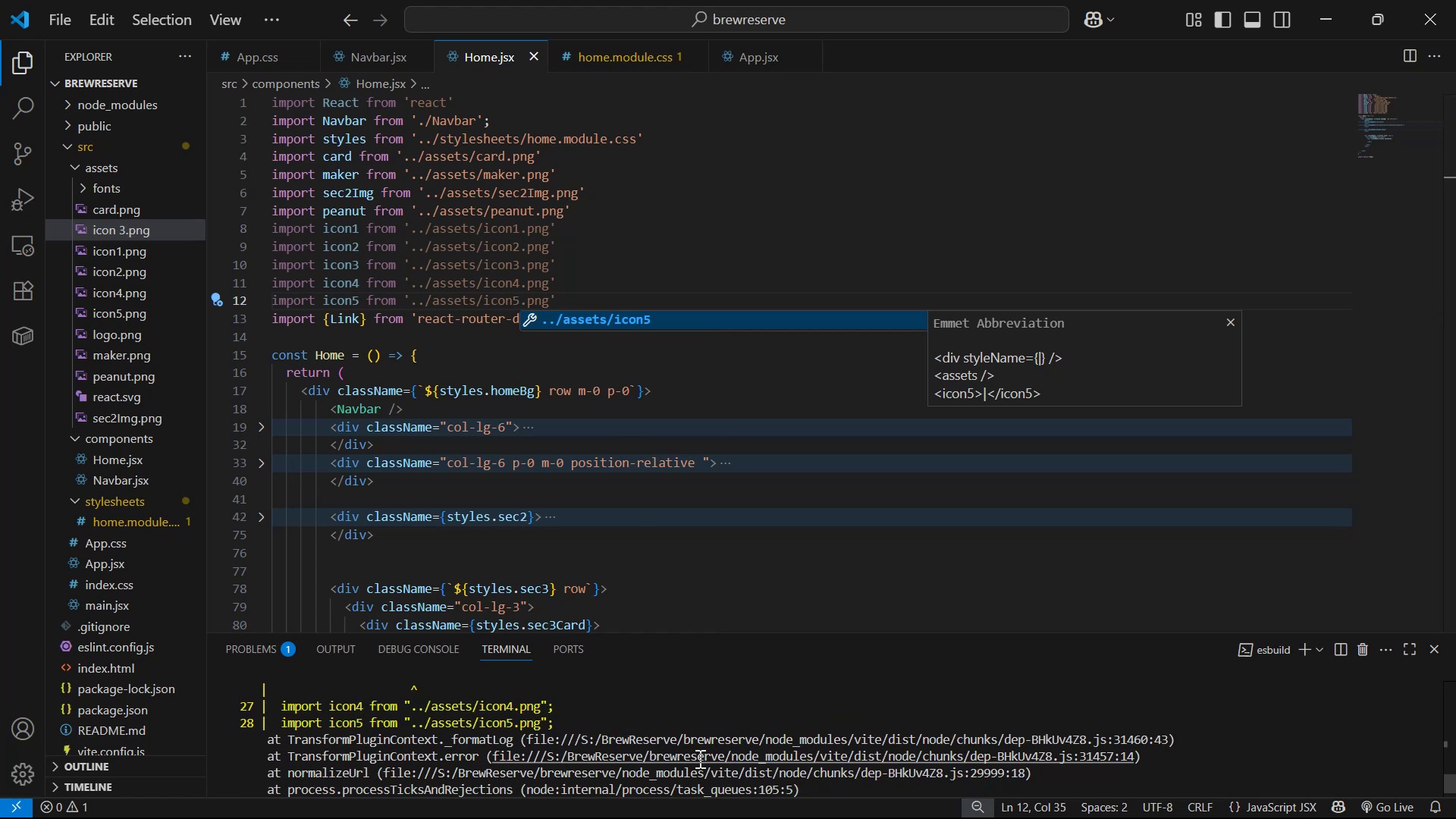 
mouse_move([692, 719])
 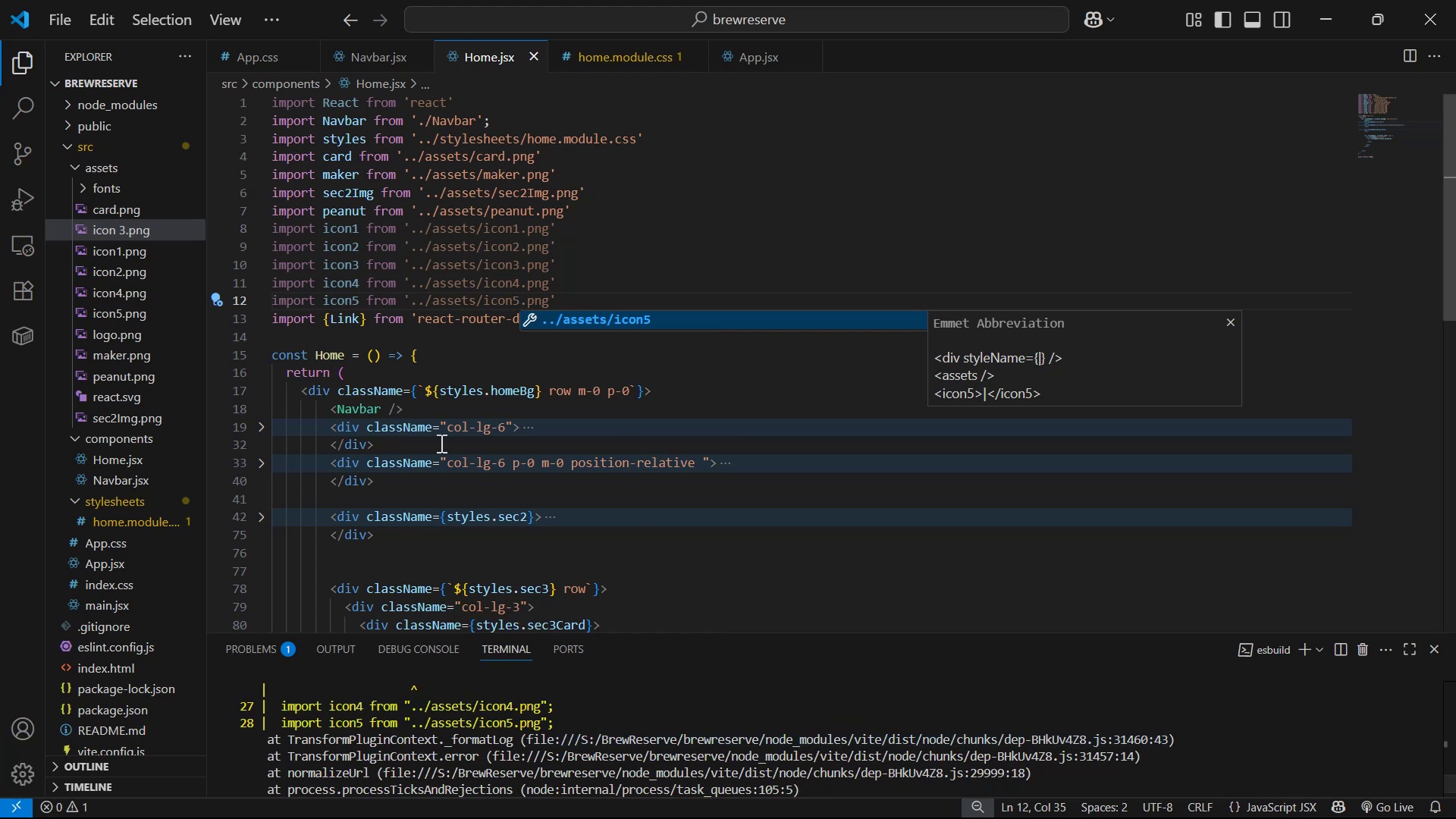 
scroll: coordinate [681, 739], scroll_direction: up, amount: 2.0
 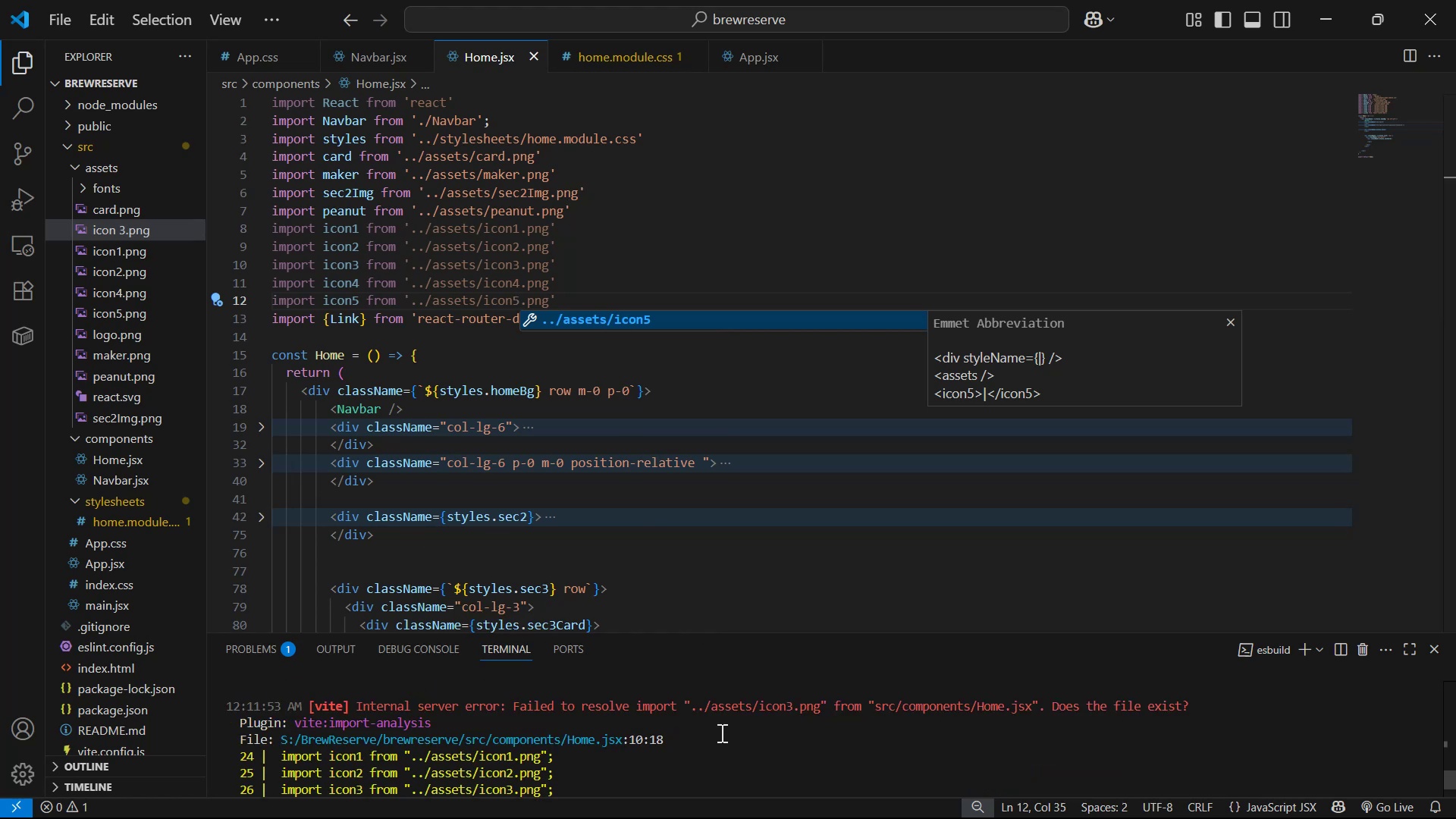 
scroll: coordinate [721, 738], scroll_direction: down, amount: 1.0
 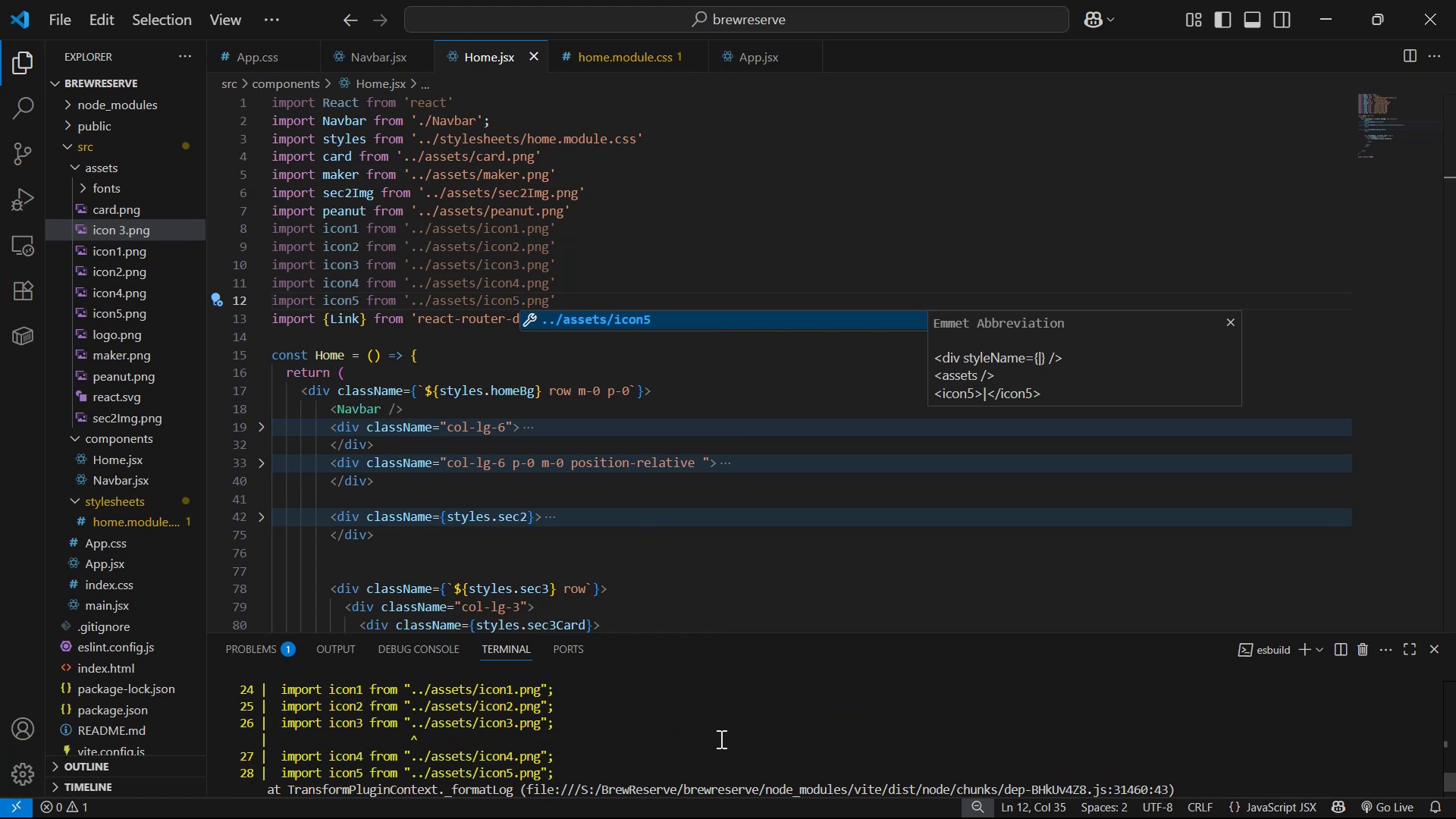 
scroll: coordinate [675, 752], scroll_direction: up, amount: 1.0
 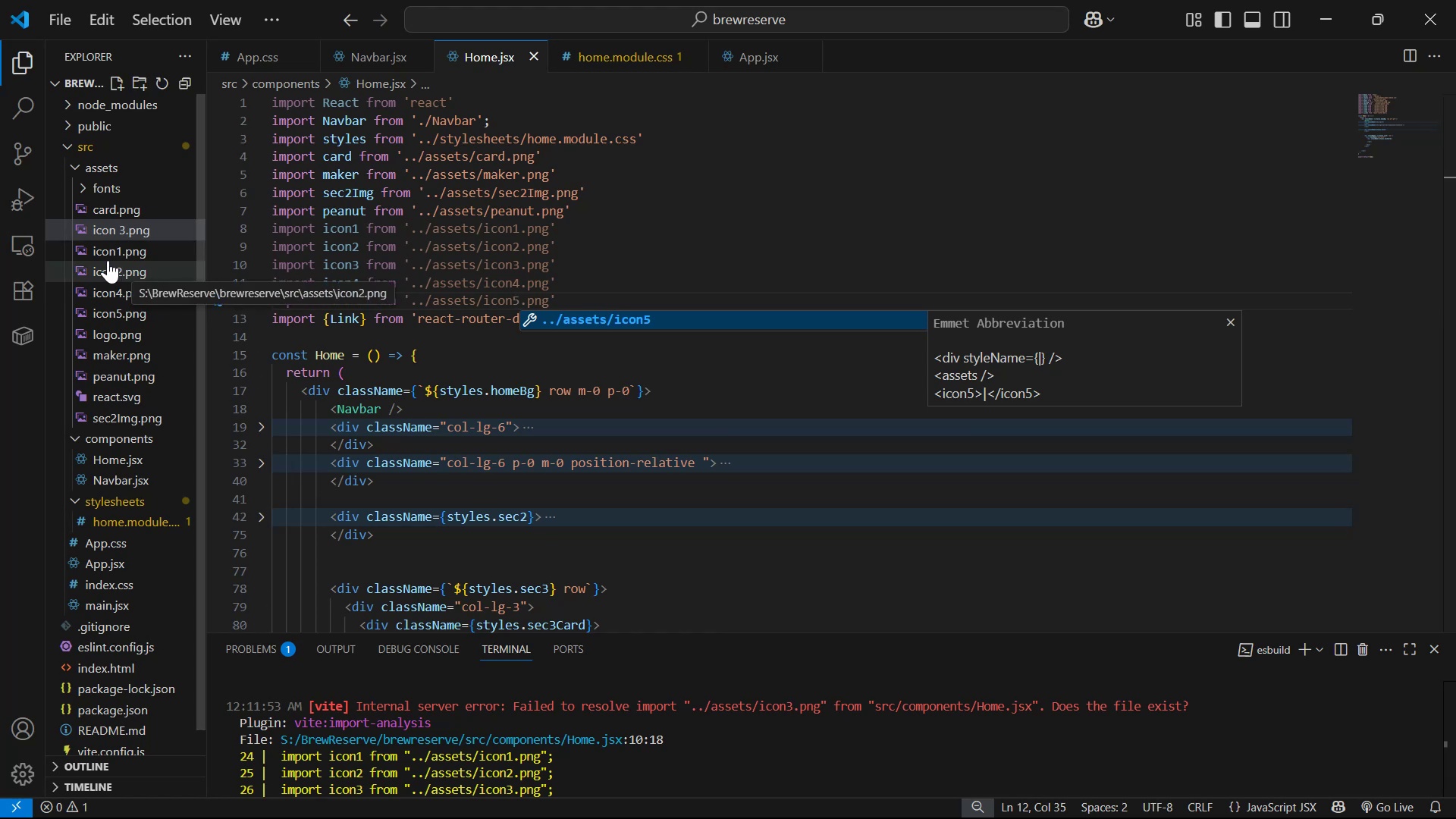 
wait(7.53)
 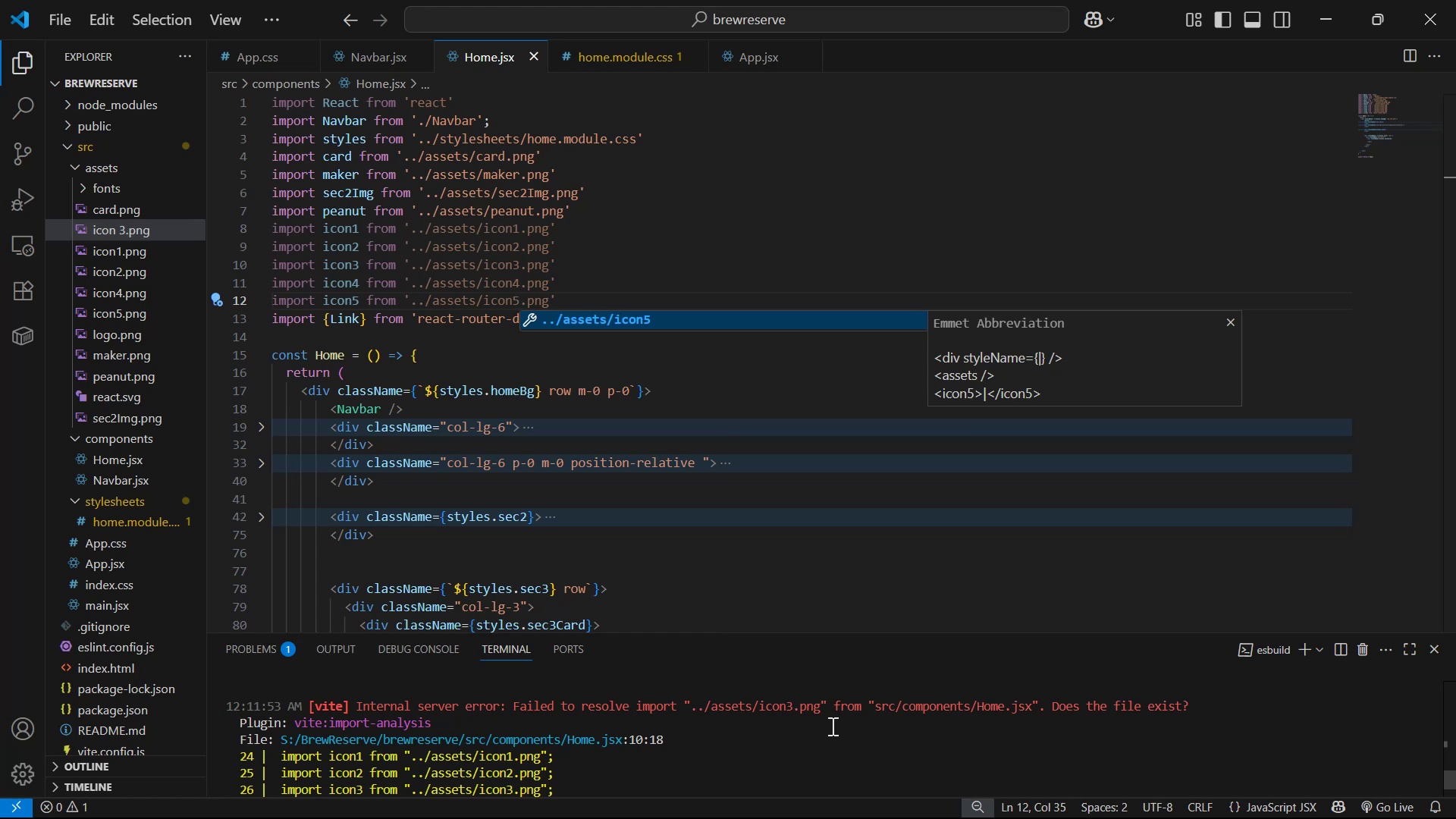 
left_click_drag(start_coordinate=[233, 559], to_coordinate=[234, 565])
 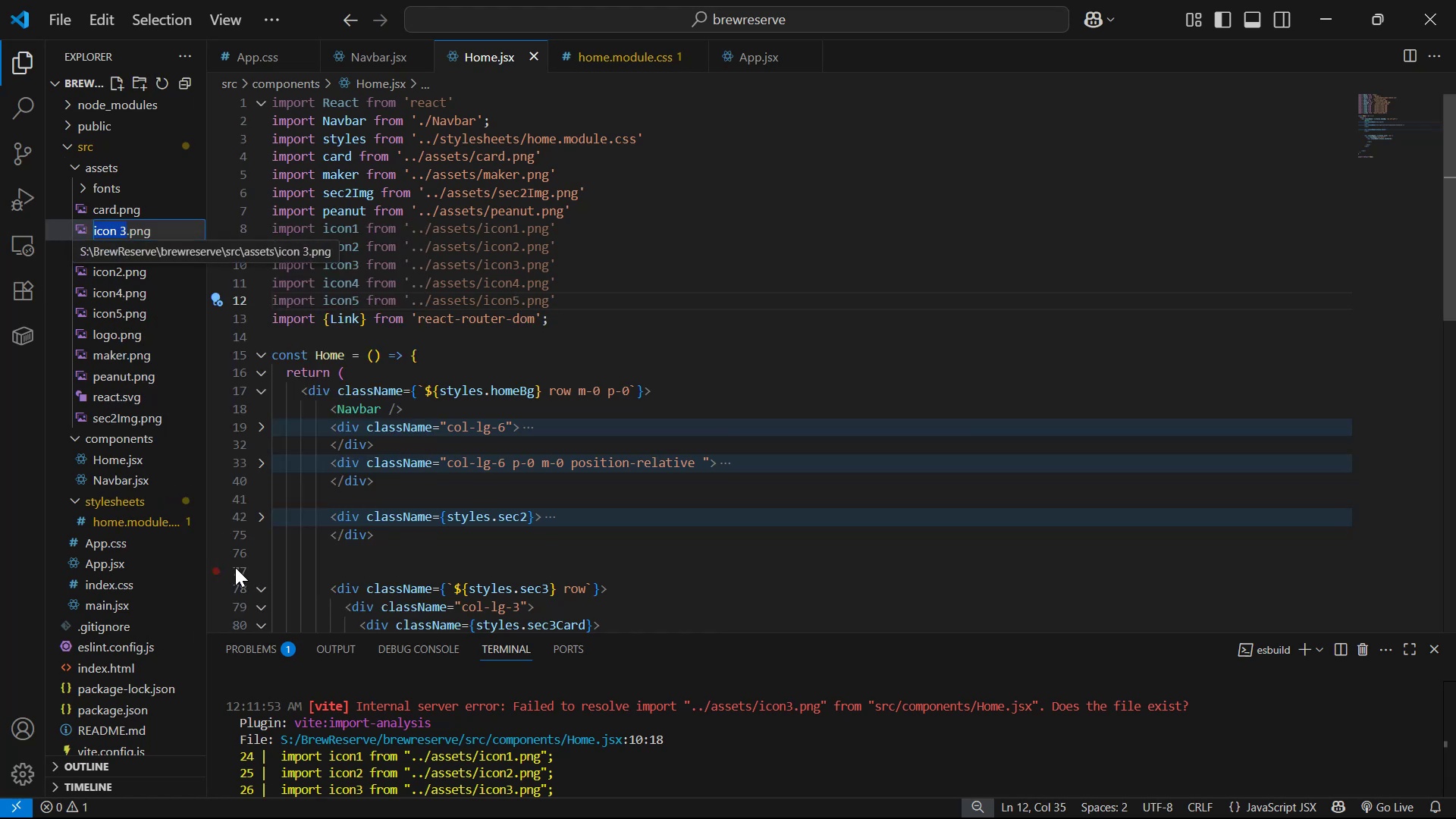 
key(ArrowRight)
 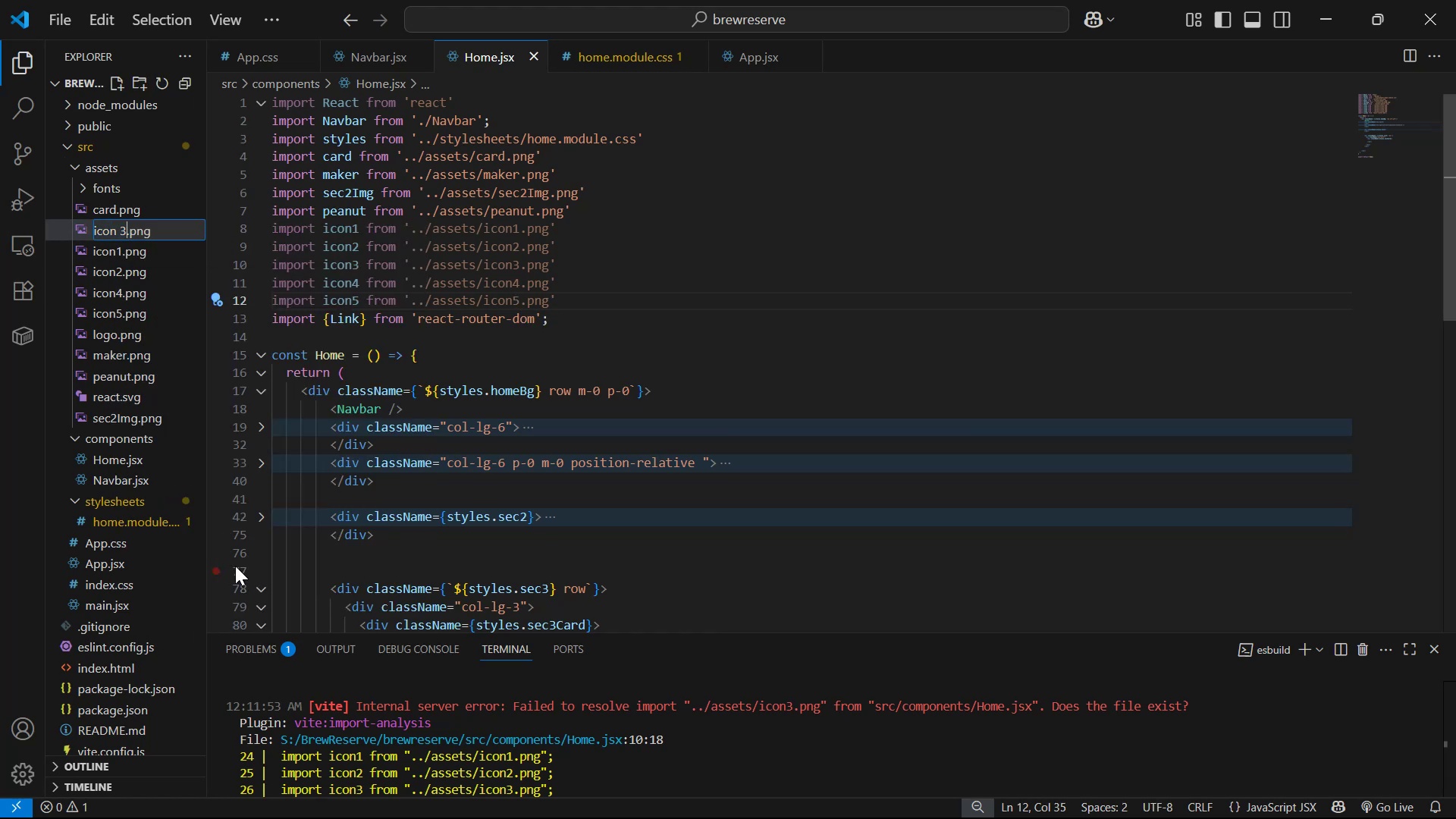 
key(ArrowLeft)
 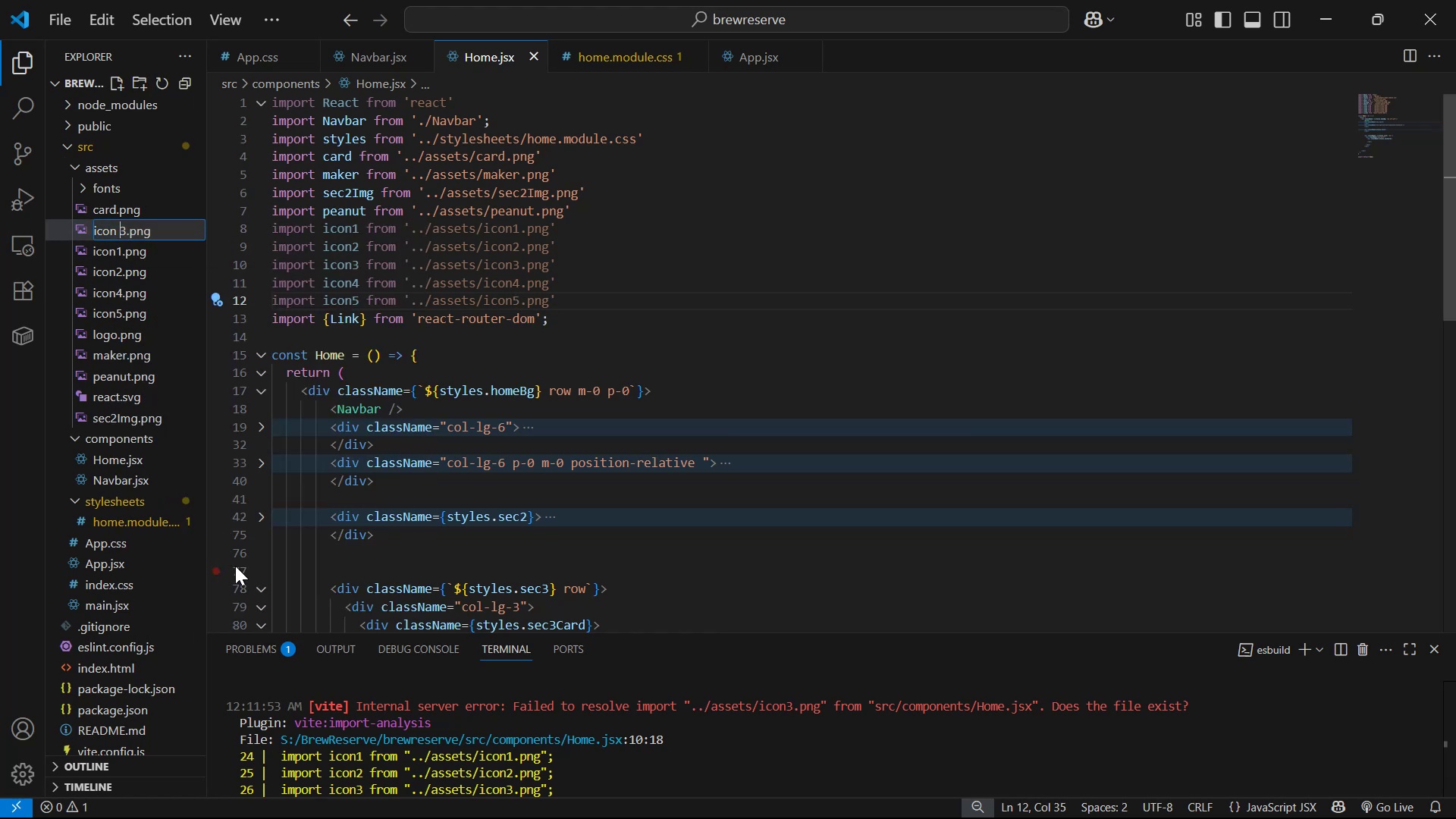 
key(Backspace)
 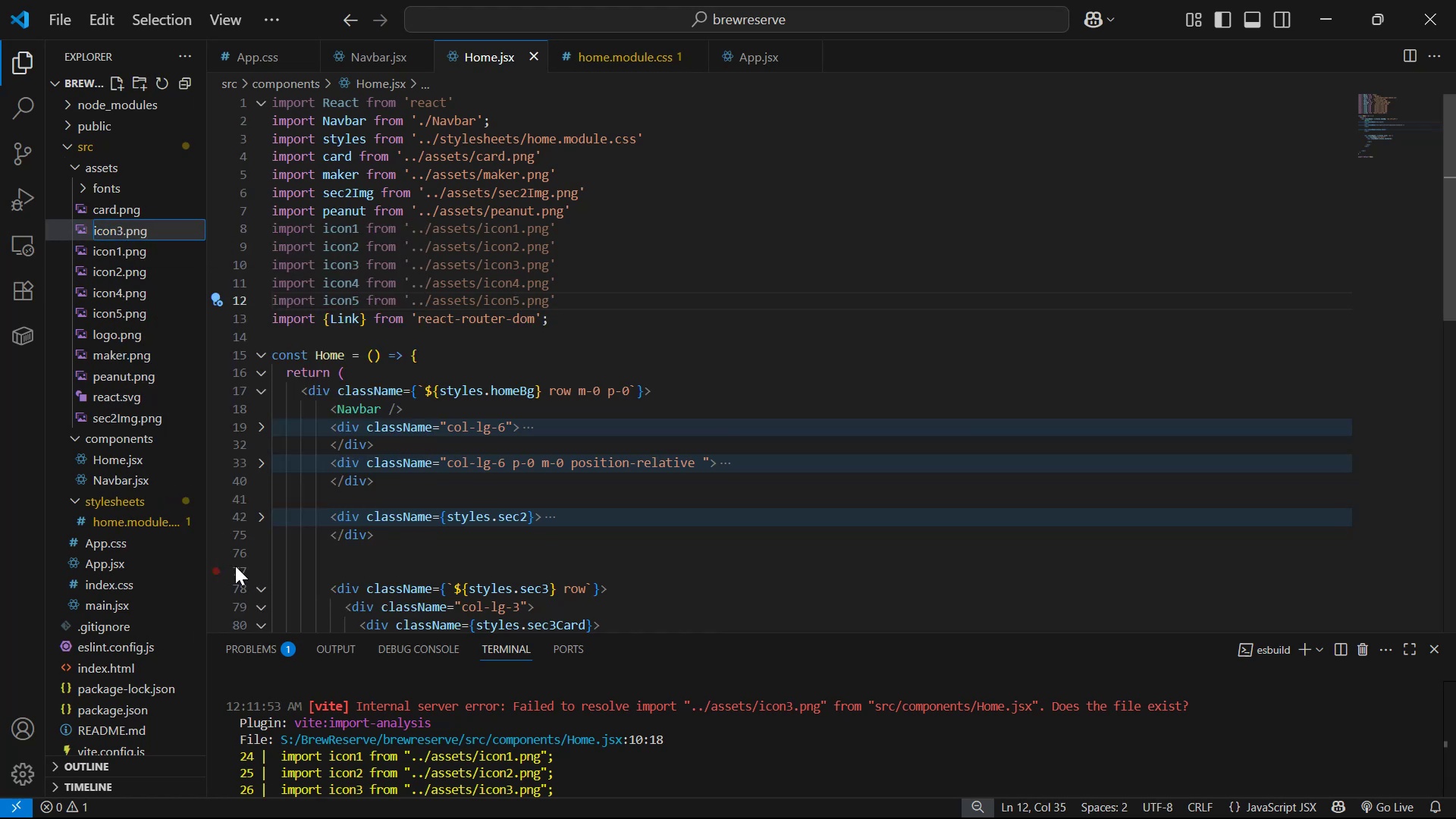 
key(Enter)
 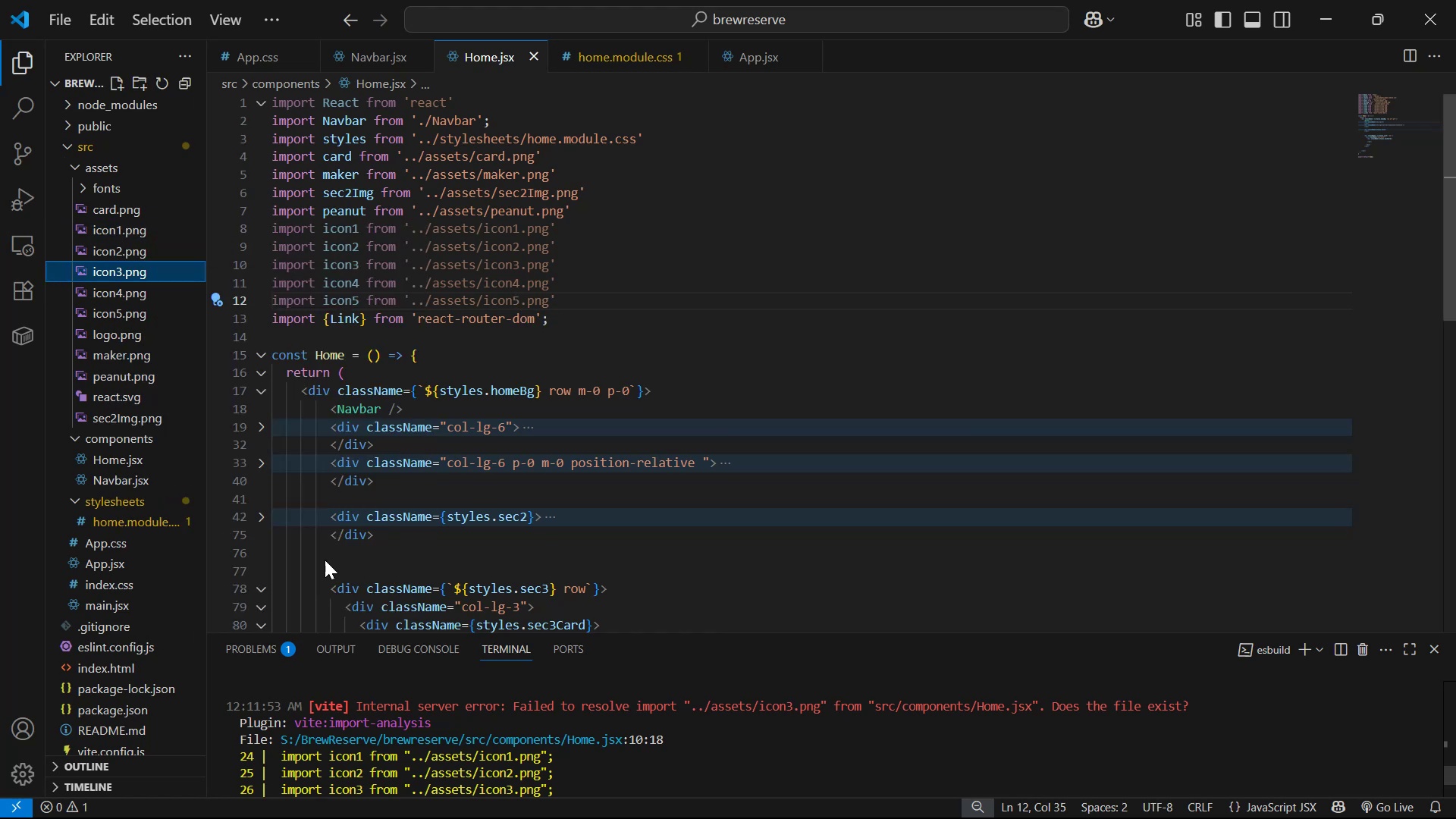 
left_click([872, 231])
 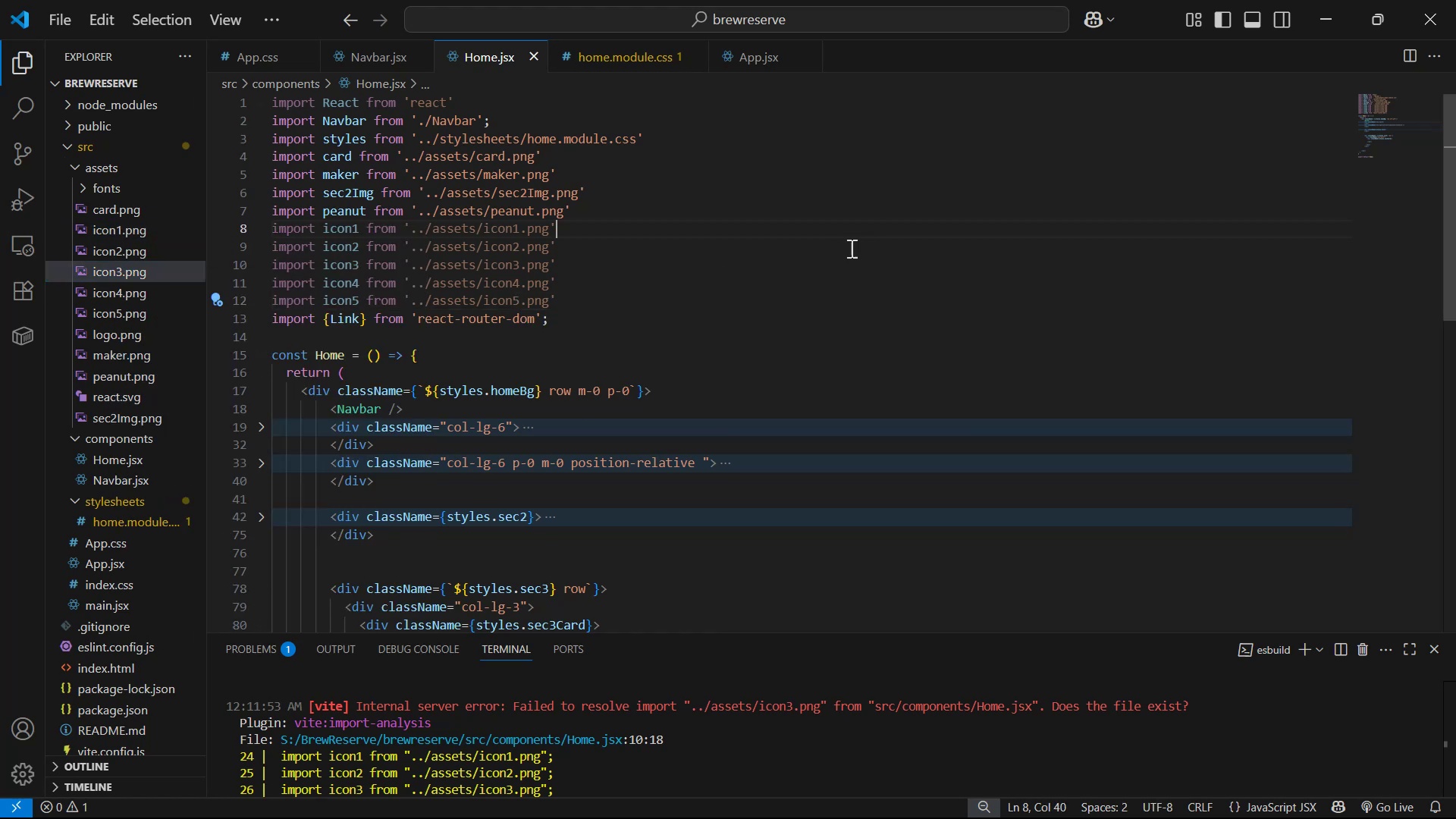 
scroll: coordinate [648, 347], scroll_direction: down, amount: 23.0
 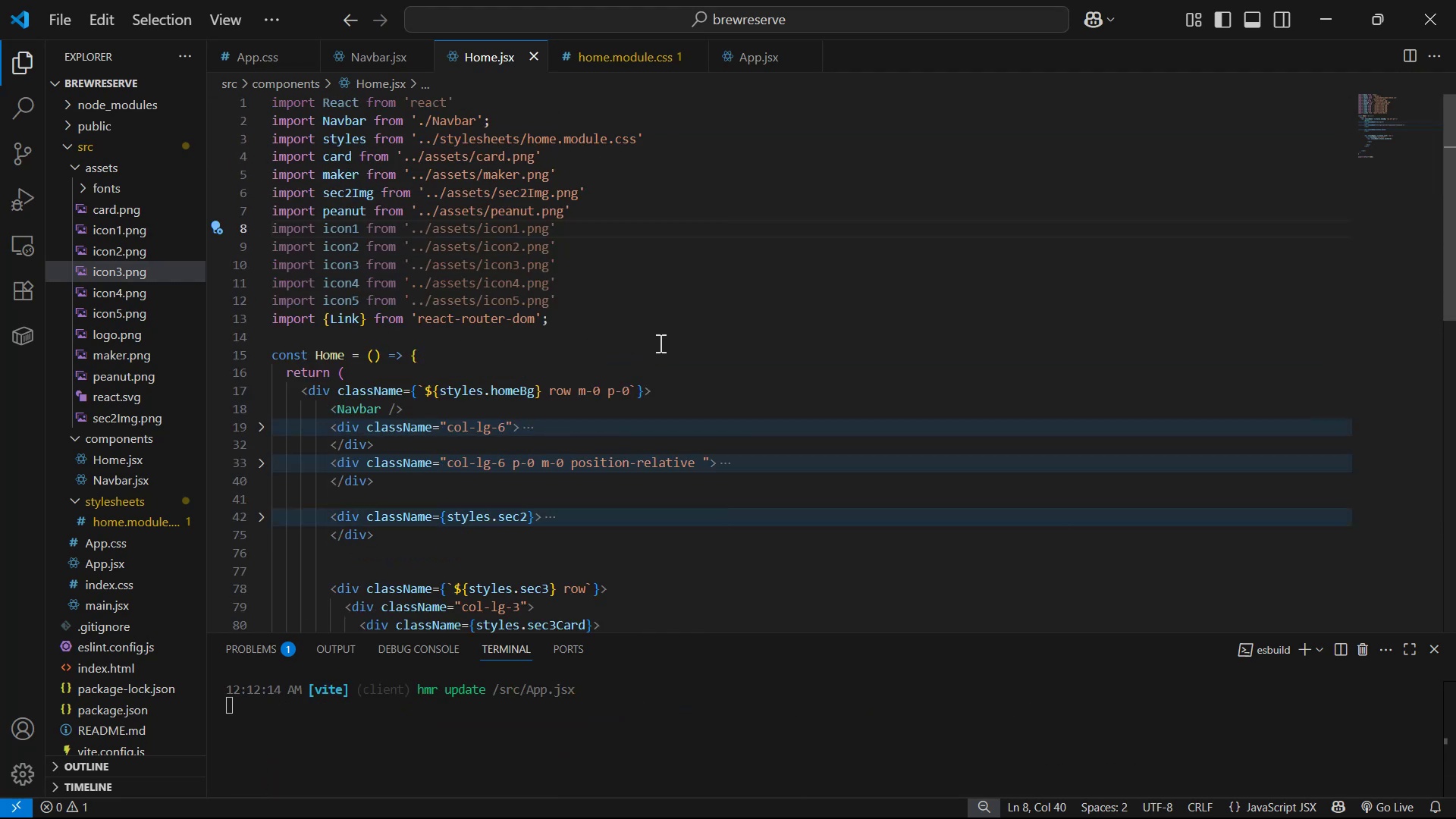 
left_click([718, 307])
 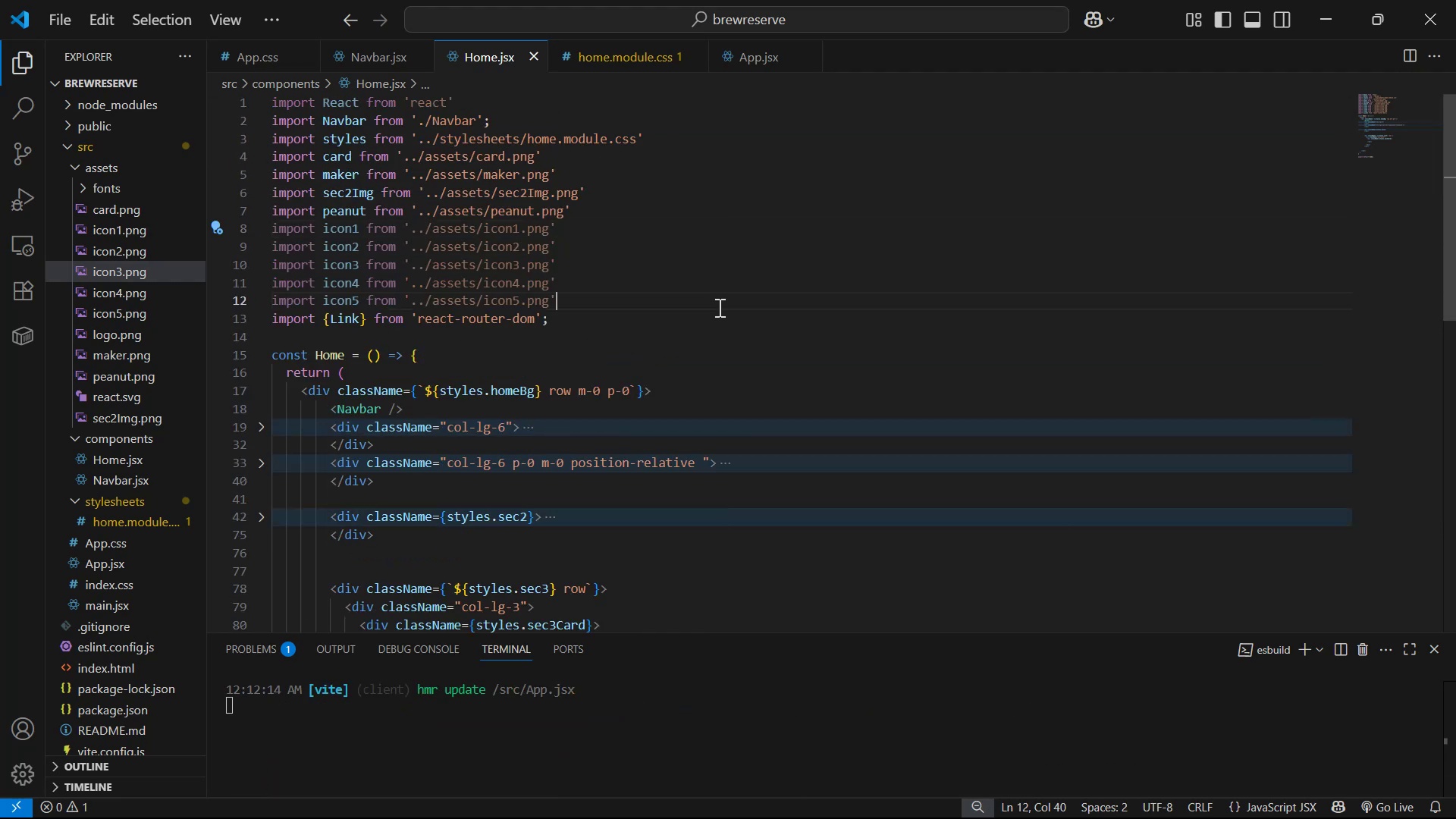 
key(Control+S)
 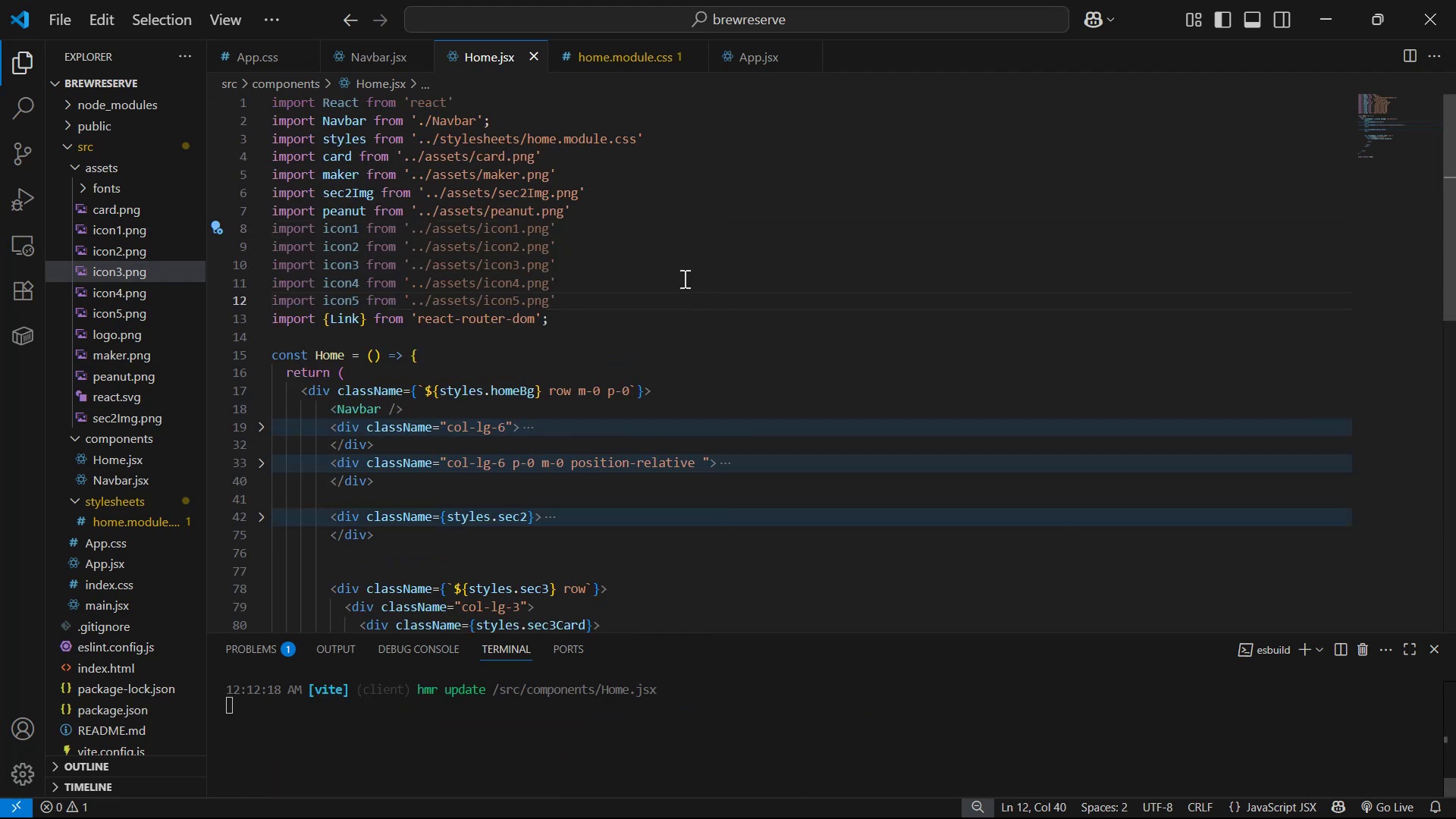 
scroll: coordinate [535, 213], scroll_direction: down, amount: 5.0
 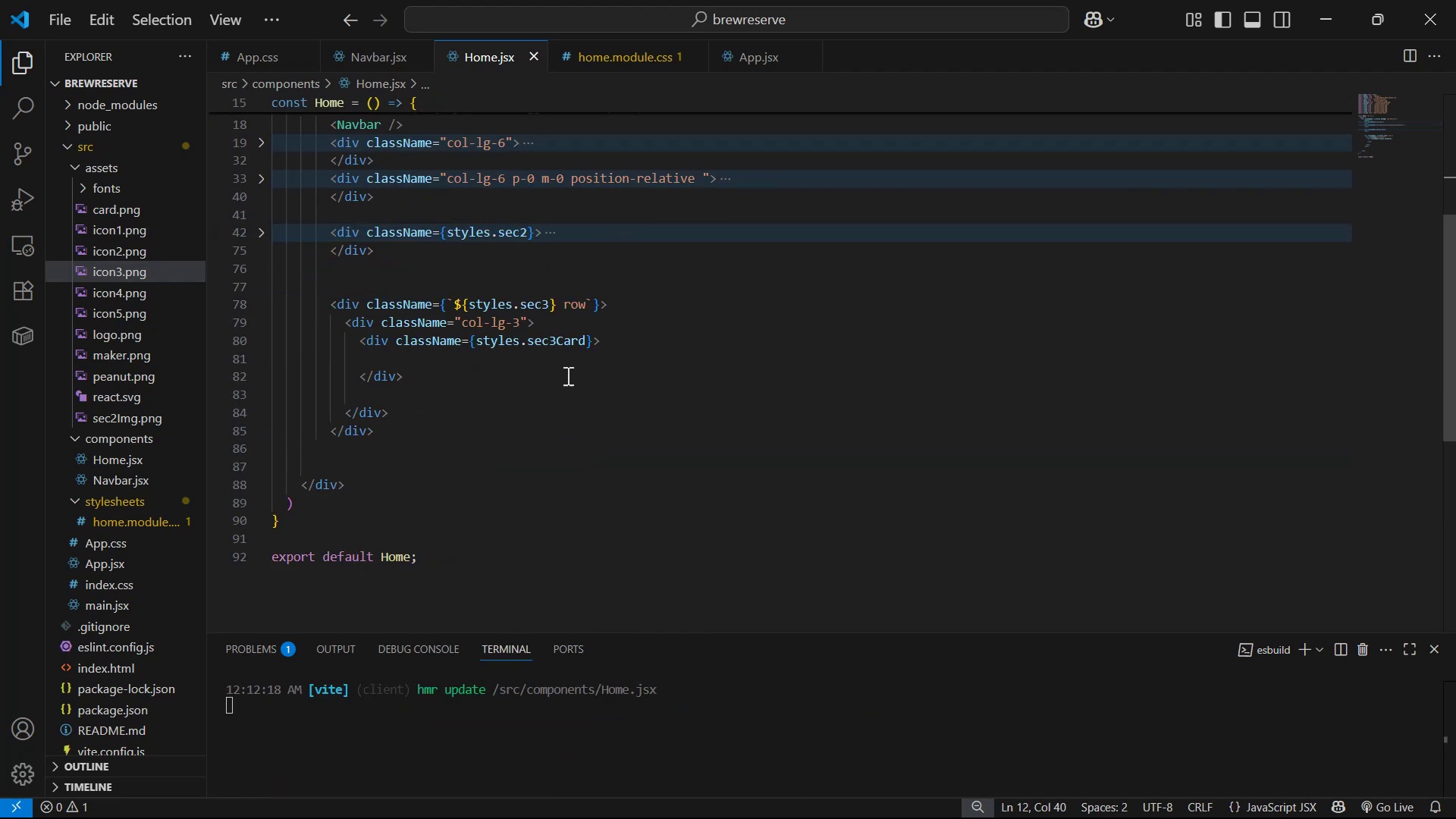 
left_click([573, 362])
 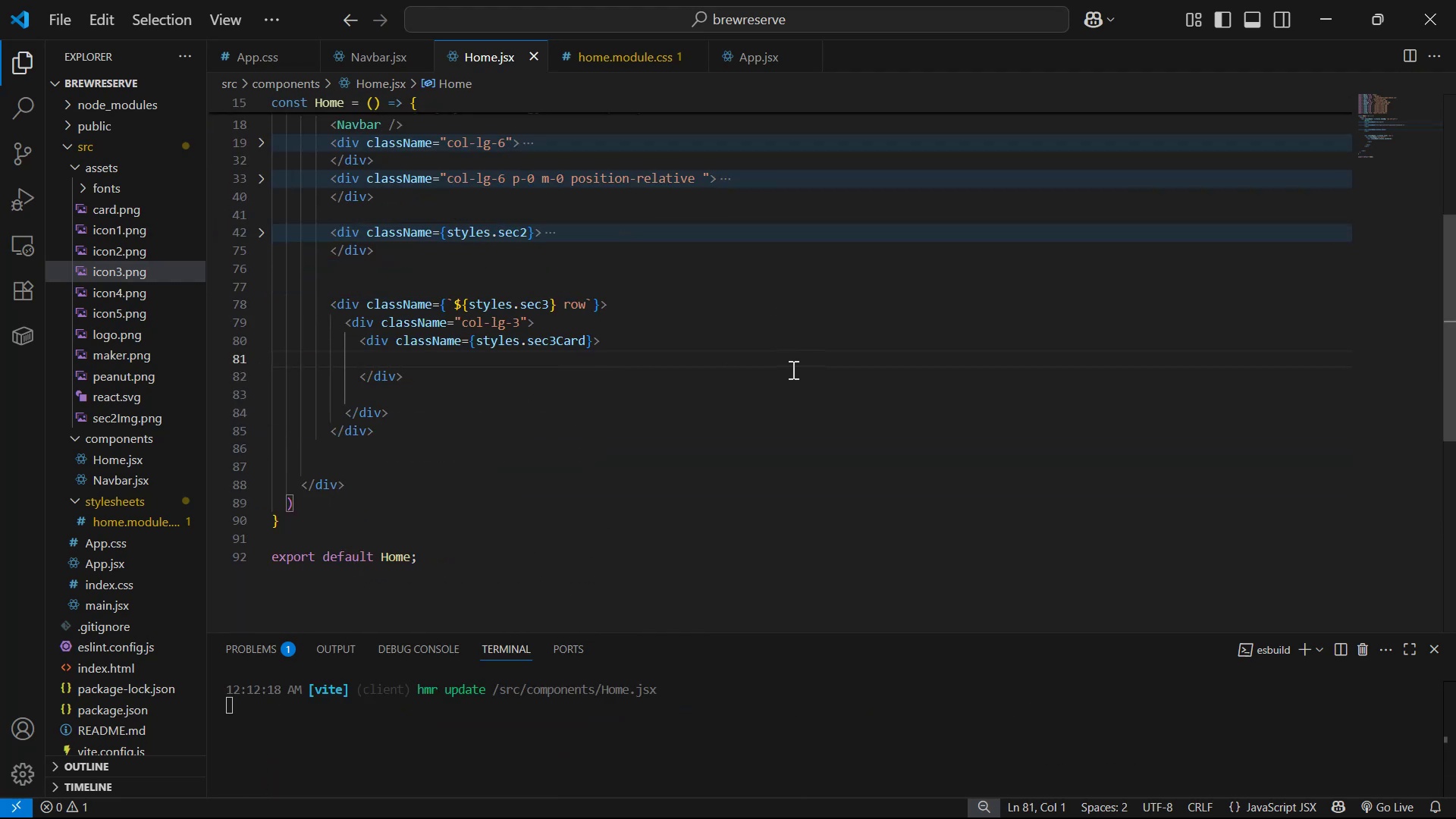 
key(Backspace)
 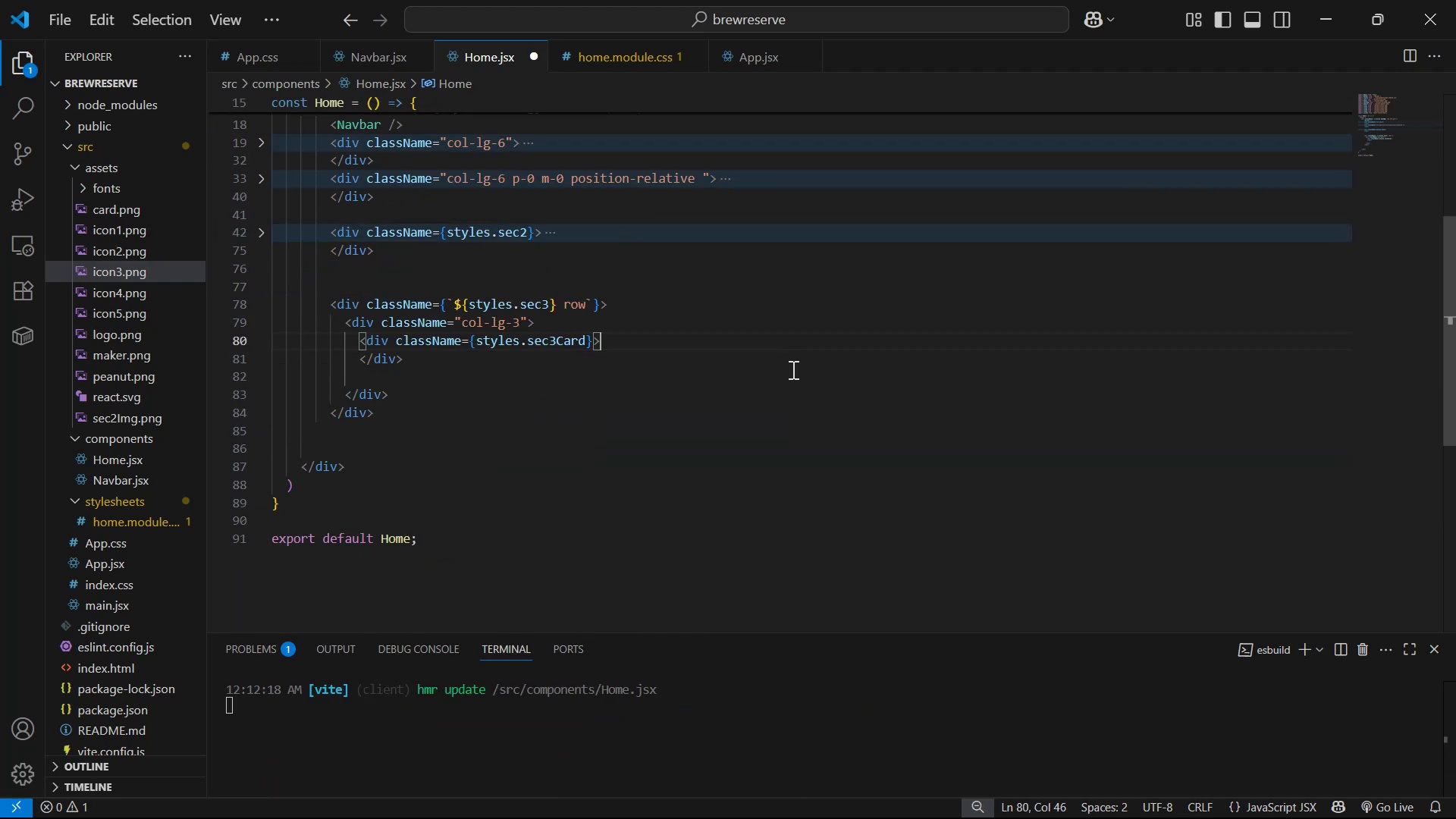 
key(Enter)
 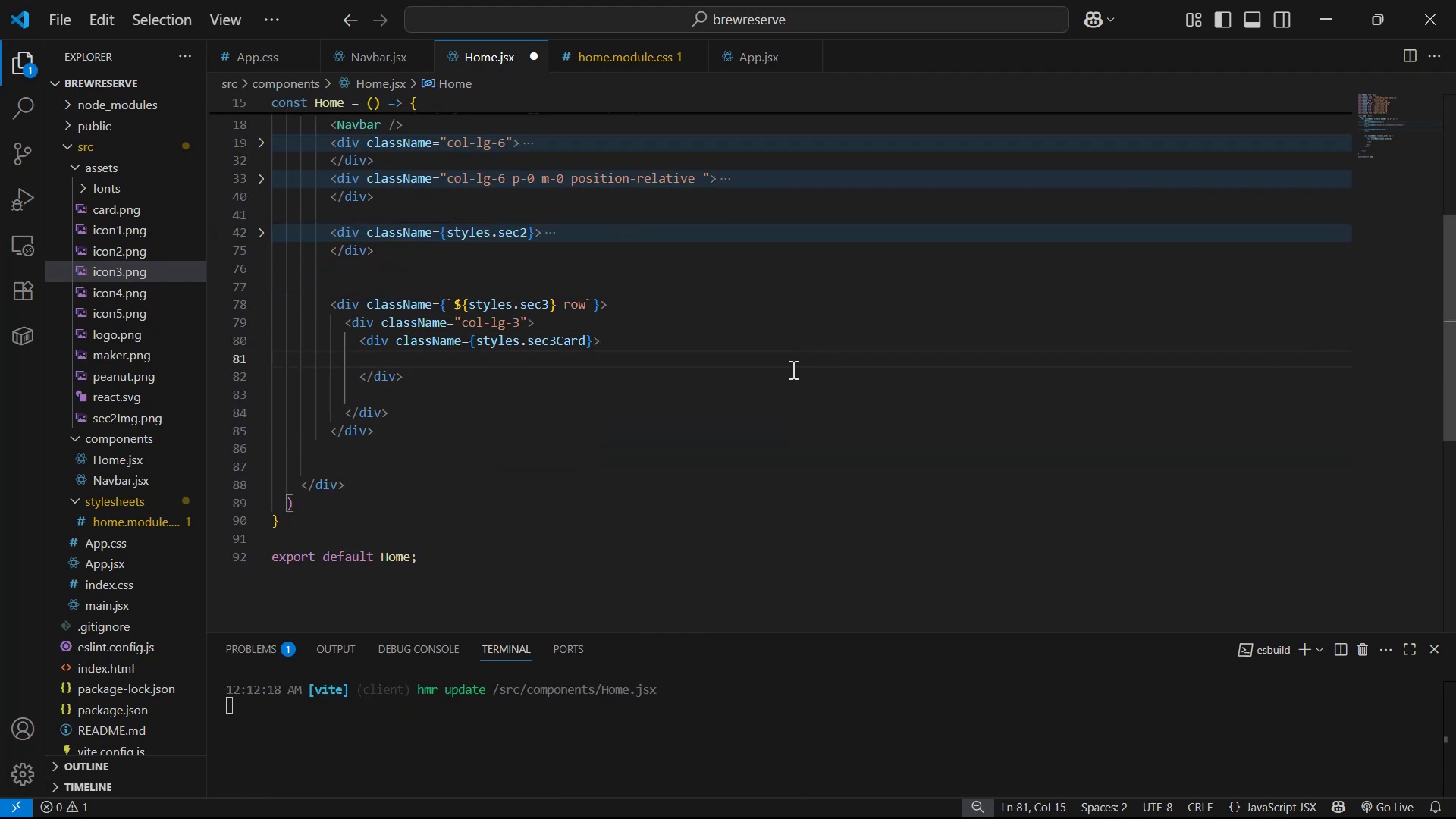 
type(im)
 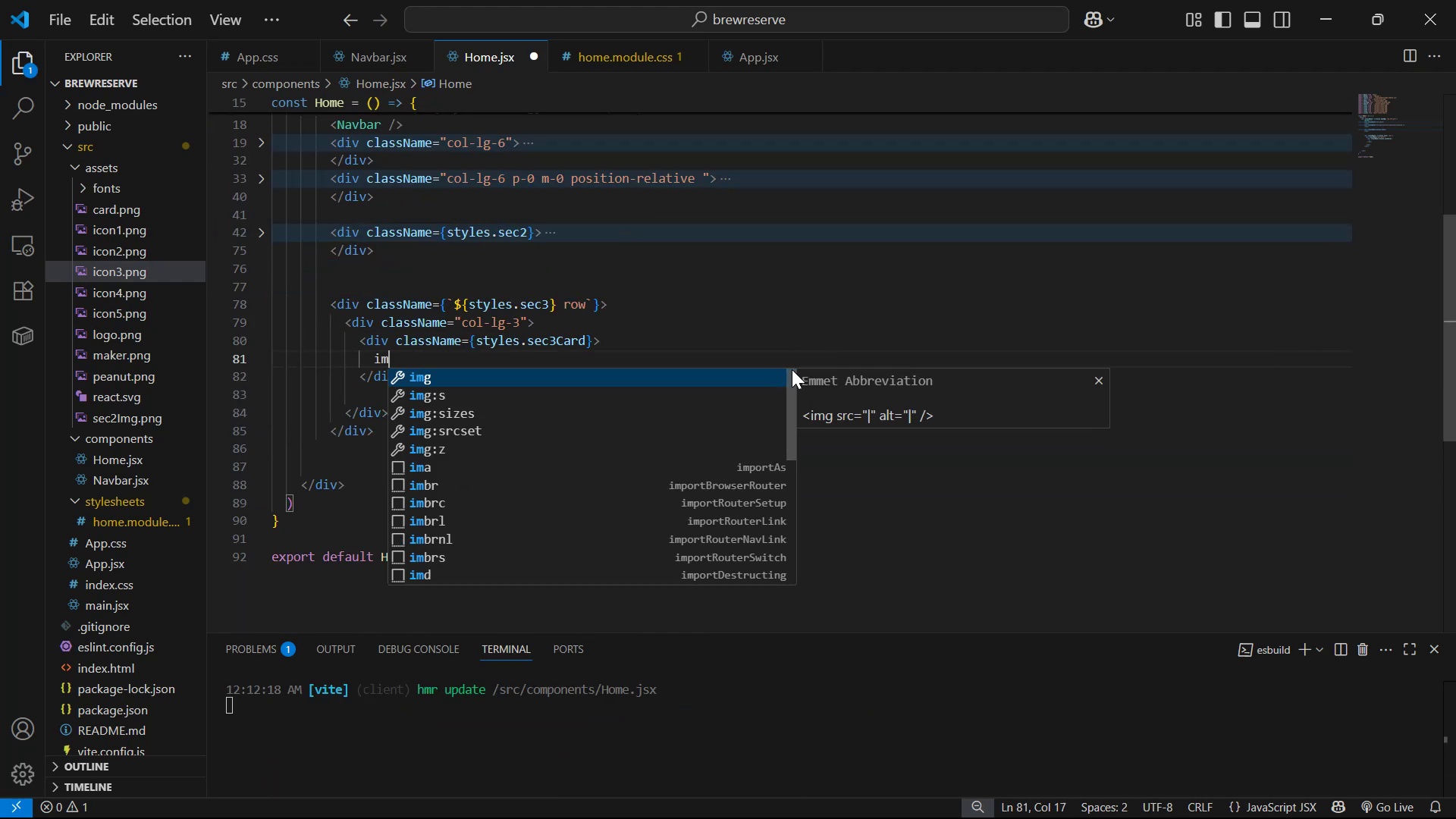 
key(Enter)
 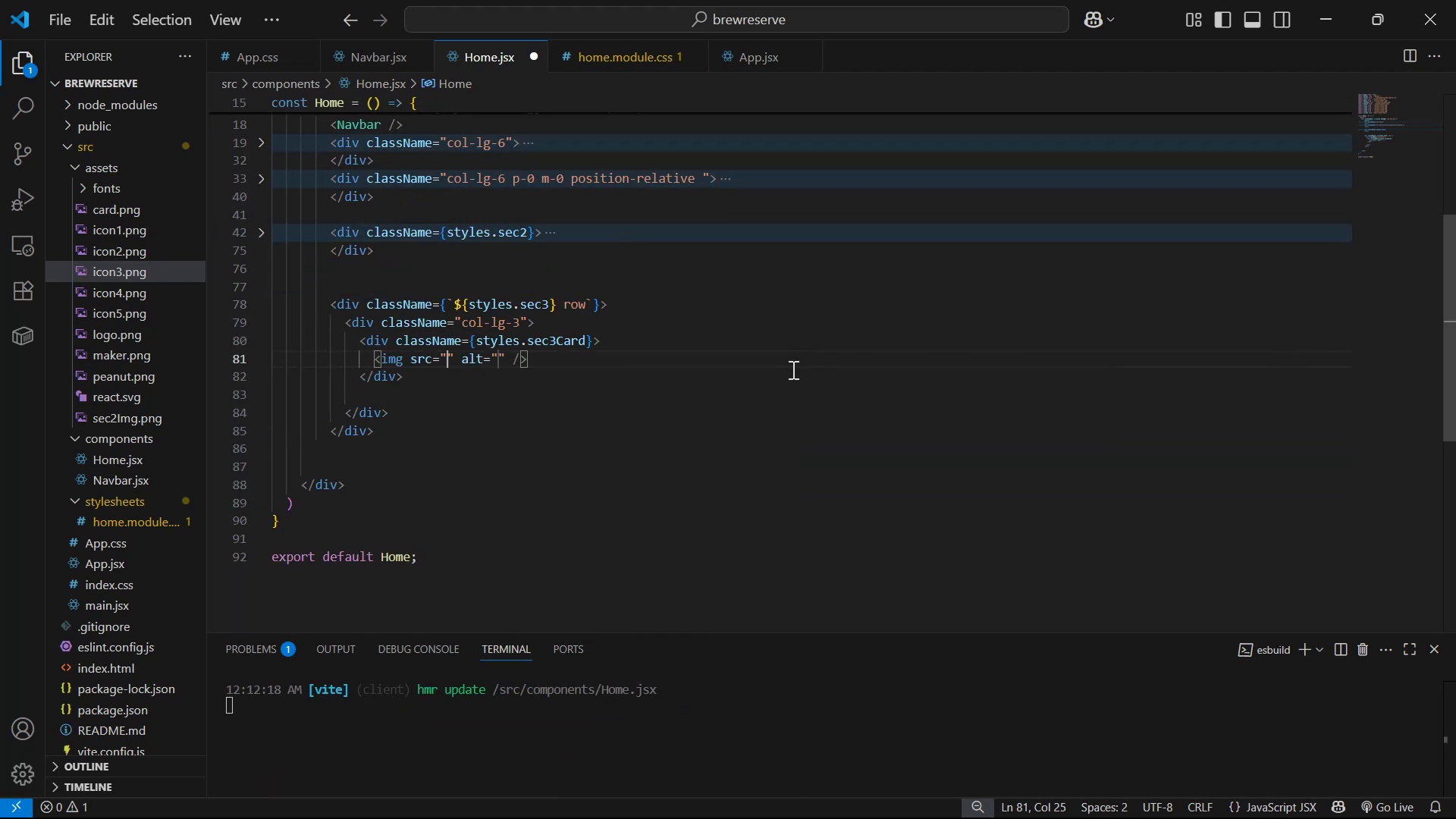 
key(ArrowRight)
 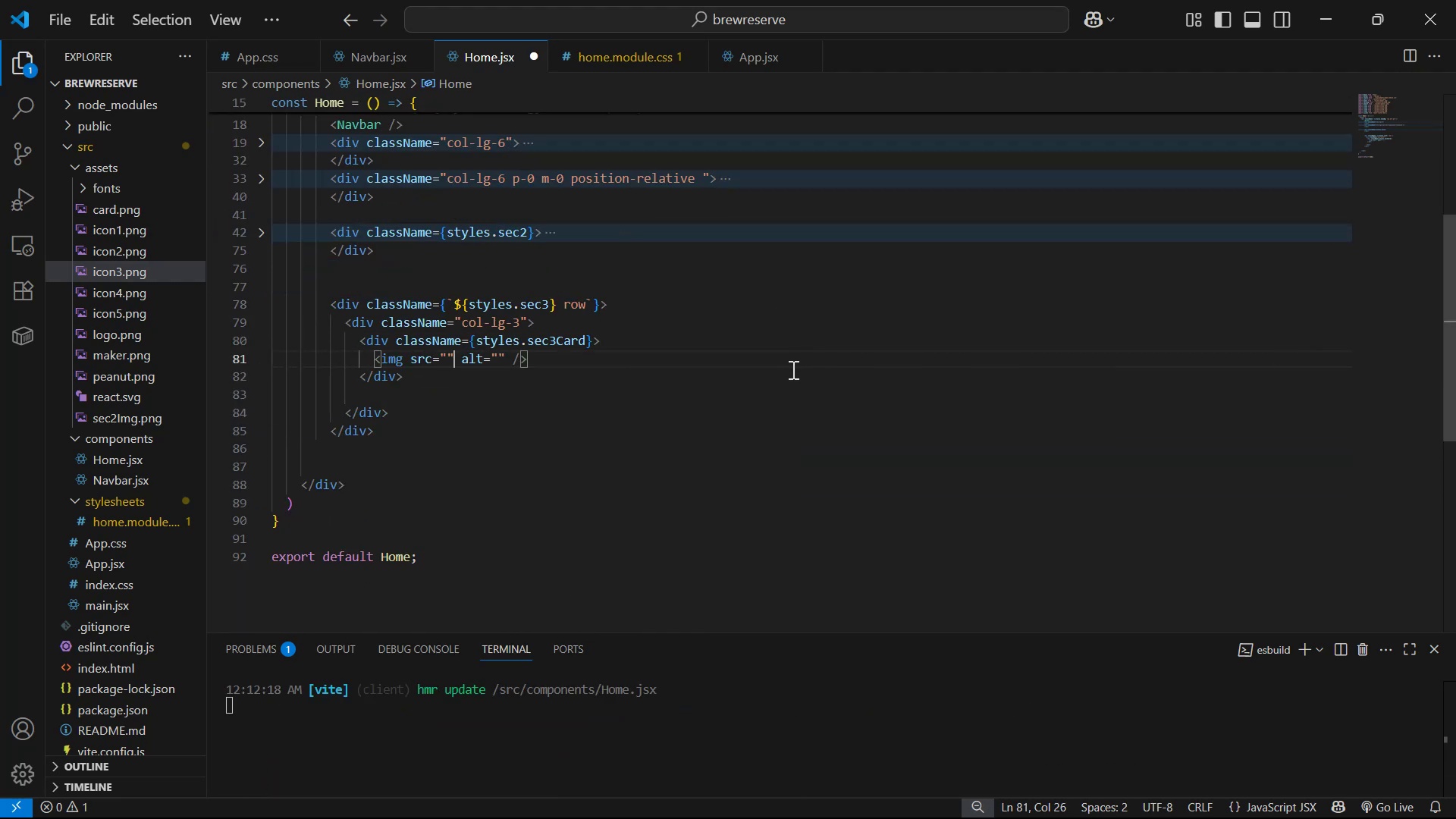 
key(ArrowRight)
 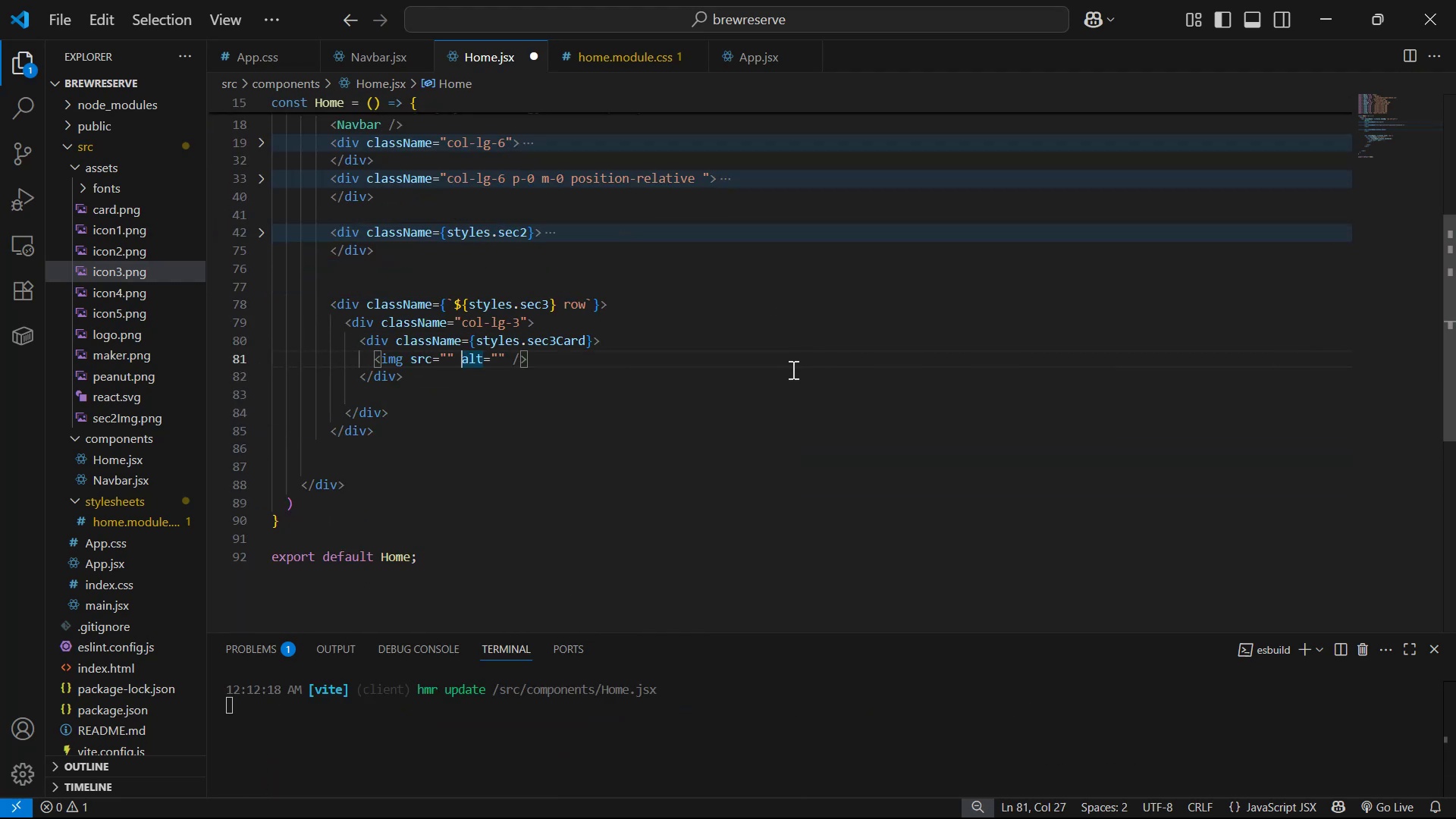 
key(ArrowLeft)
 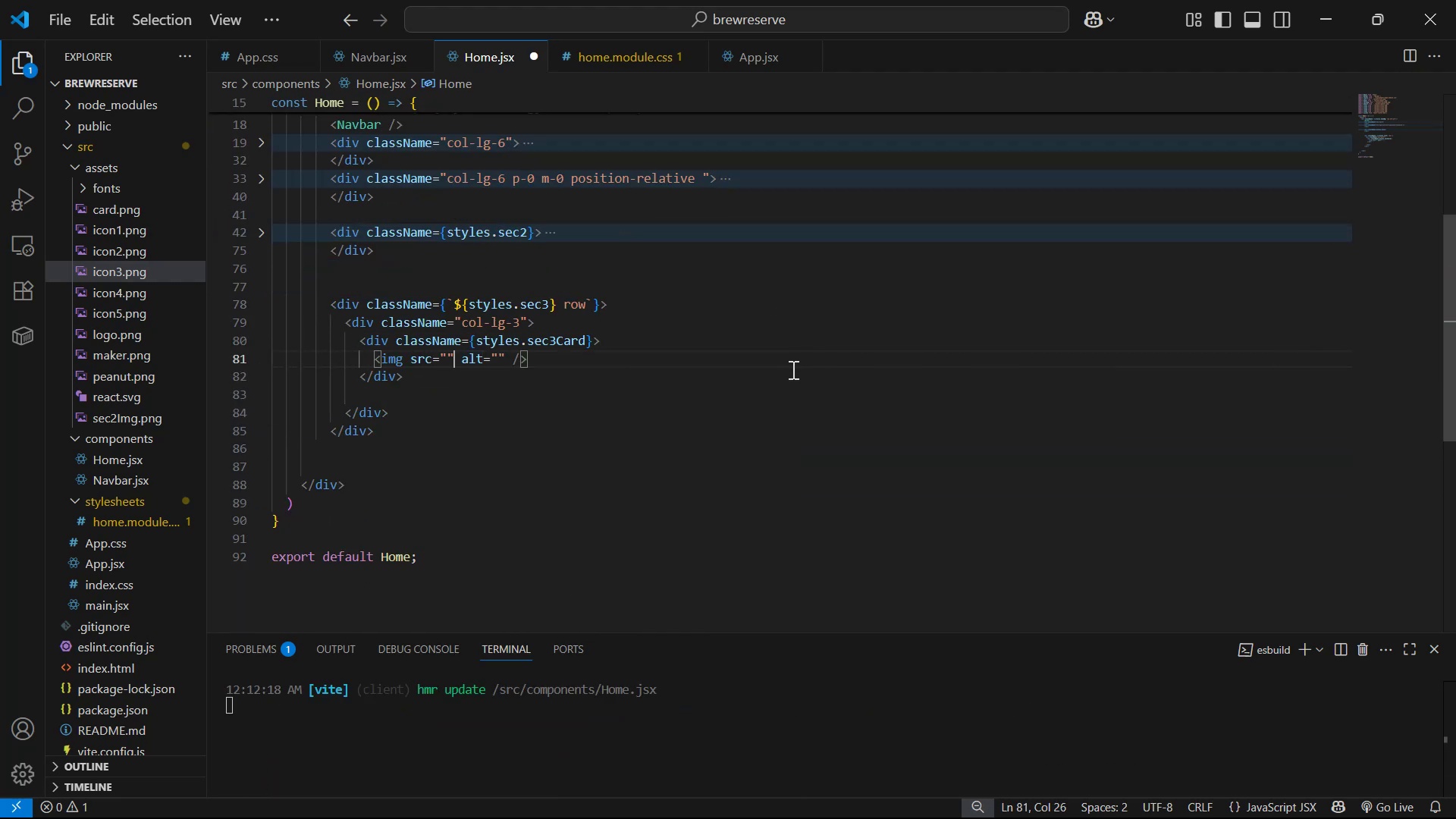 
key(Backspace)
key(Backspace)
type({ico)
 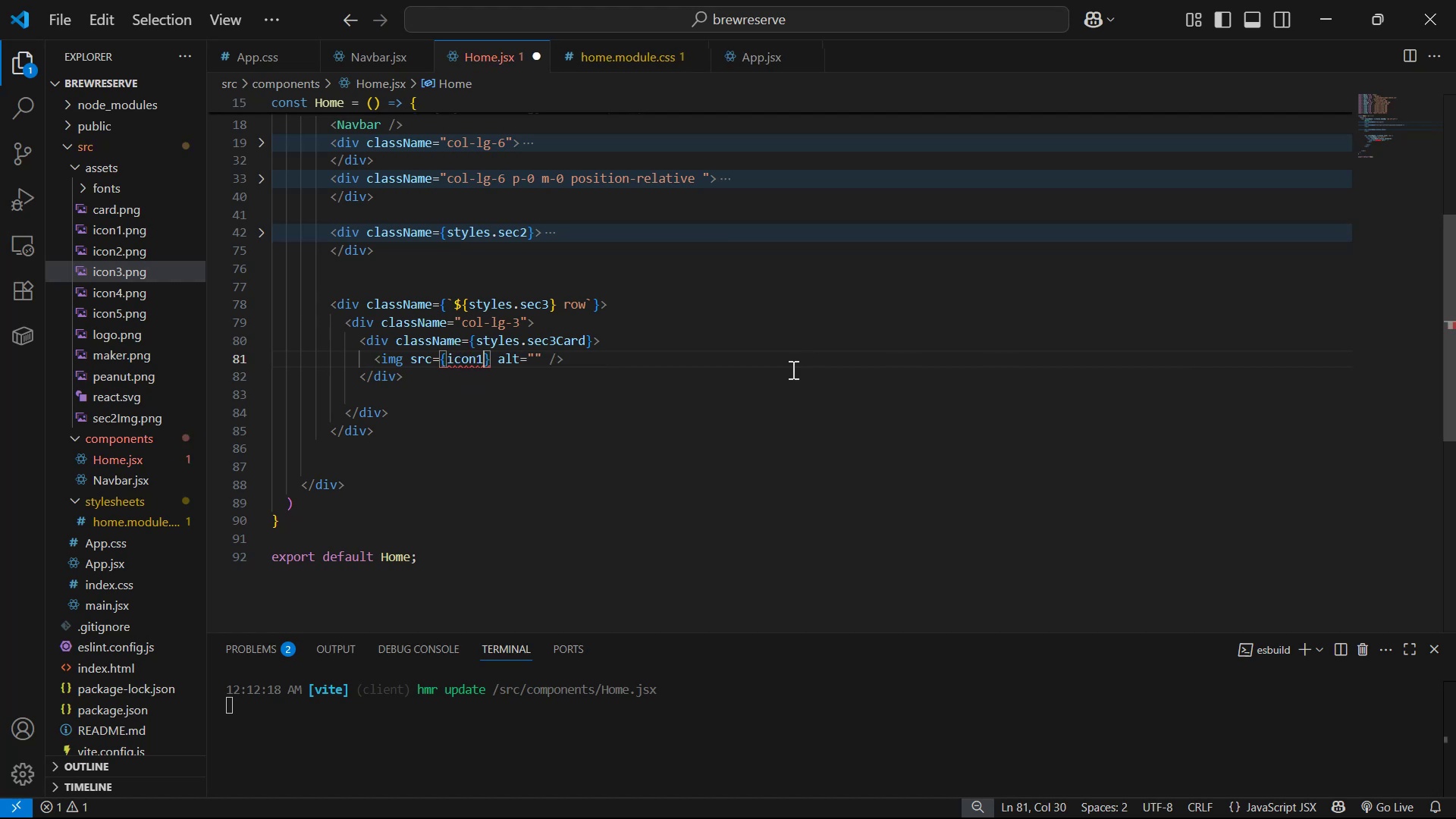 
 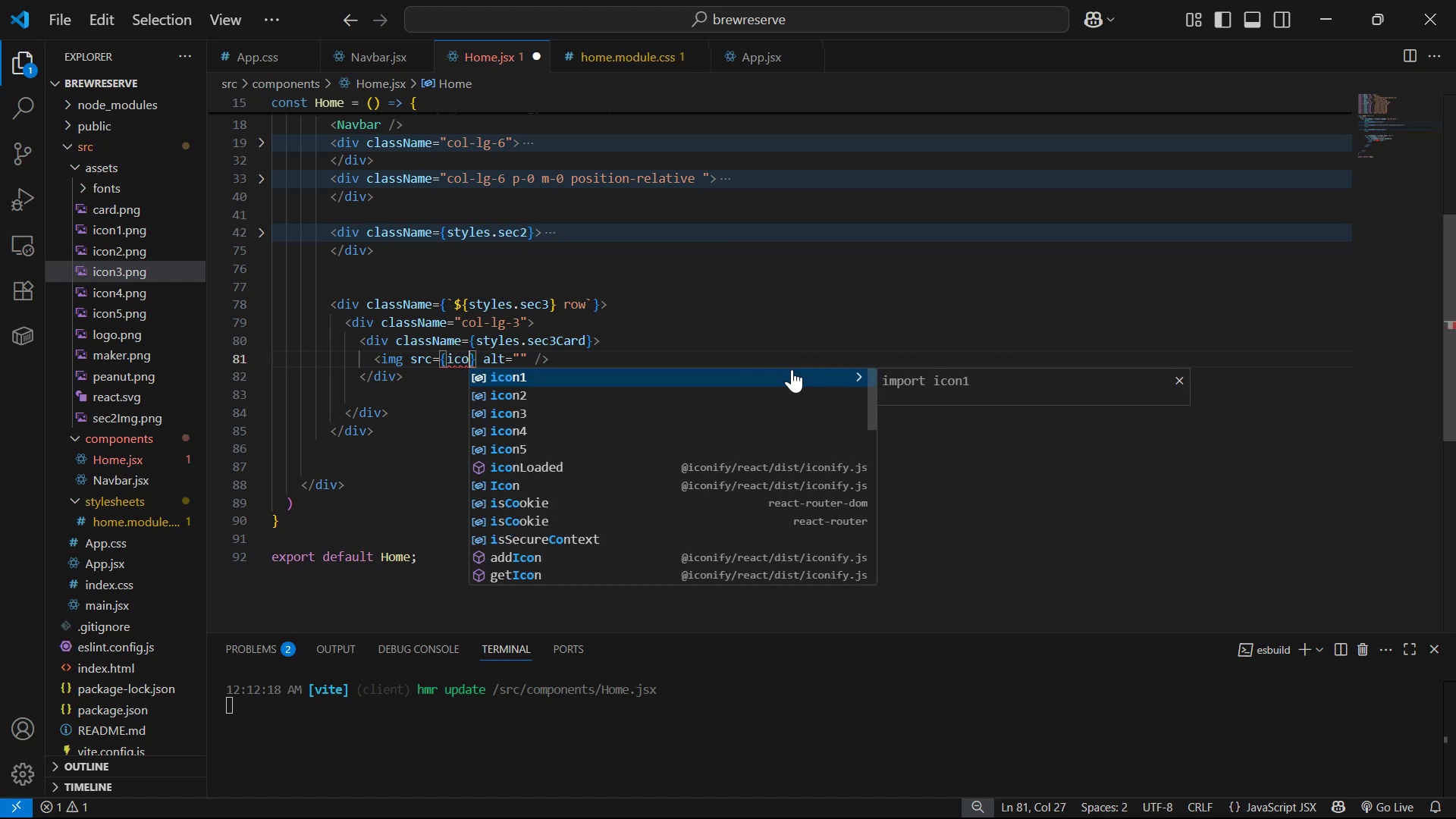 
key(Enter)
 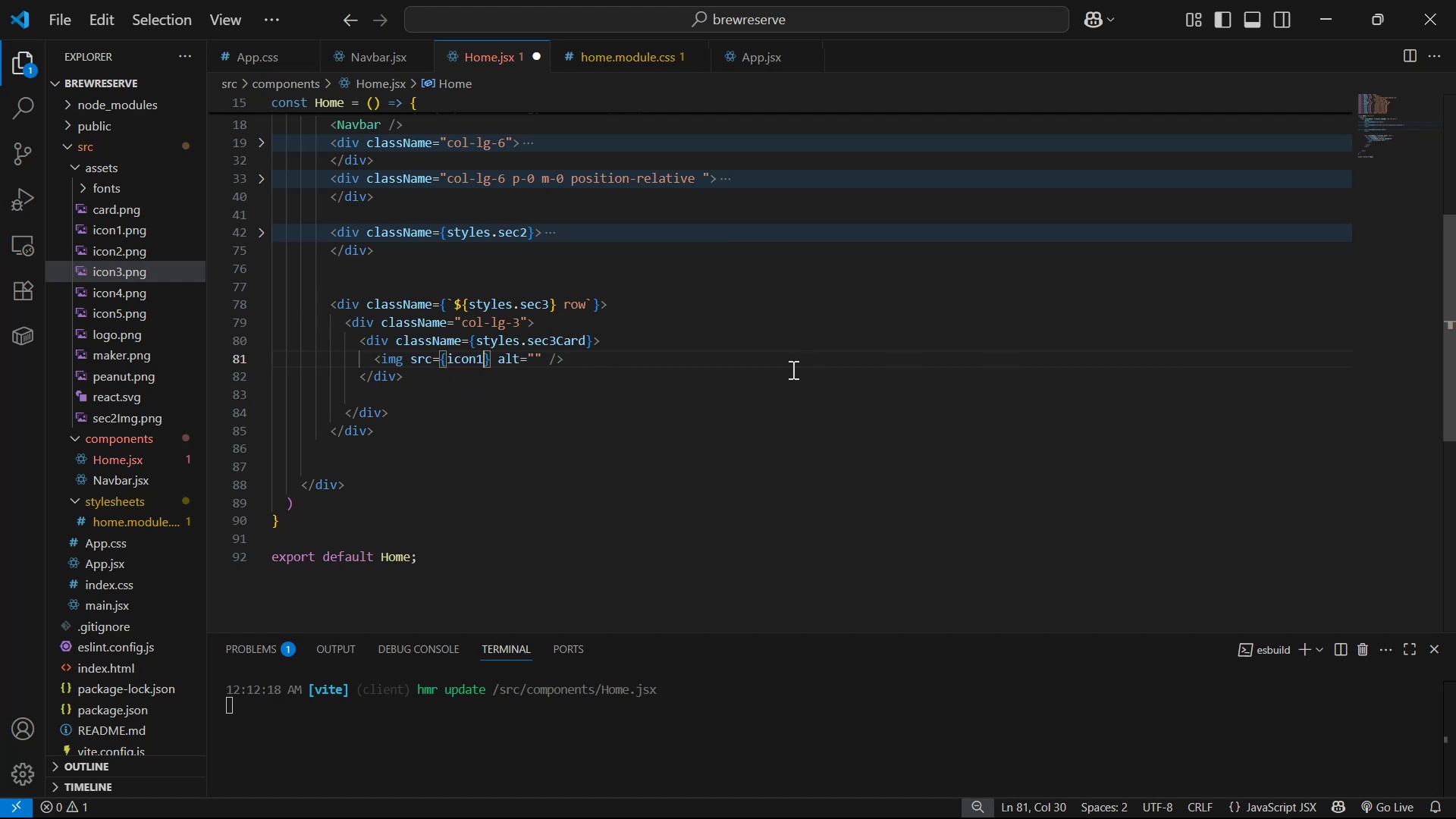 
hold_key(key=ArrowRight, duration=0.76)
 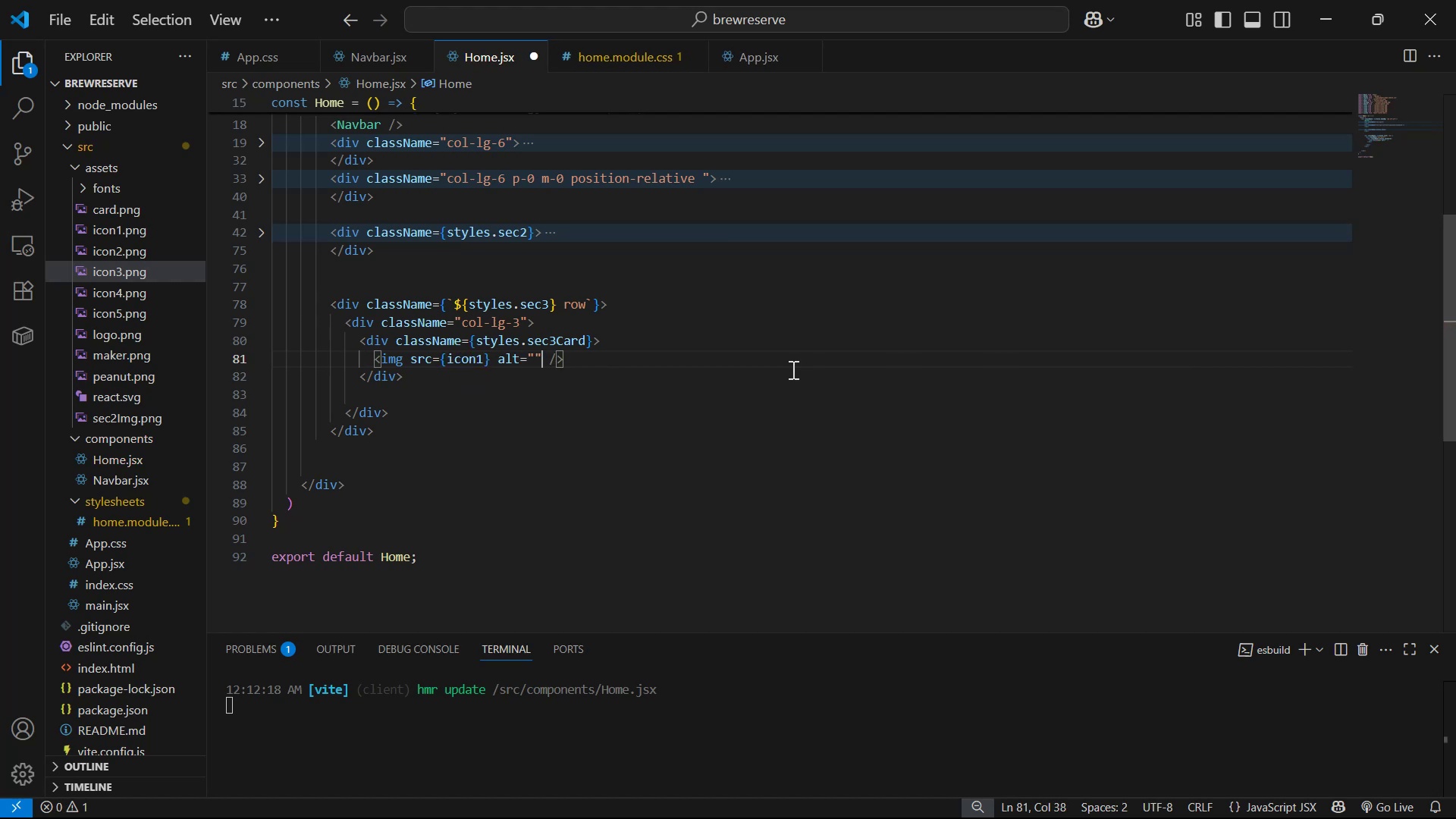 
type( cla)
 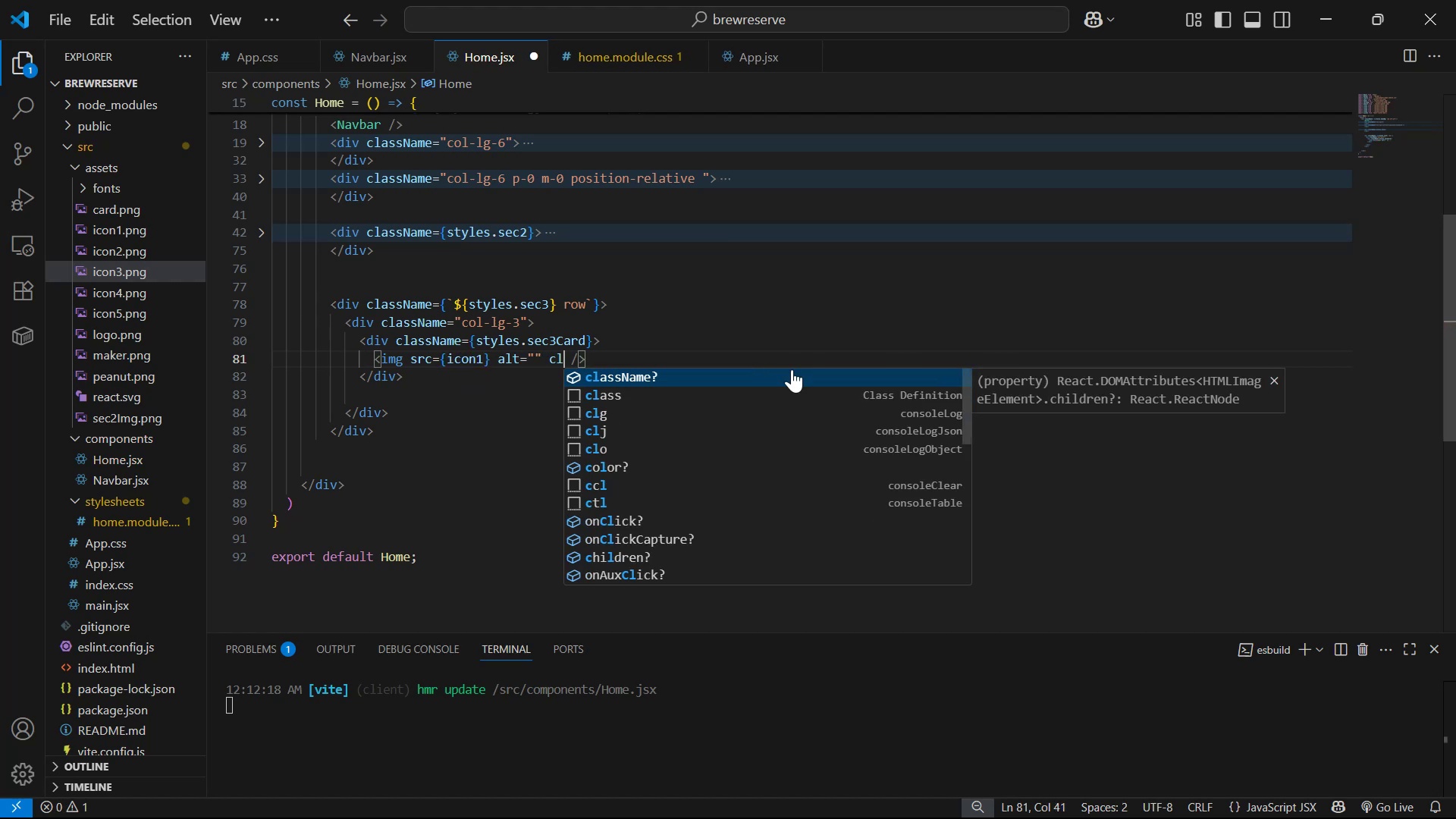 
key(Enter)
 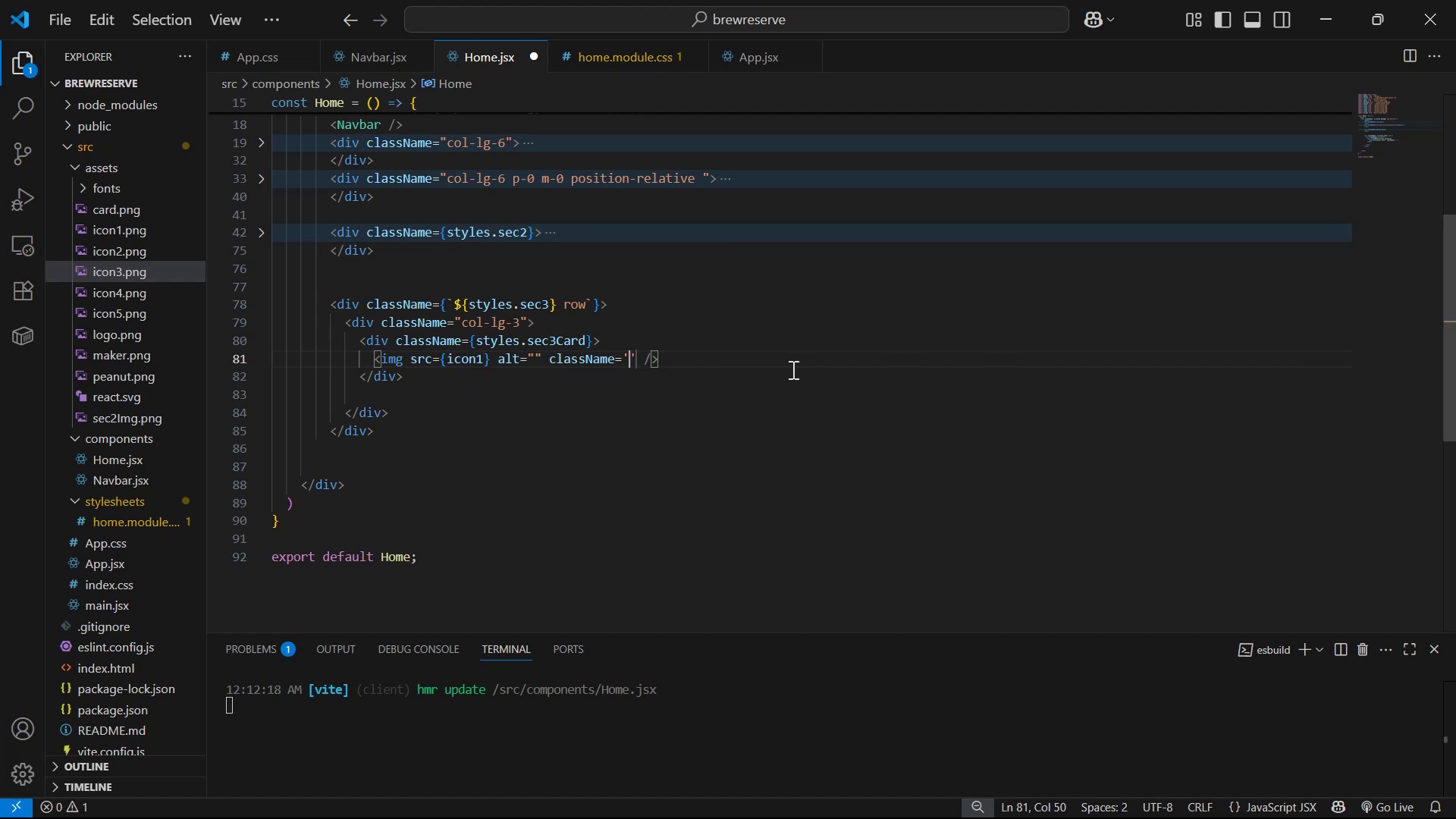 
key(ArrowRight)
 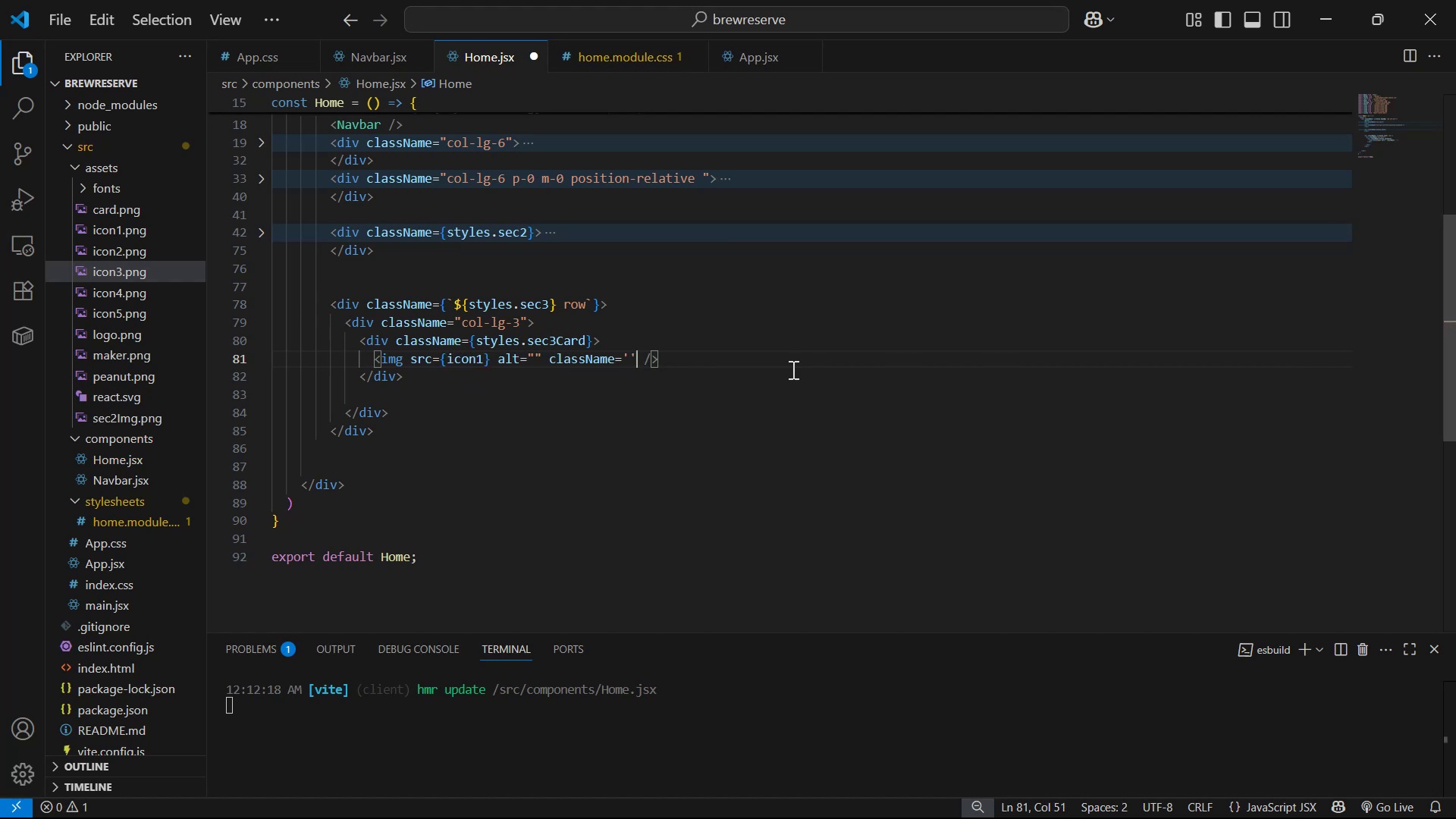 
key(Backspace)
key(Backspace)
type({sty)
 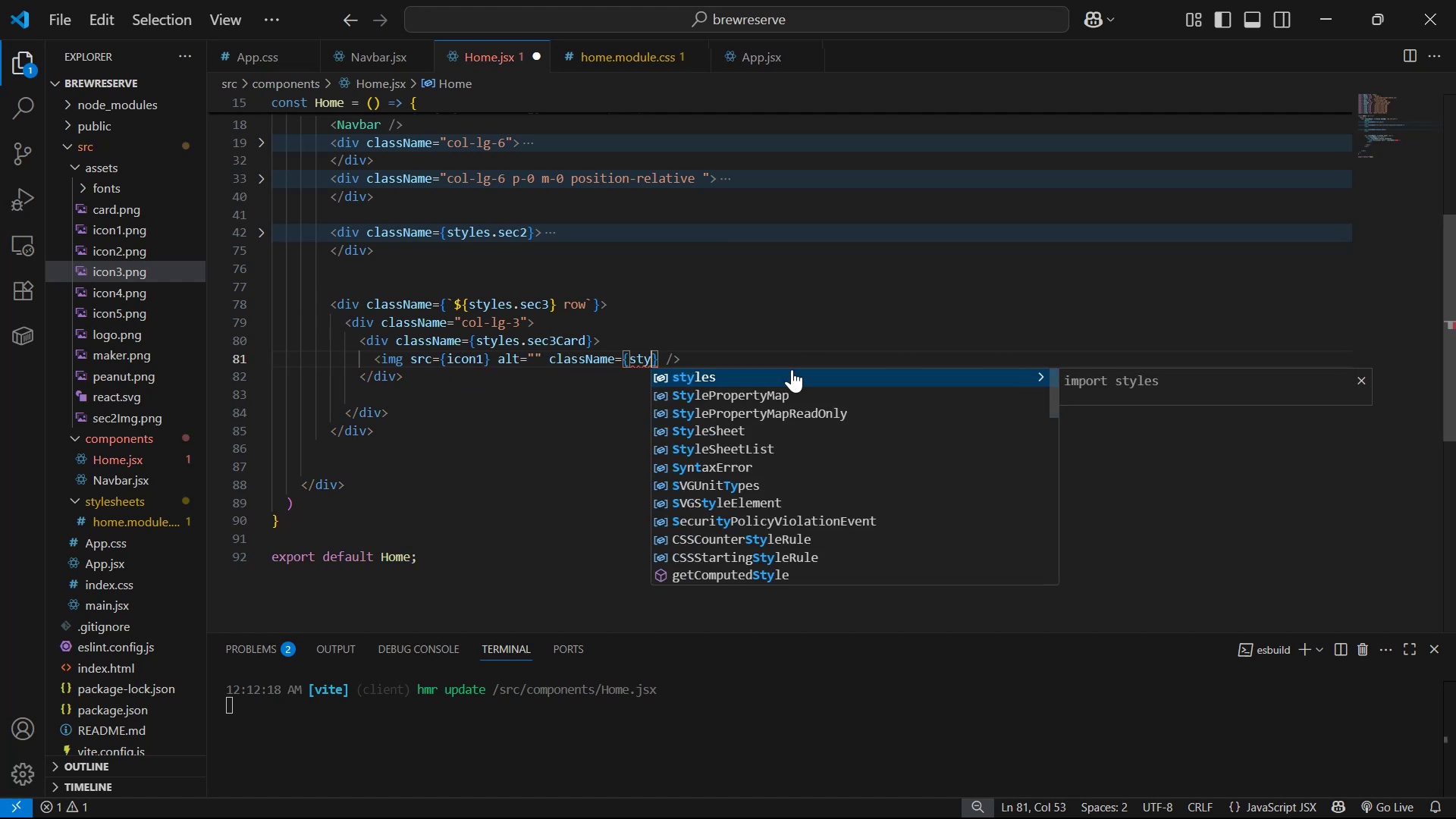 
key(Enter)
 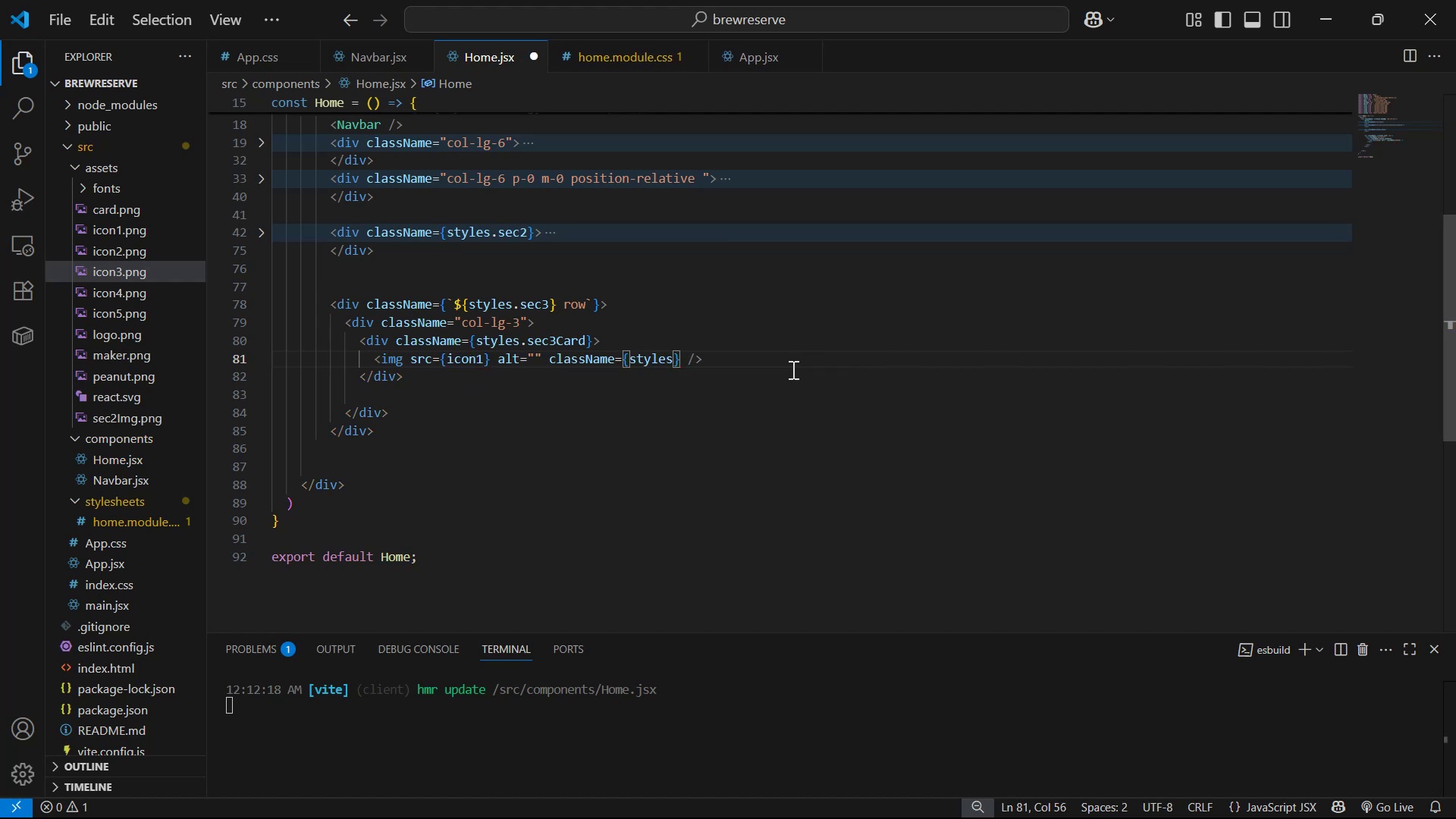 
type(.sec3Ico)
 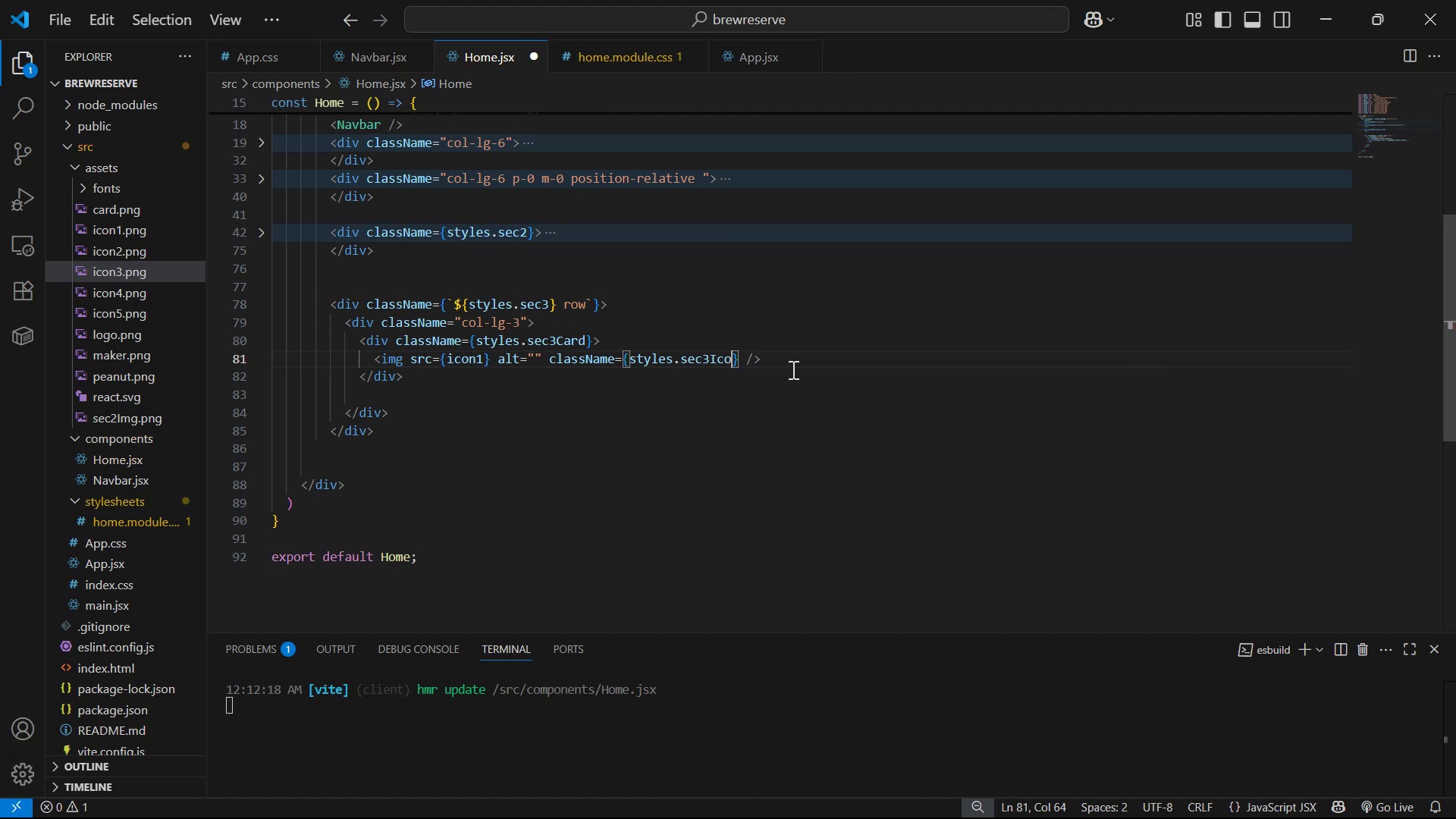 
key(Control+S)
 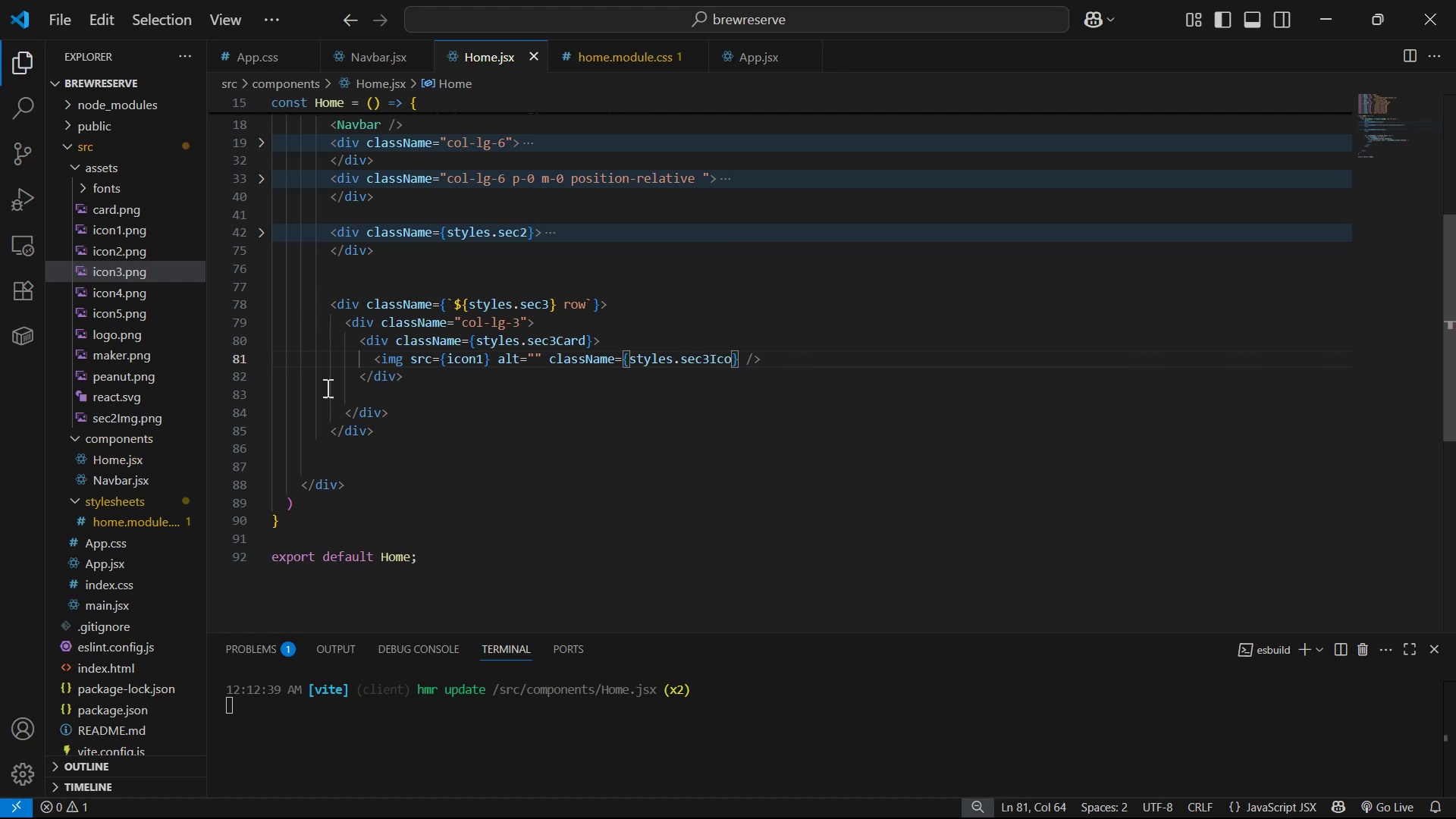 
left_click([396, 398])
 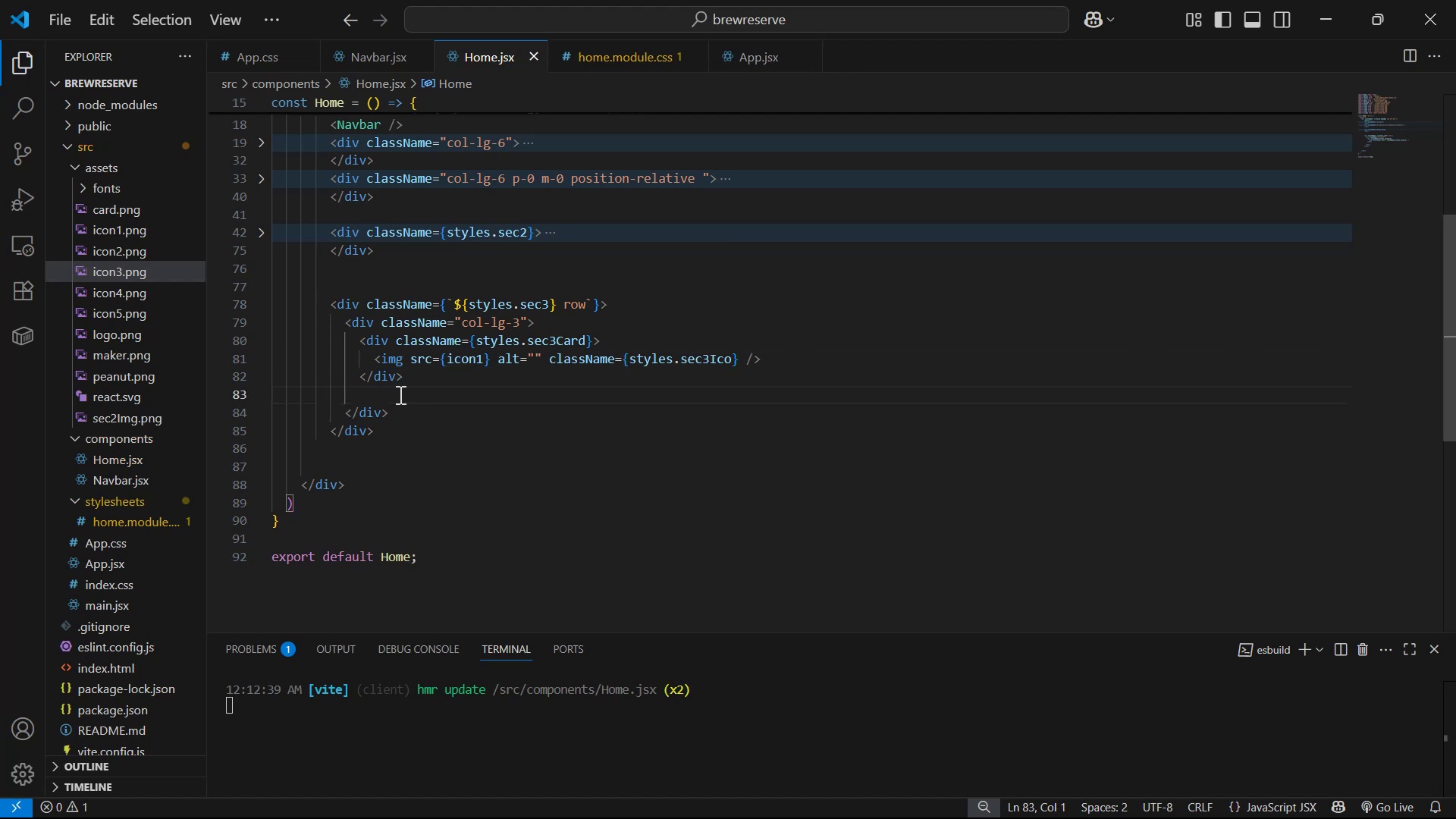 
key(Backspace)
 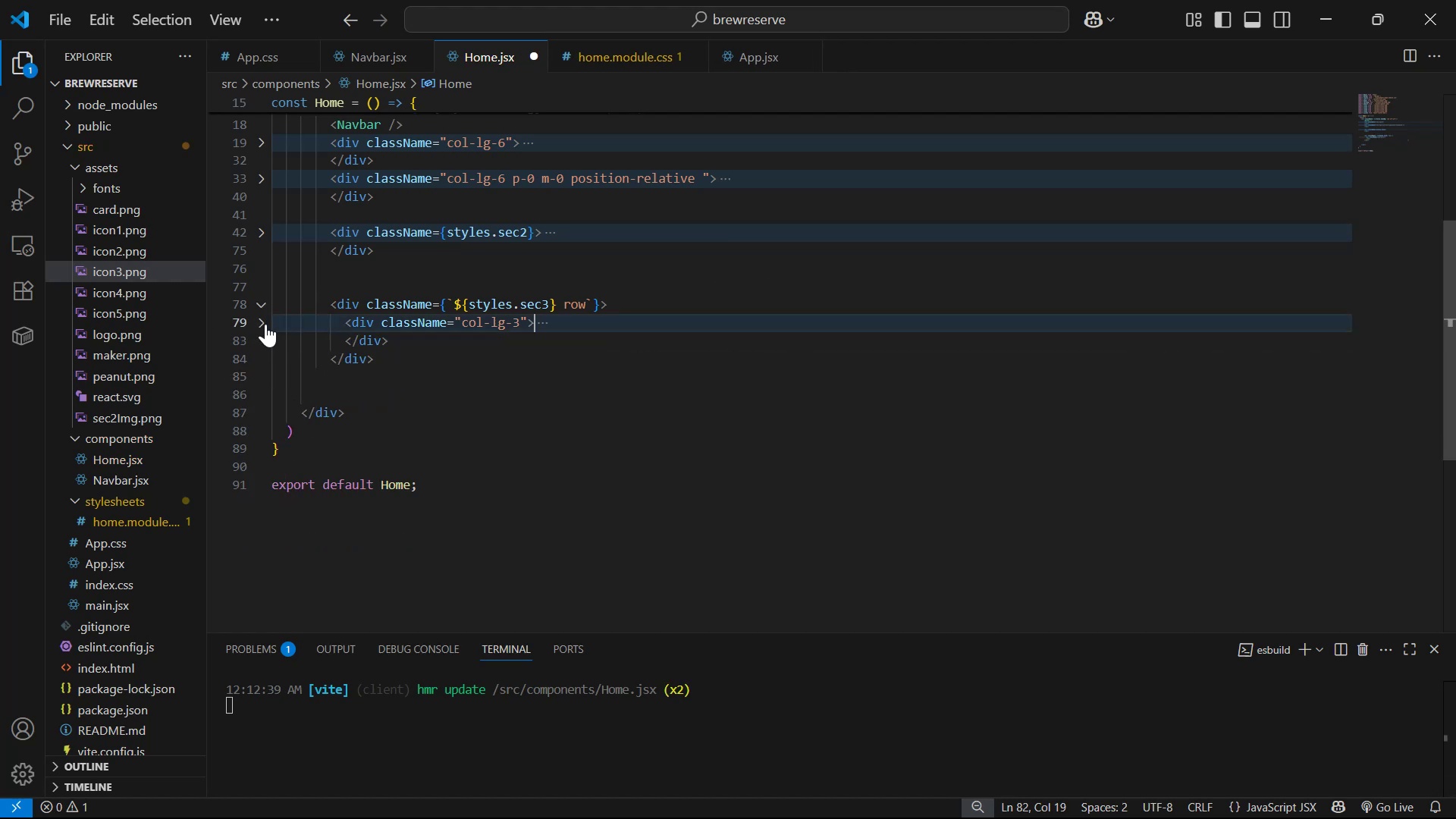 
left_click_drag(start_coordinate=[392, 347], to_coordinate=[340, 325])
 